 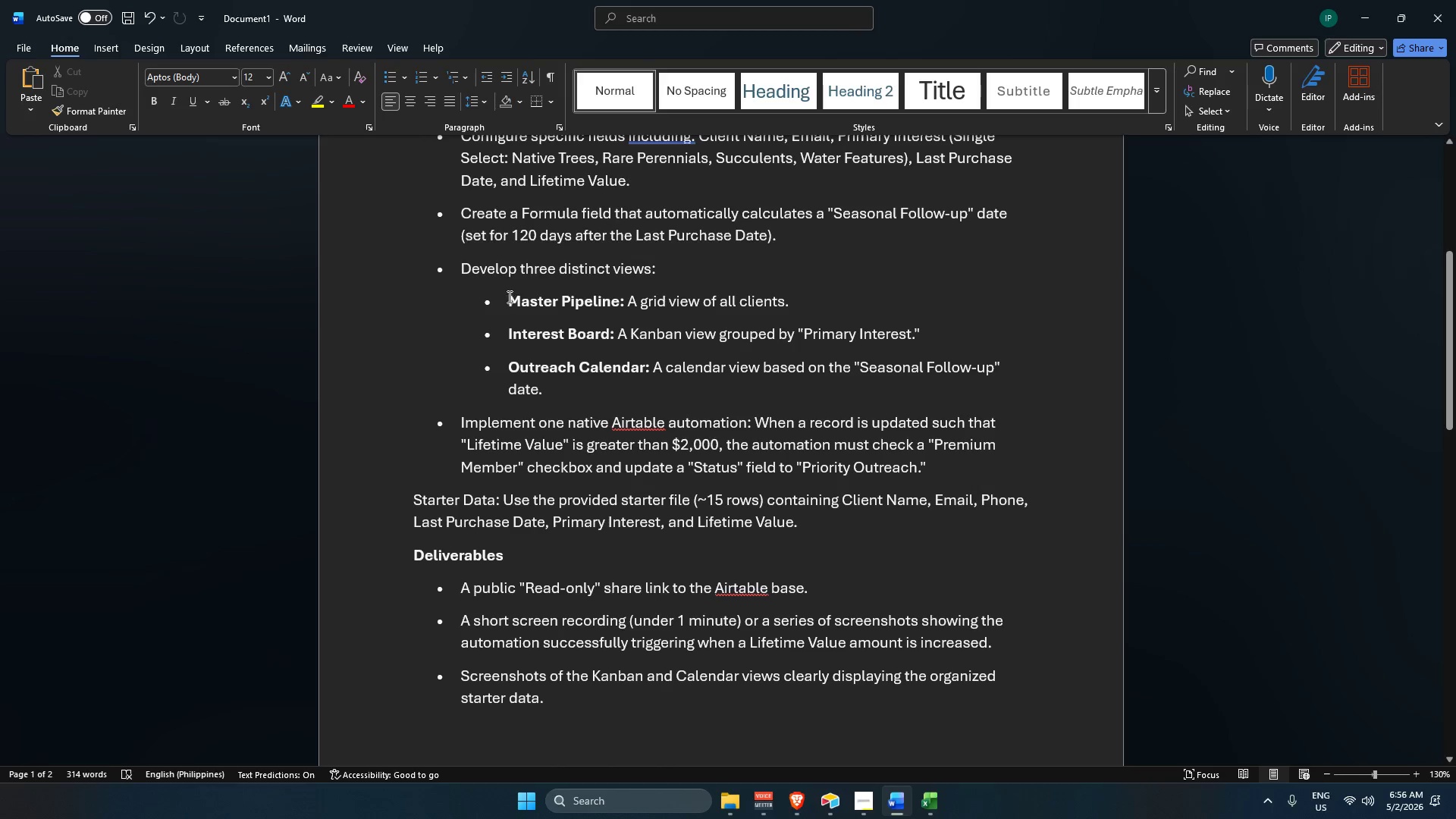 
scroll: coordinate [747, 373], scroll_direction: down, amount: 3.0
 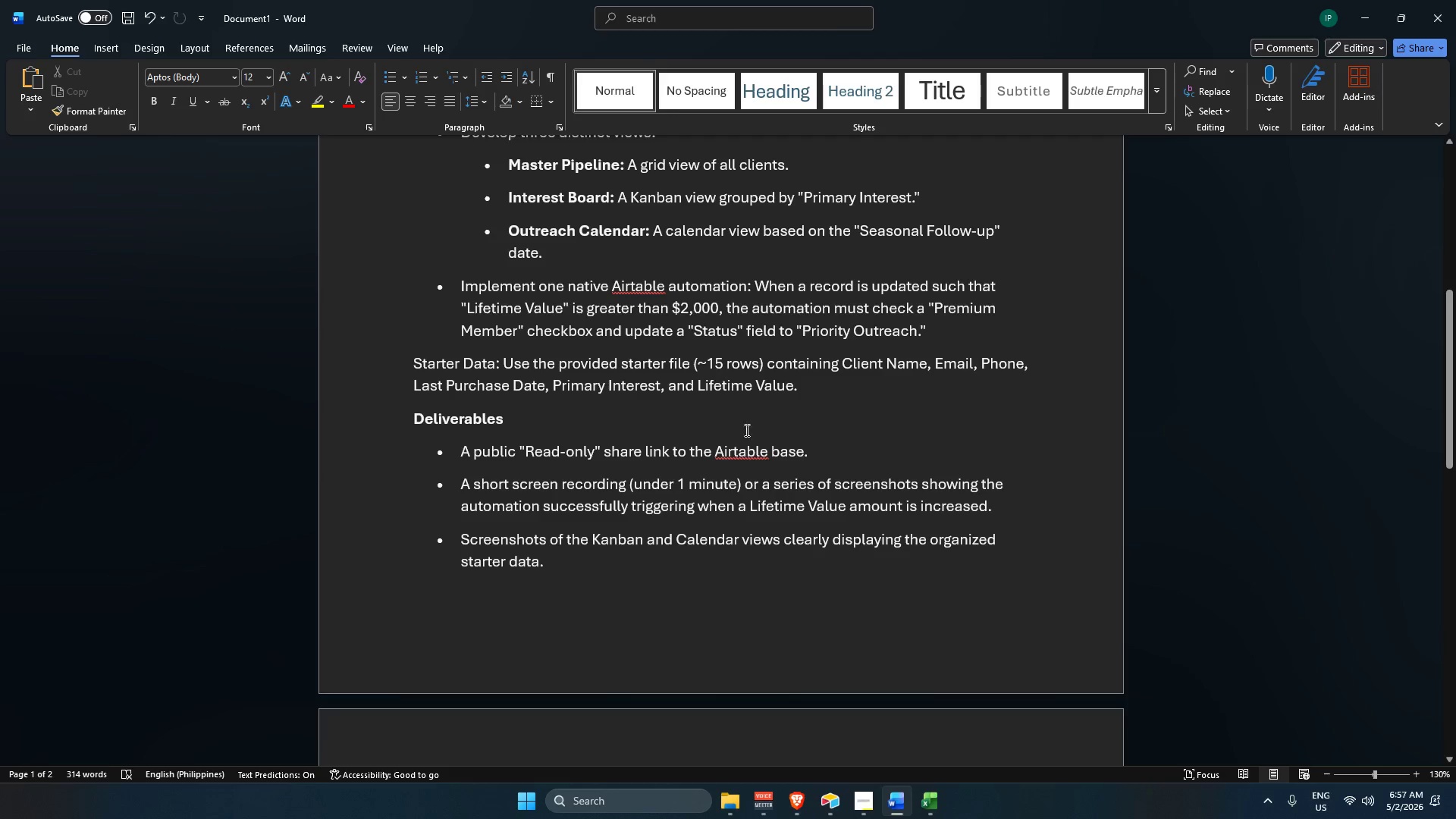 
wait(22.99)
 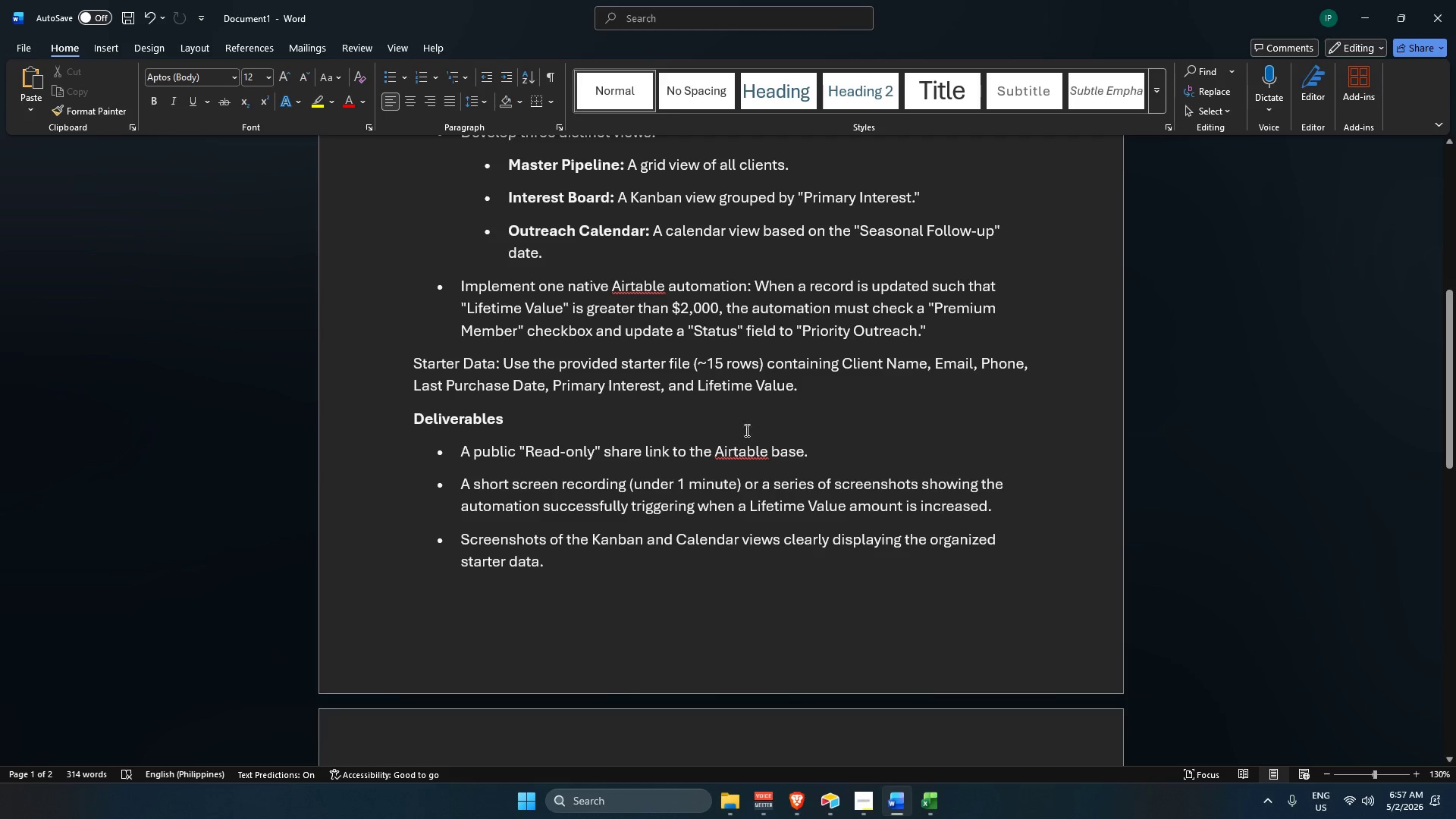 
scroll: coordinate [1093, 457], scroll_direction: up, amount: 4.0
 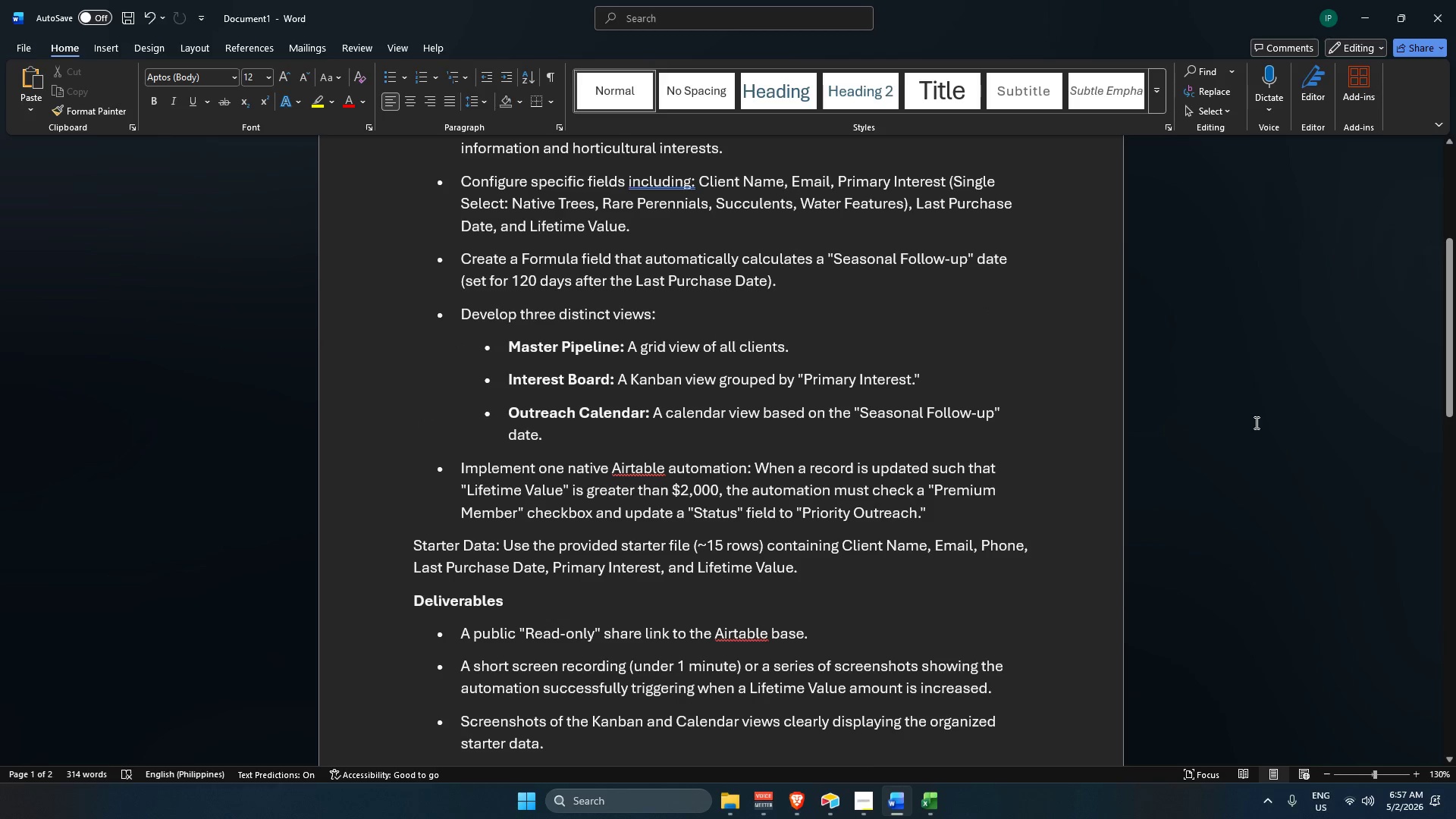 
wait(6.3)
 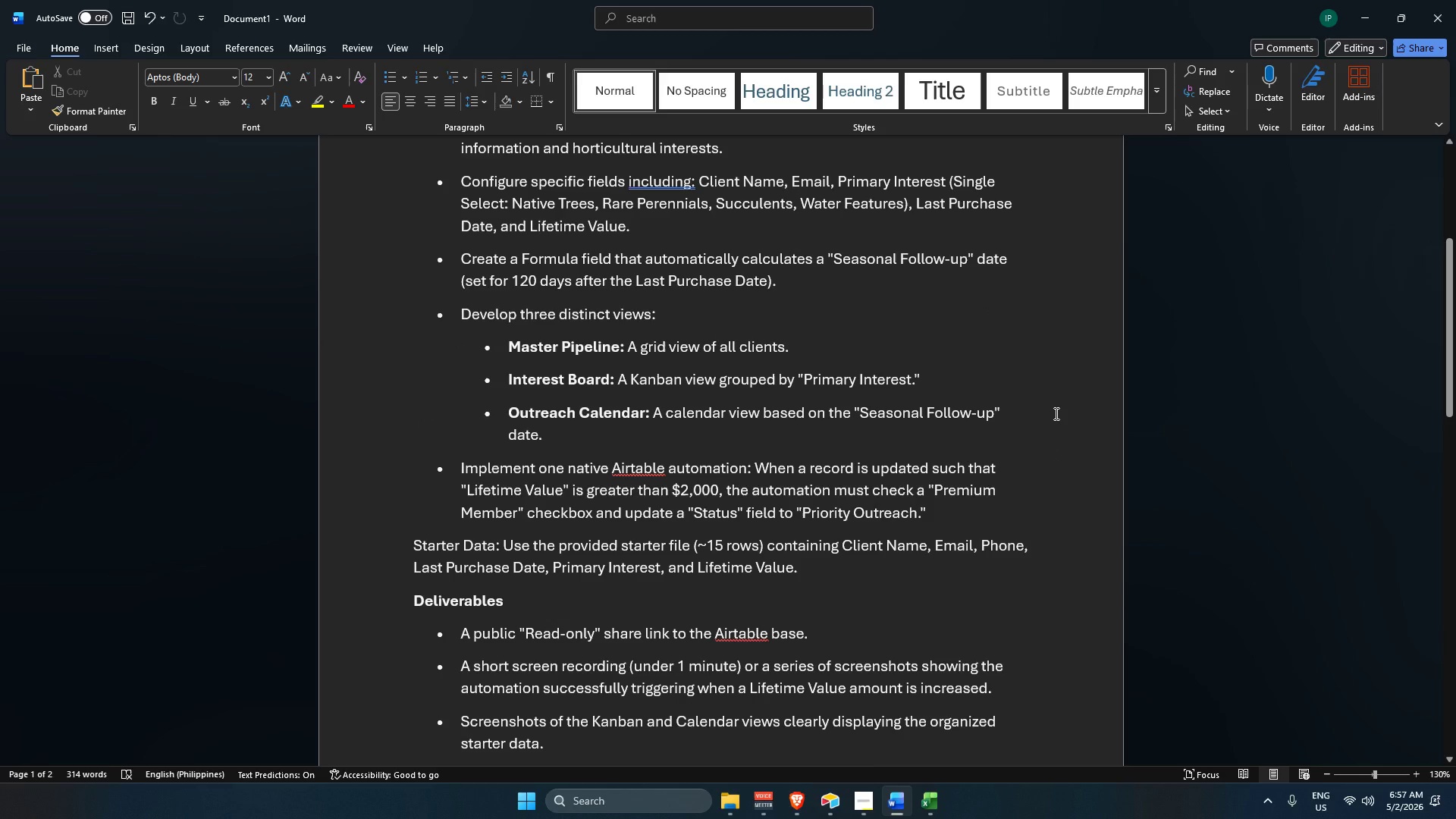 
scroll: coordinate [1259, 350], scroll_direction: up, amount: 2.0
 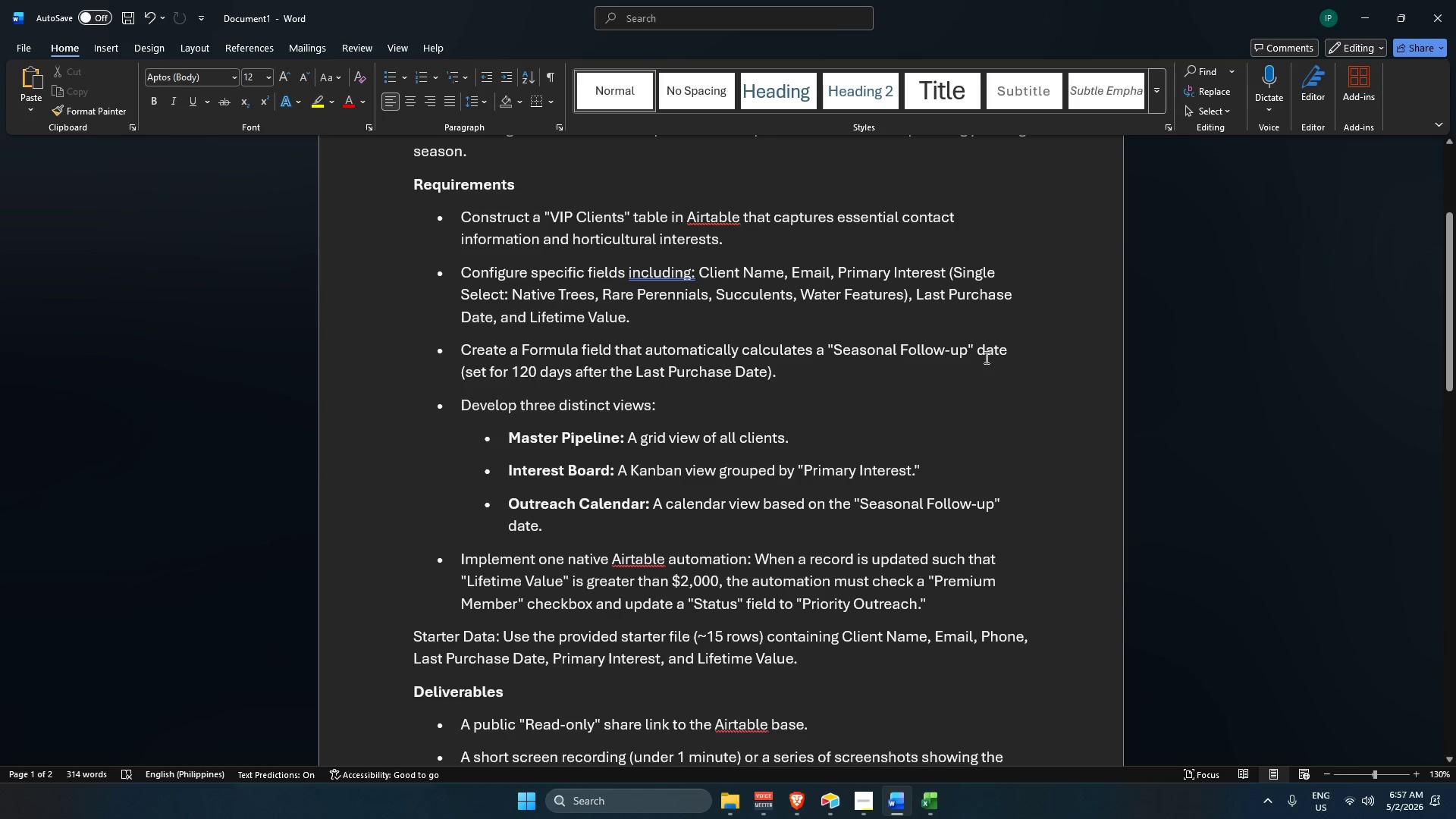 
wait(10.0)
 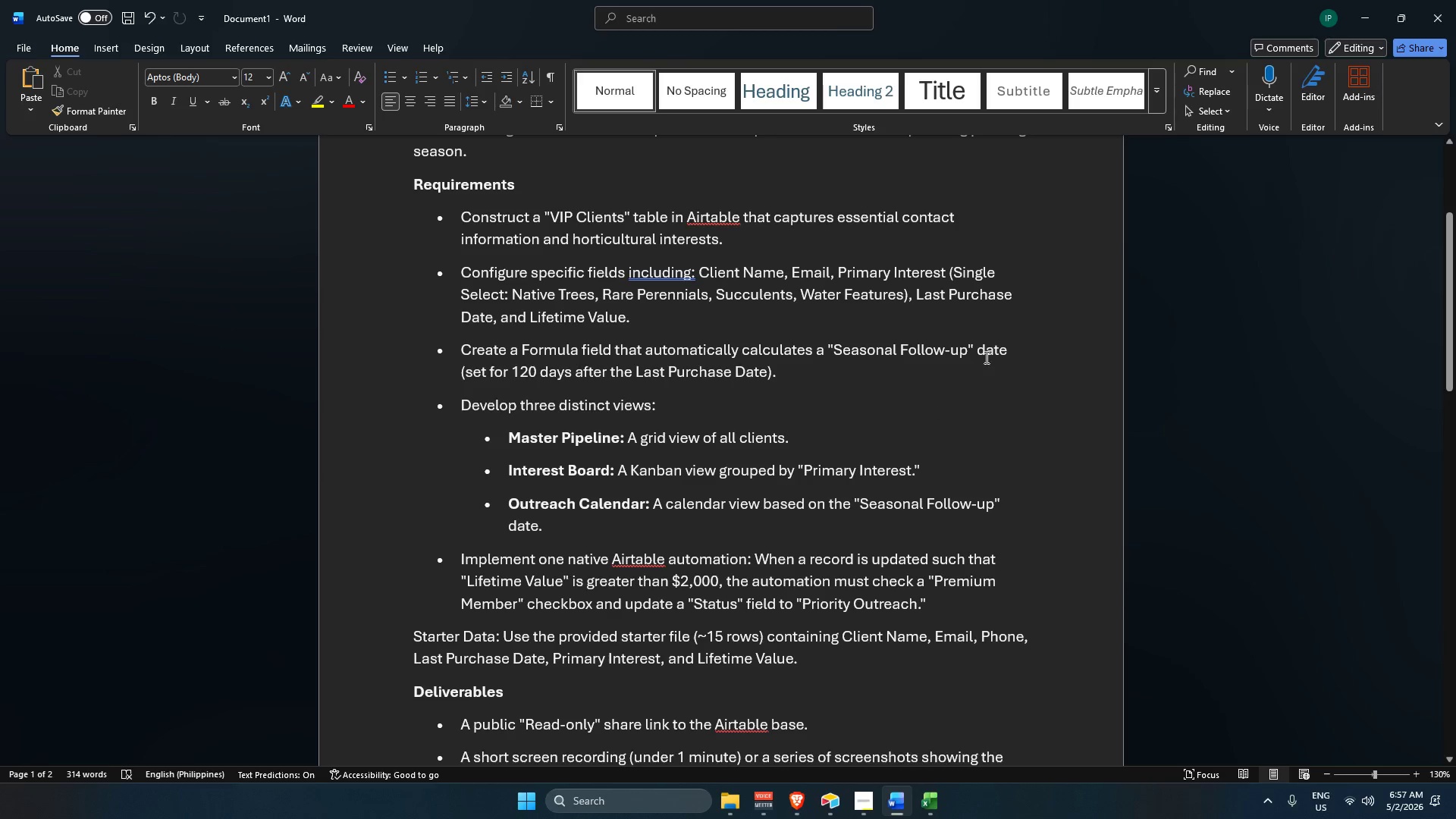 
scroll: coordinate [710, 440], scroll_direction: down, amount: 24.0
 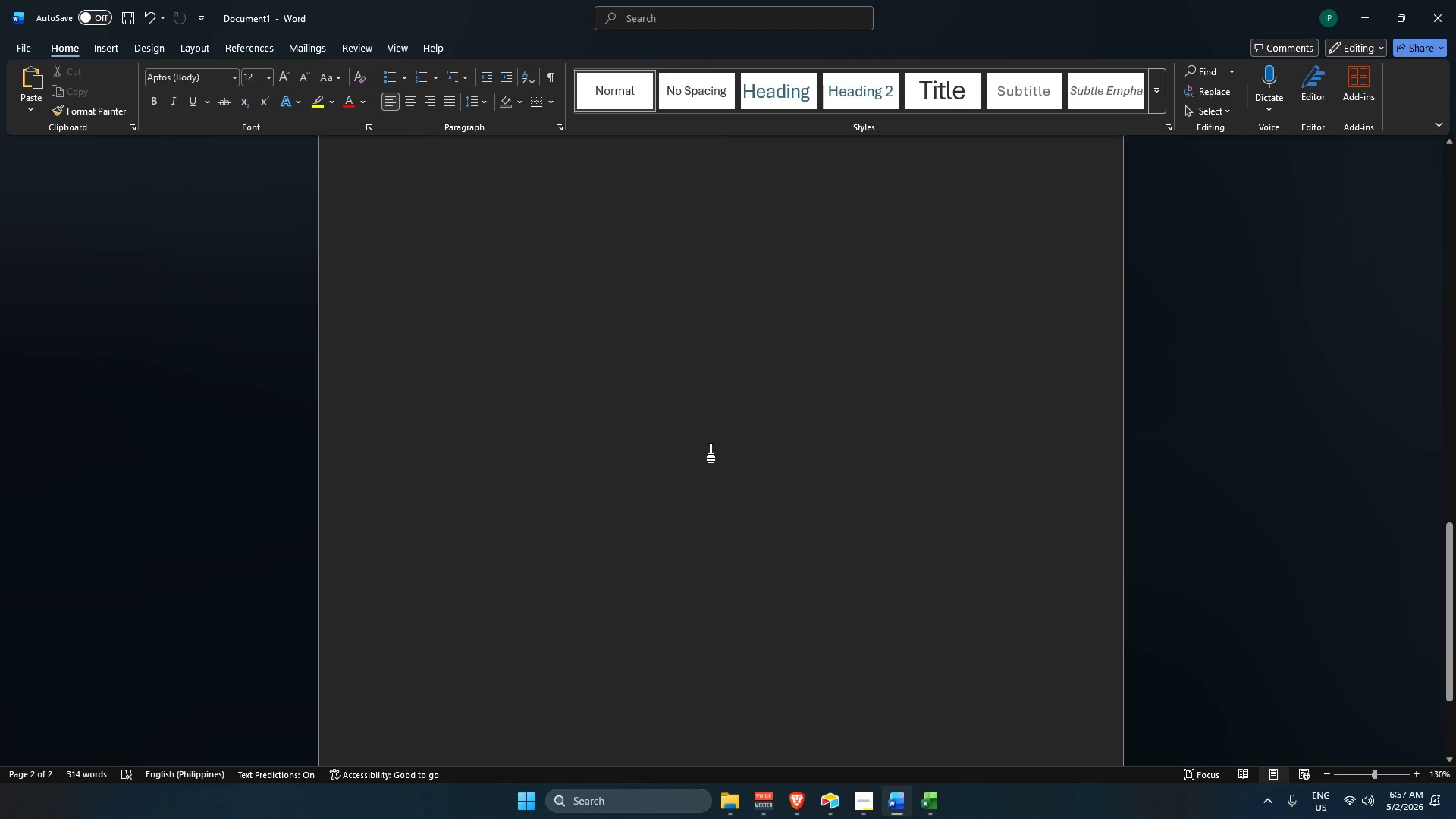 
scroll: coordinate [715, 441], scroll_direction: up, amount: 15.0
 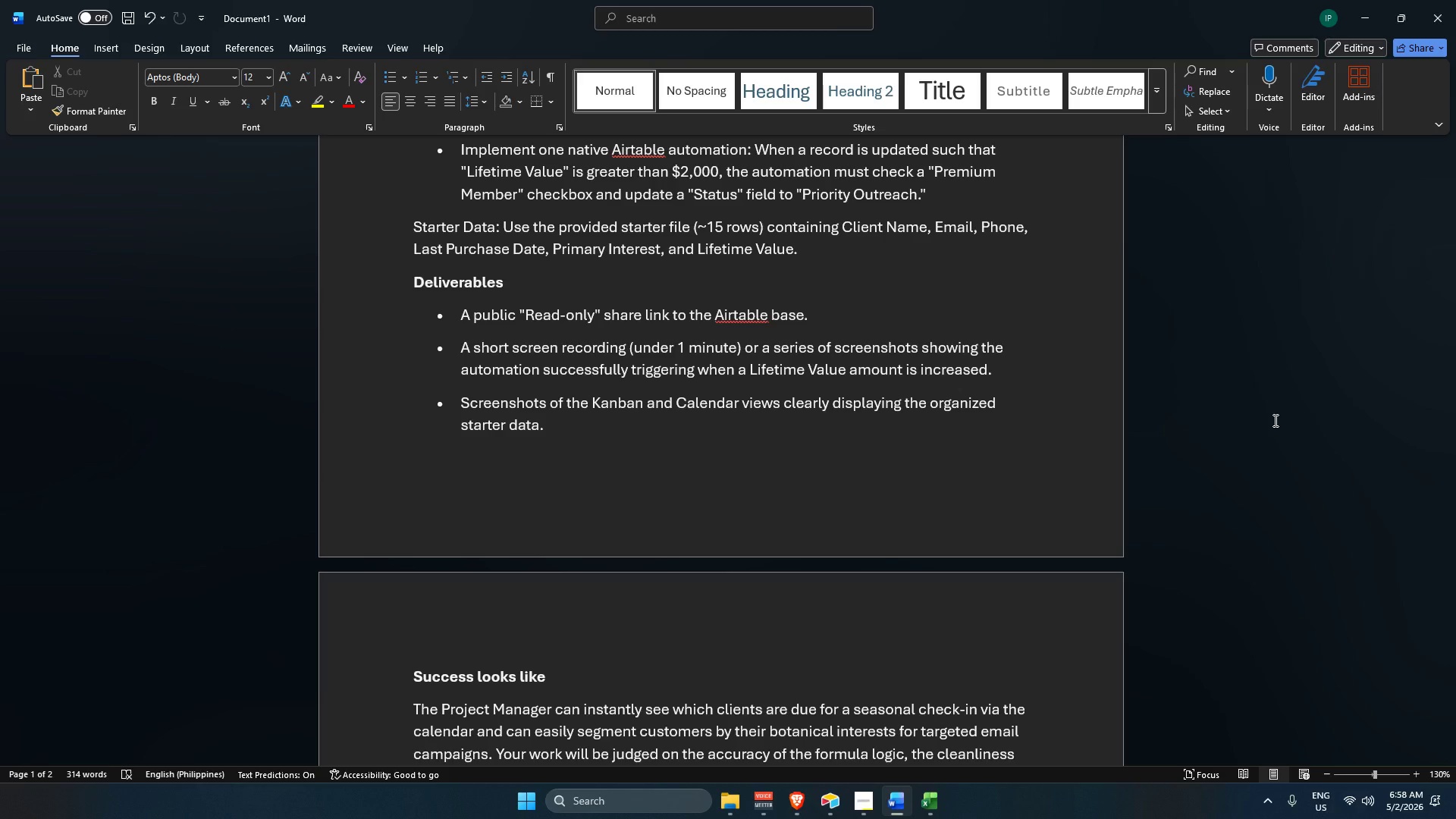 
wait(38.28)
 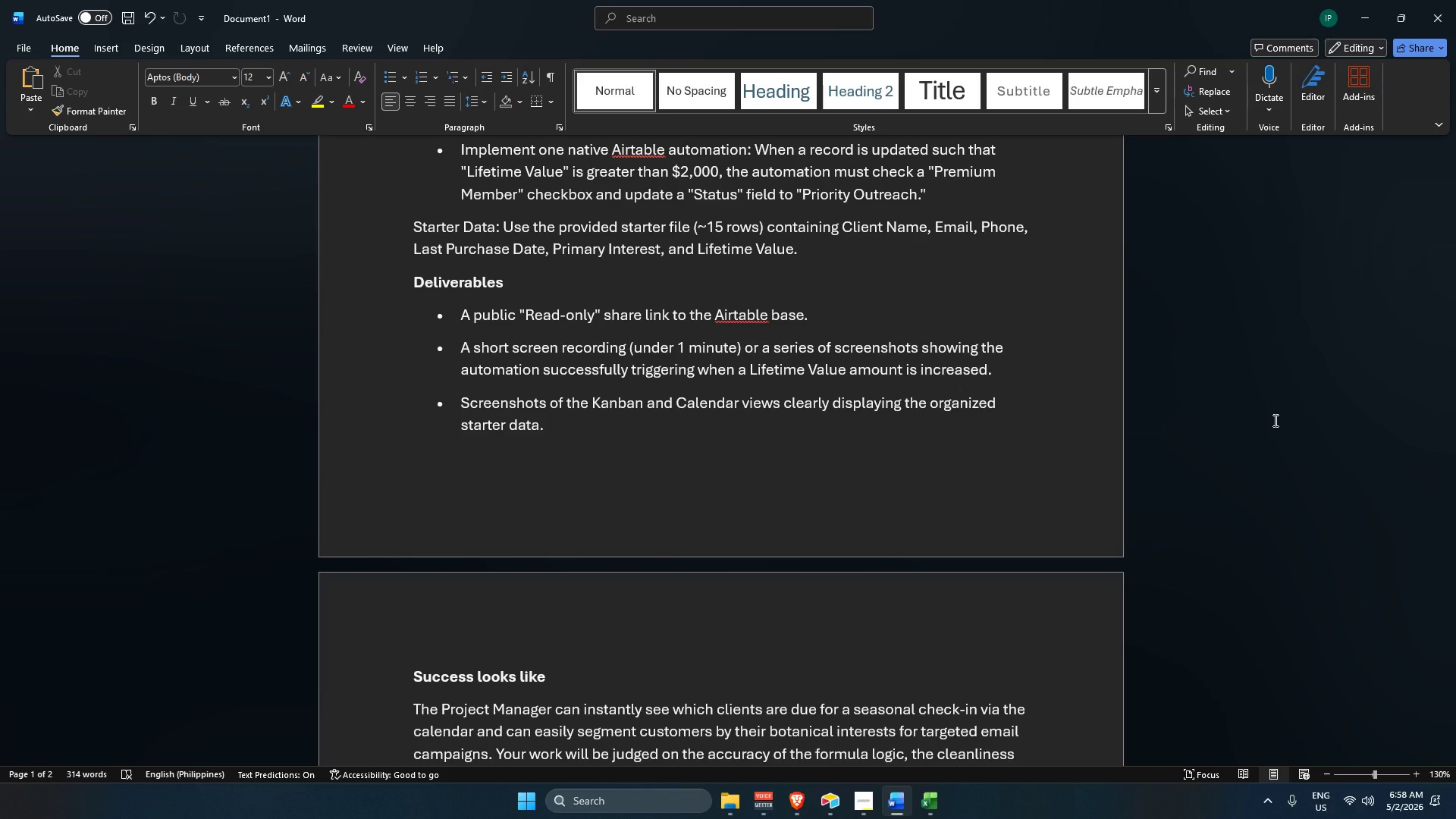 
left_click([1203, 504])
 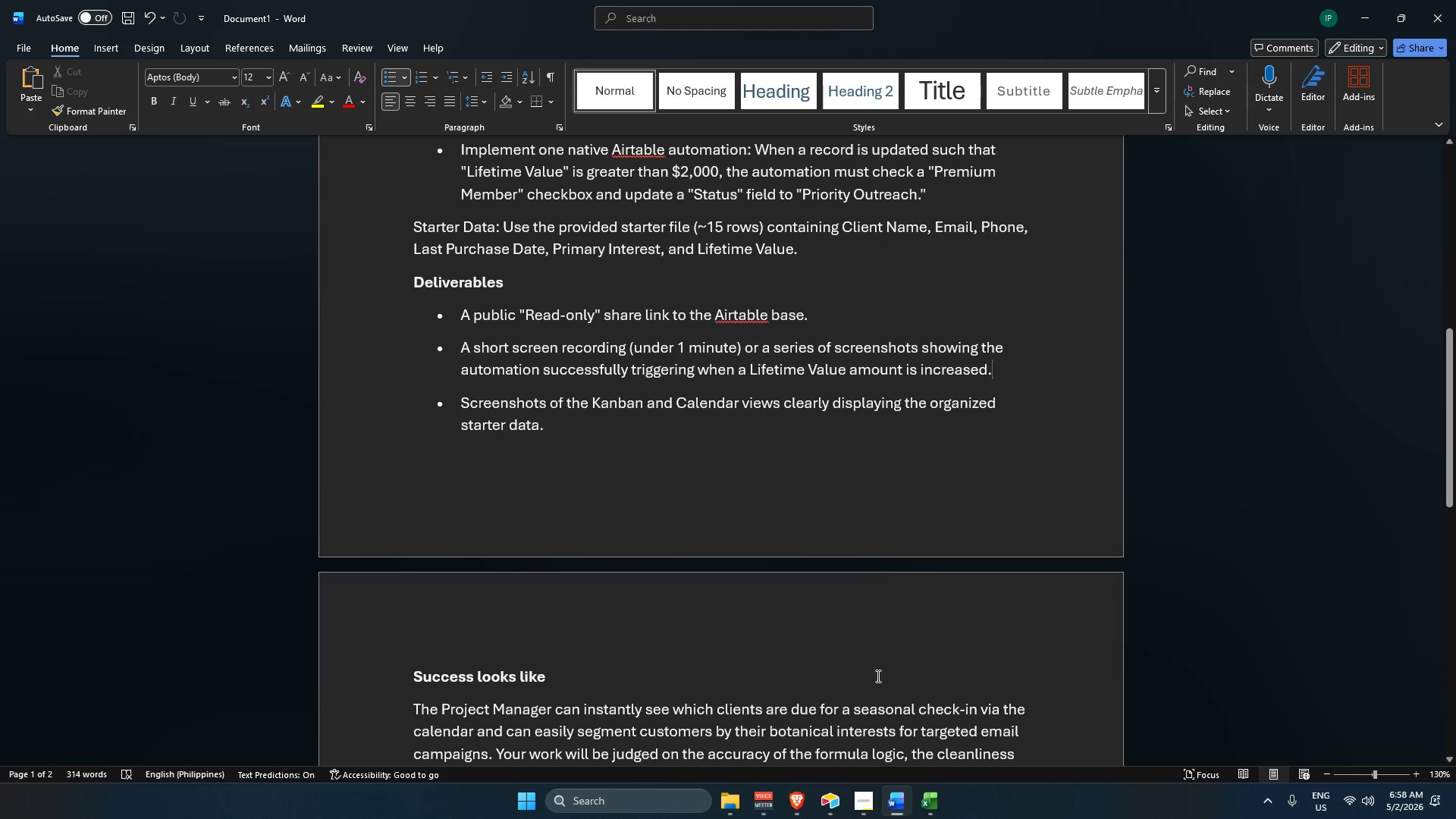 
scroll: coordinate [891, 559], scroll_direction: down, amount: 4.0
 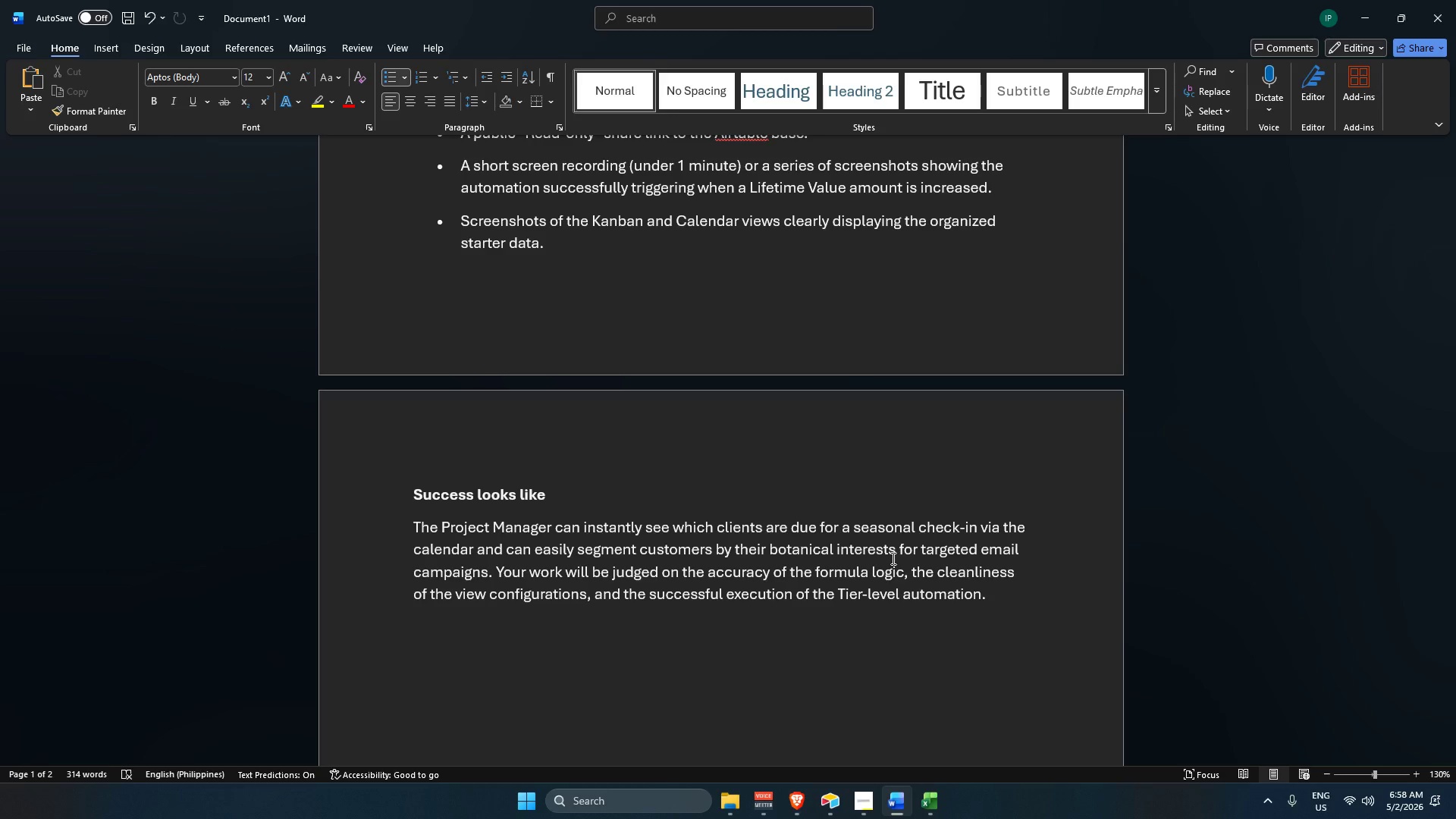 
wait(20.13)
 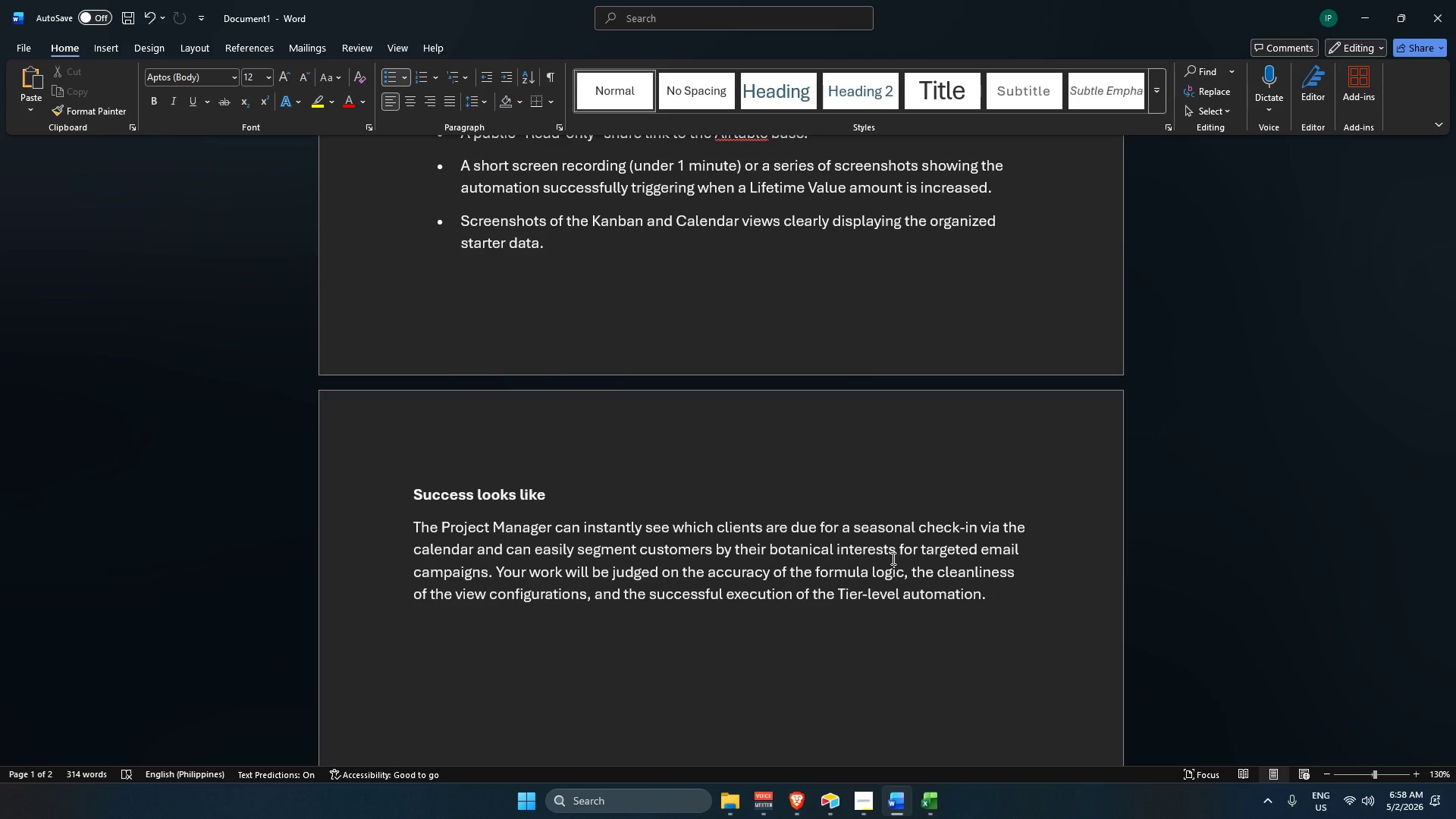 
mouse_move([869, 769])
 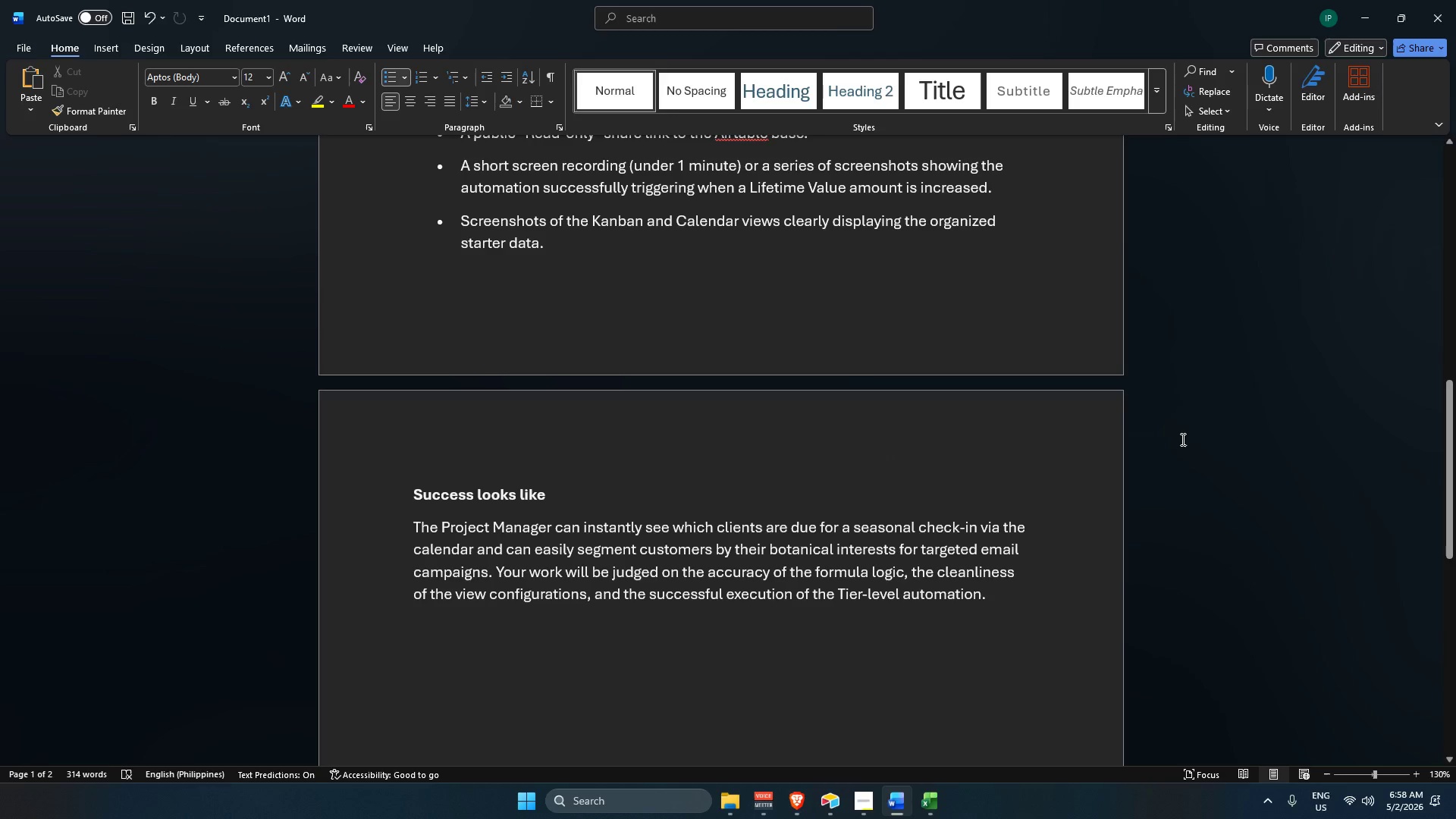 
mouse_move([814, 794])
 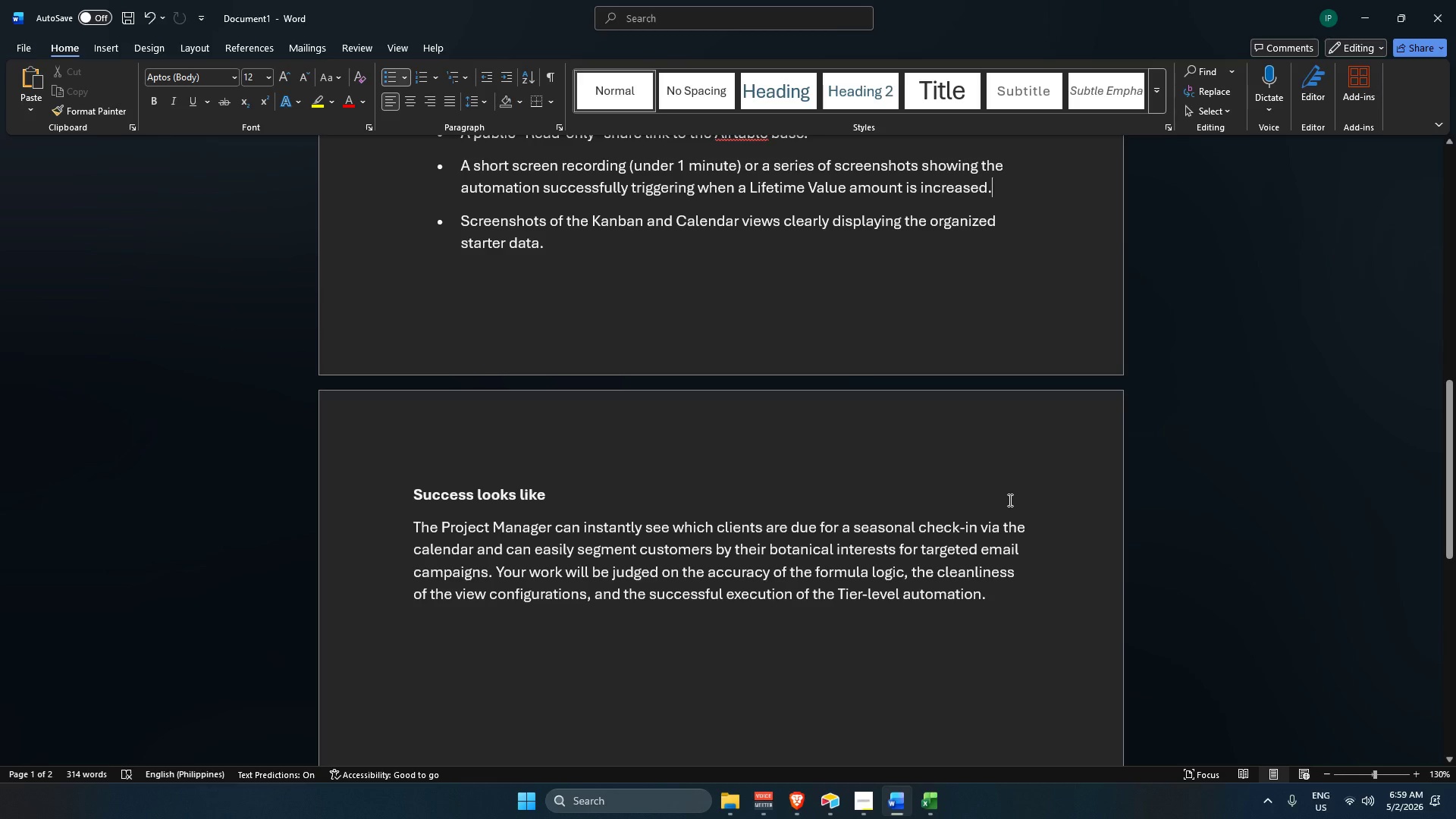 
wait(13.94)
 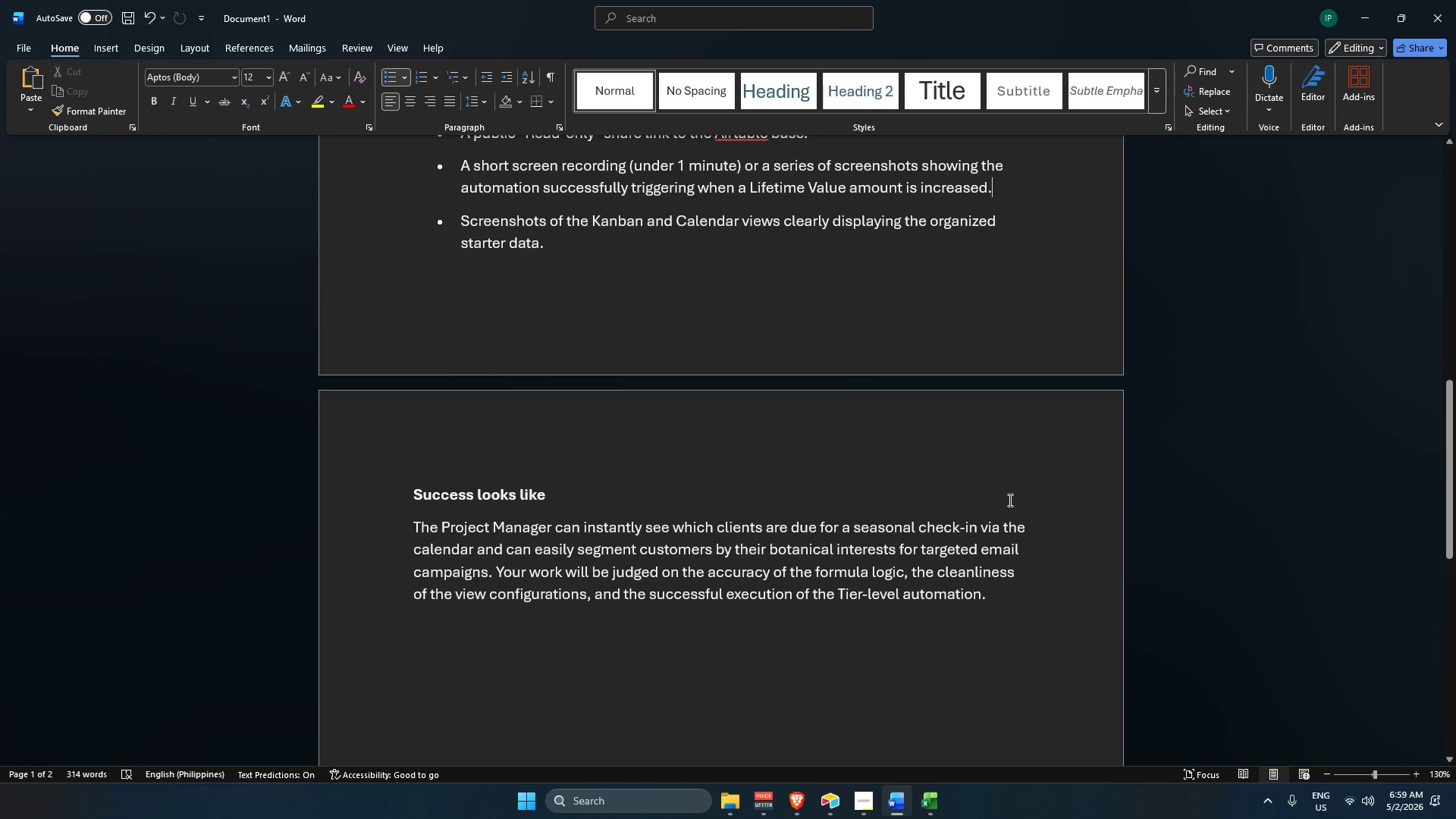 
left_click([844, 797])
 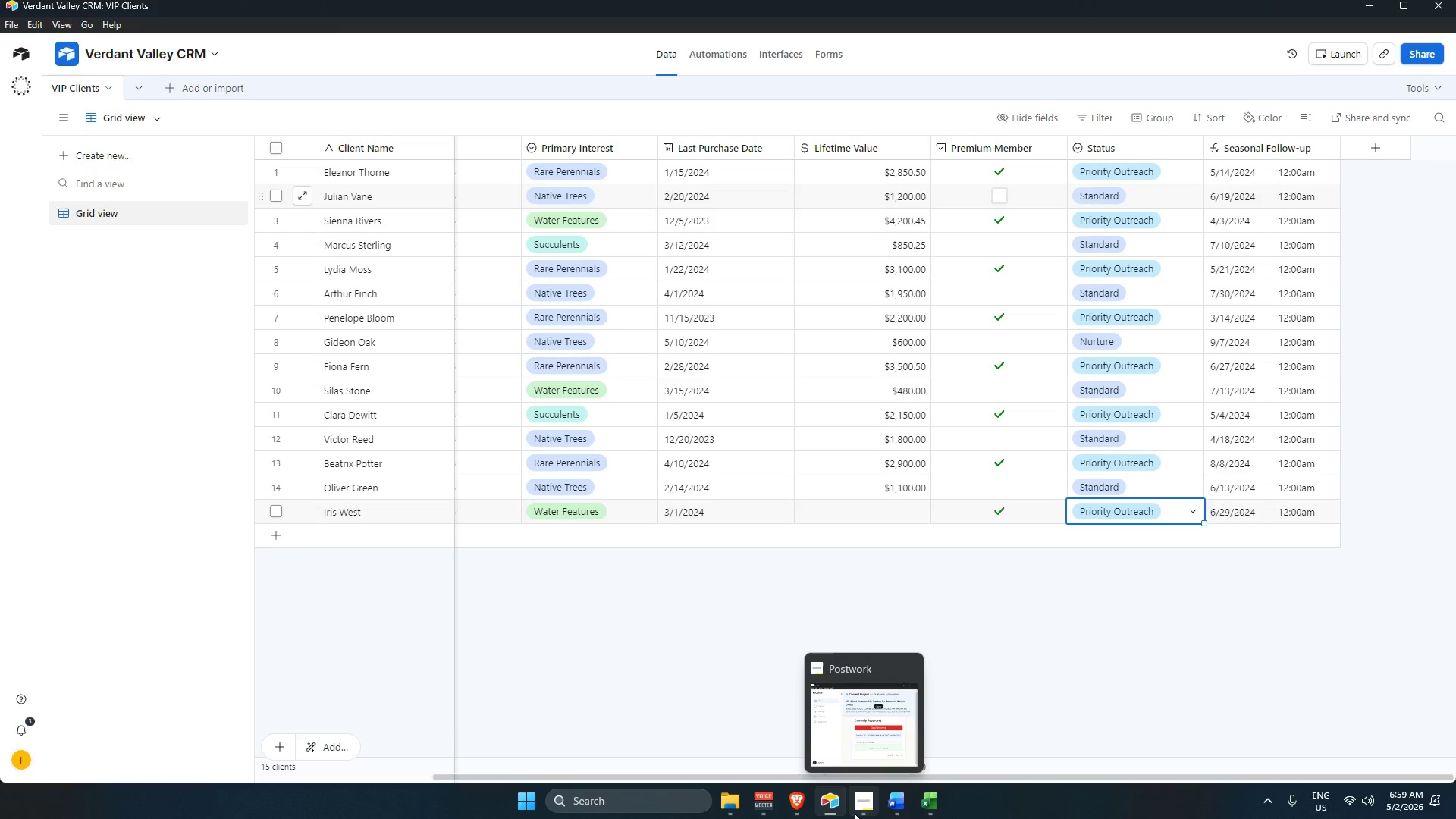 
left_click([1089, 597])
 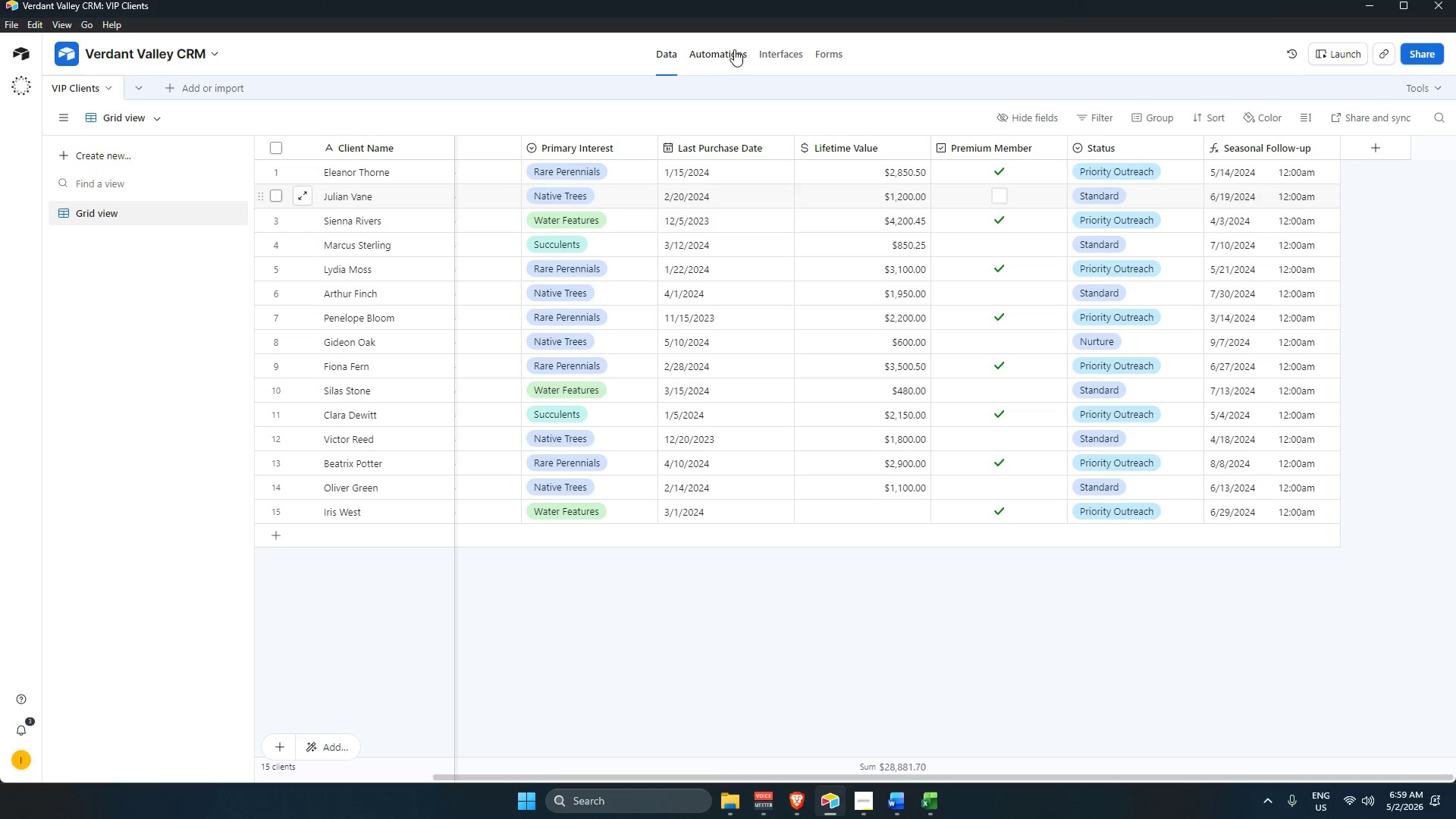 
left_click([733, 51])
 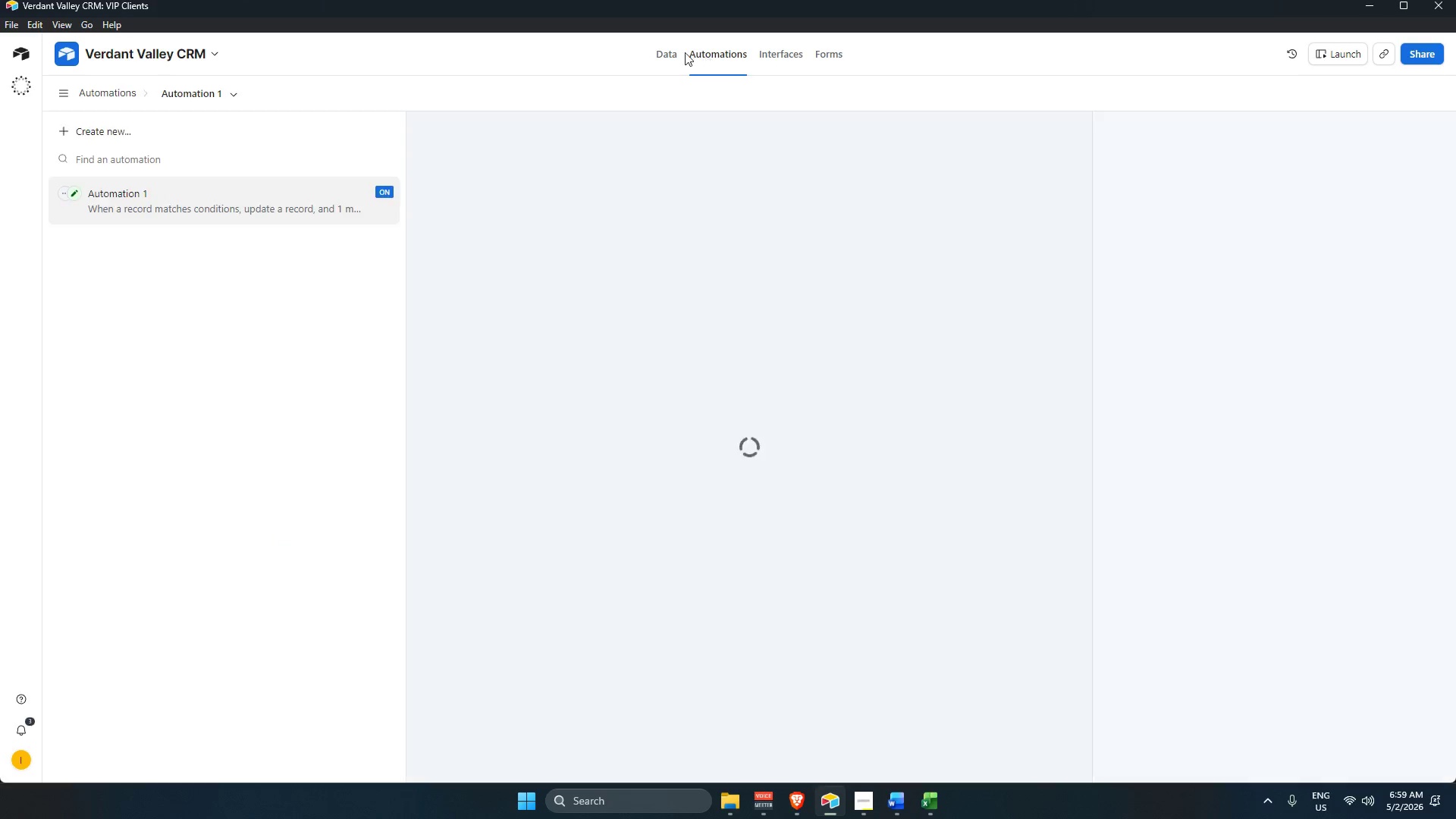 
left_click([673, 52])
 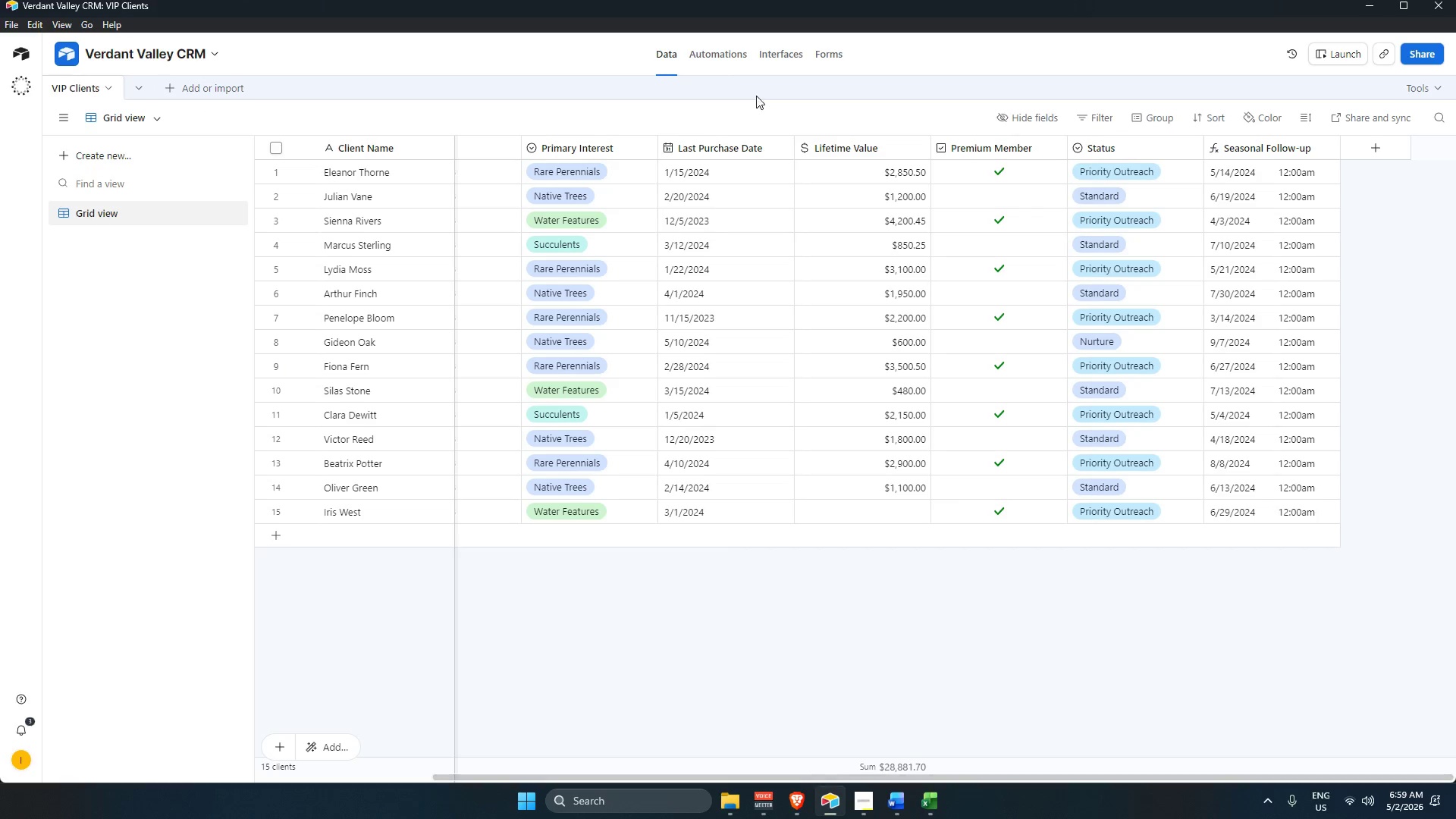 
double_click([798, 55])
 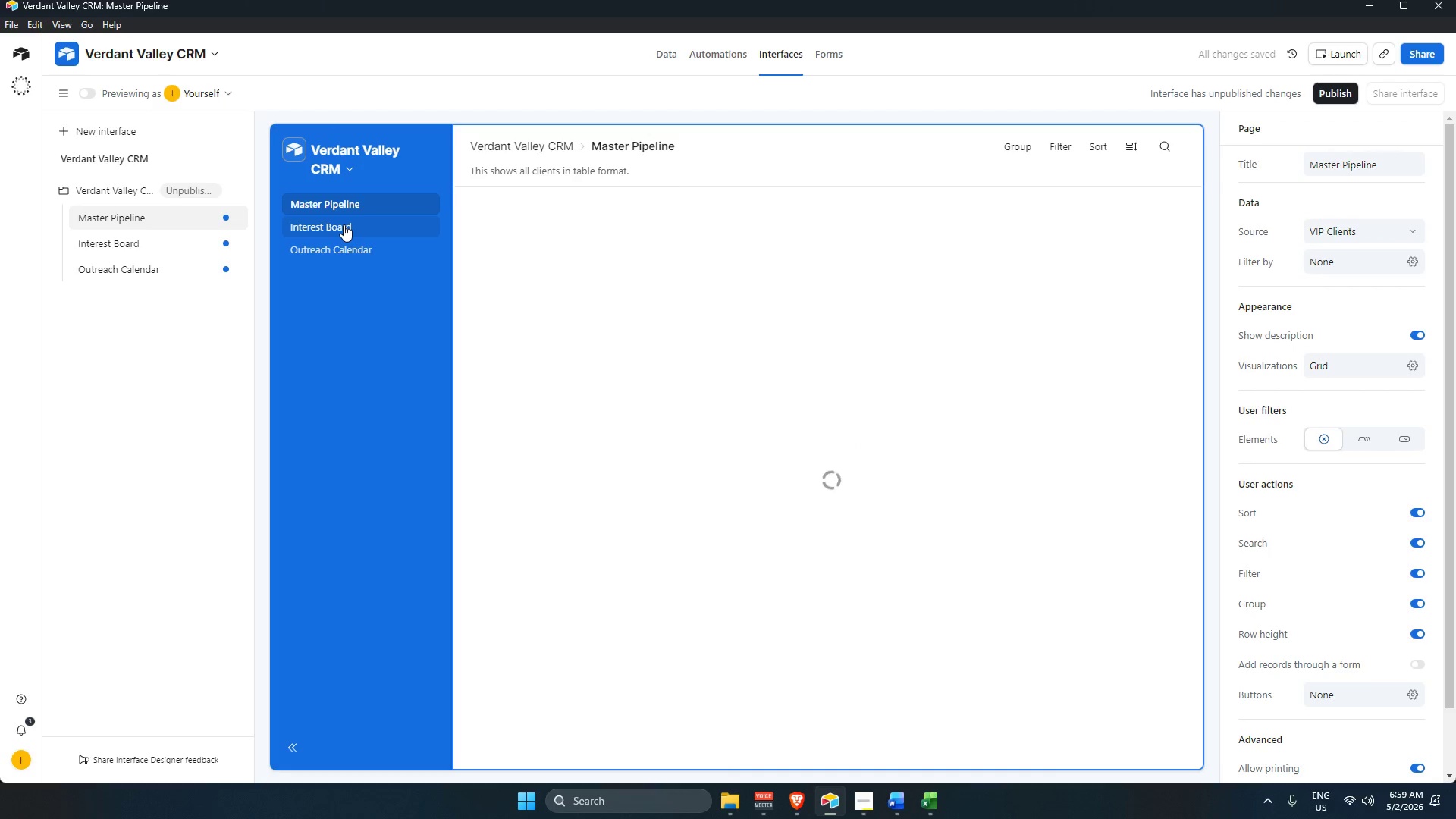 
left_click([344, 224])
 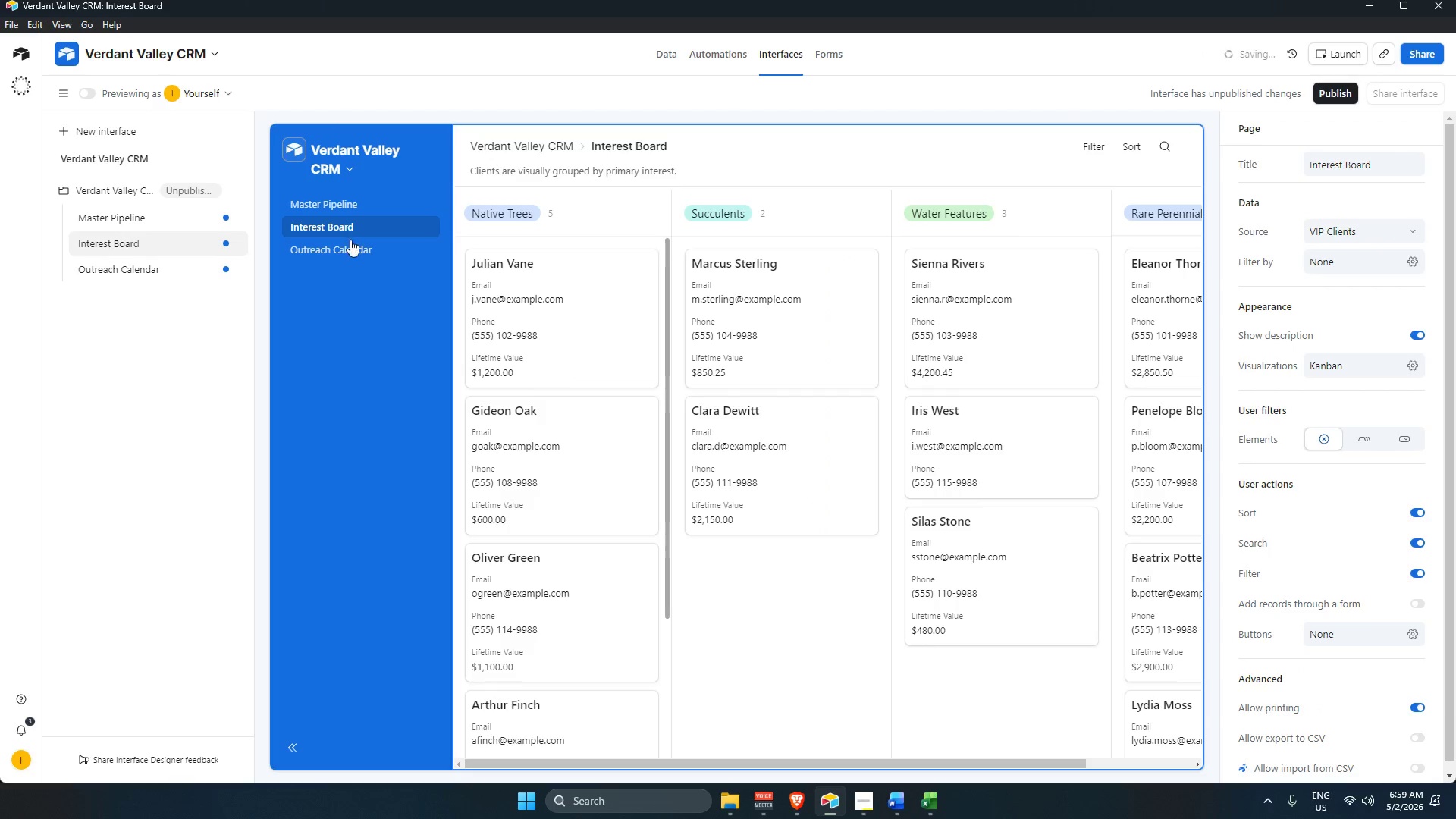 
left_click([352, 245])
 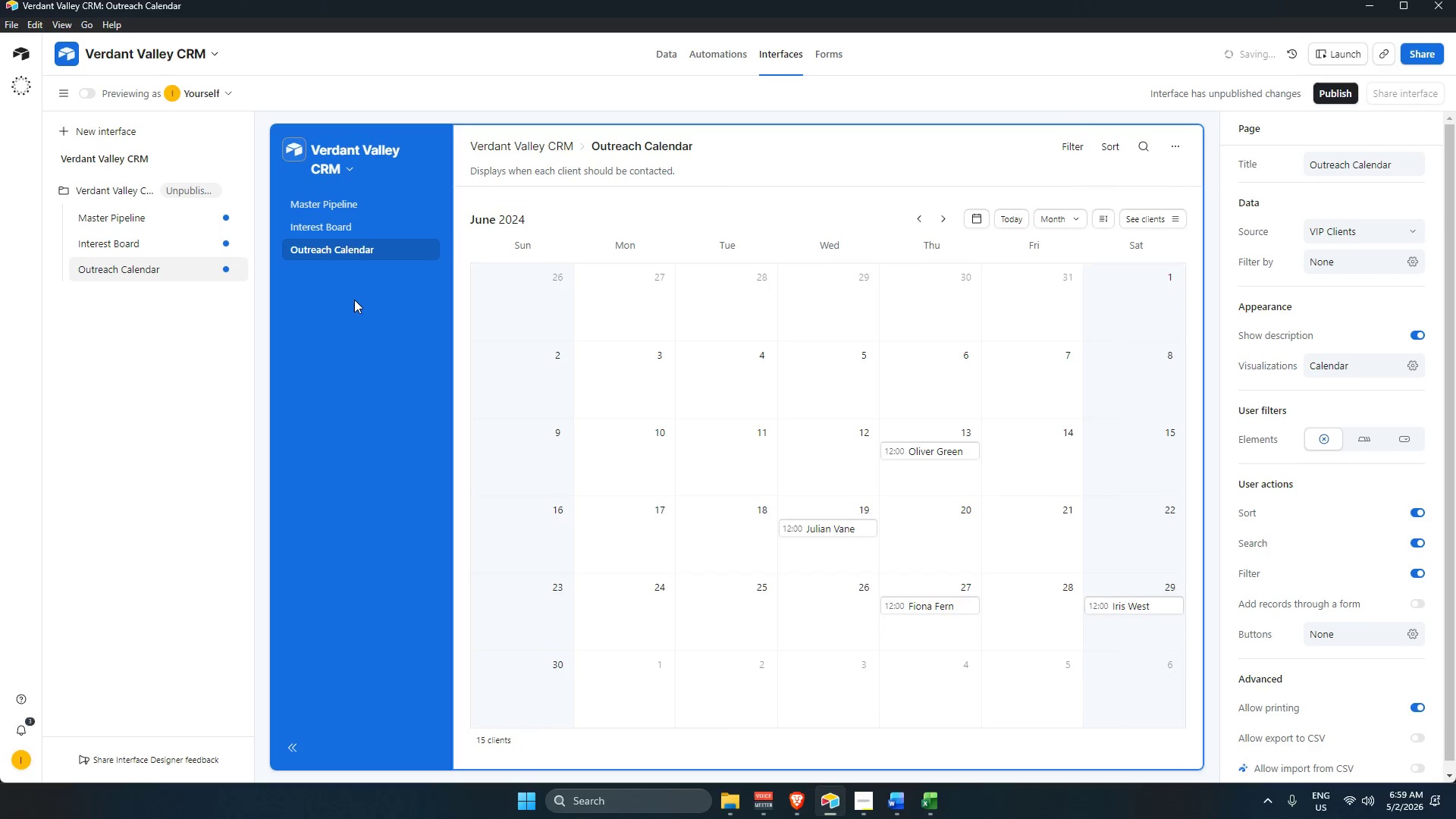 
left_click([354, 300])
 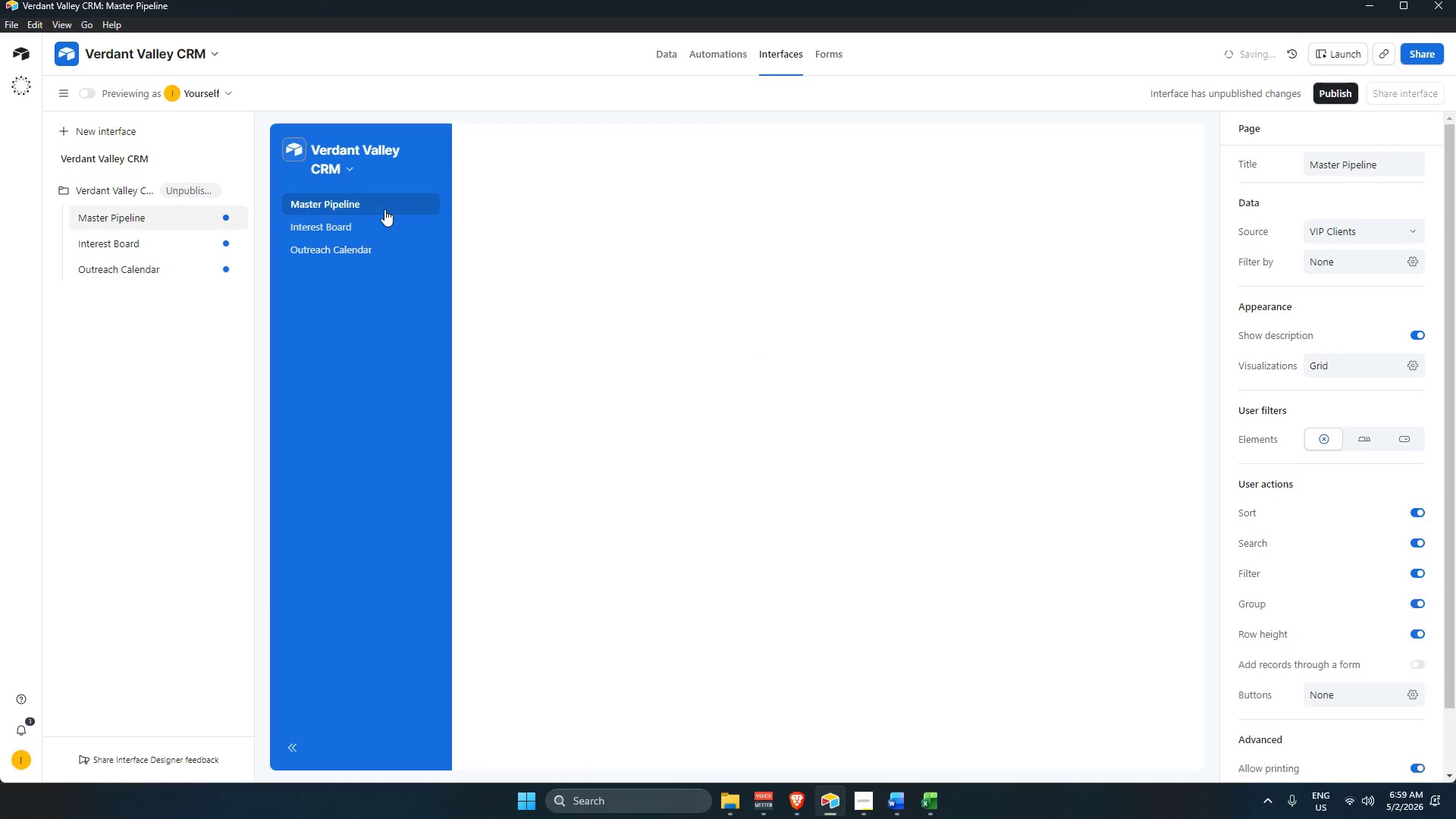 
left_click([376, 391])
 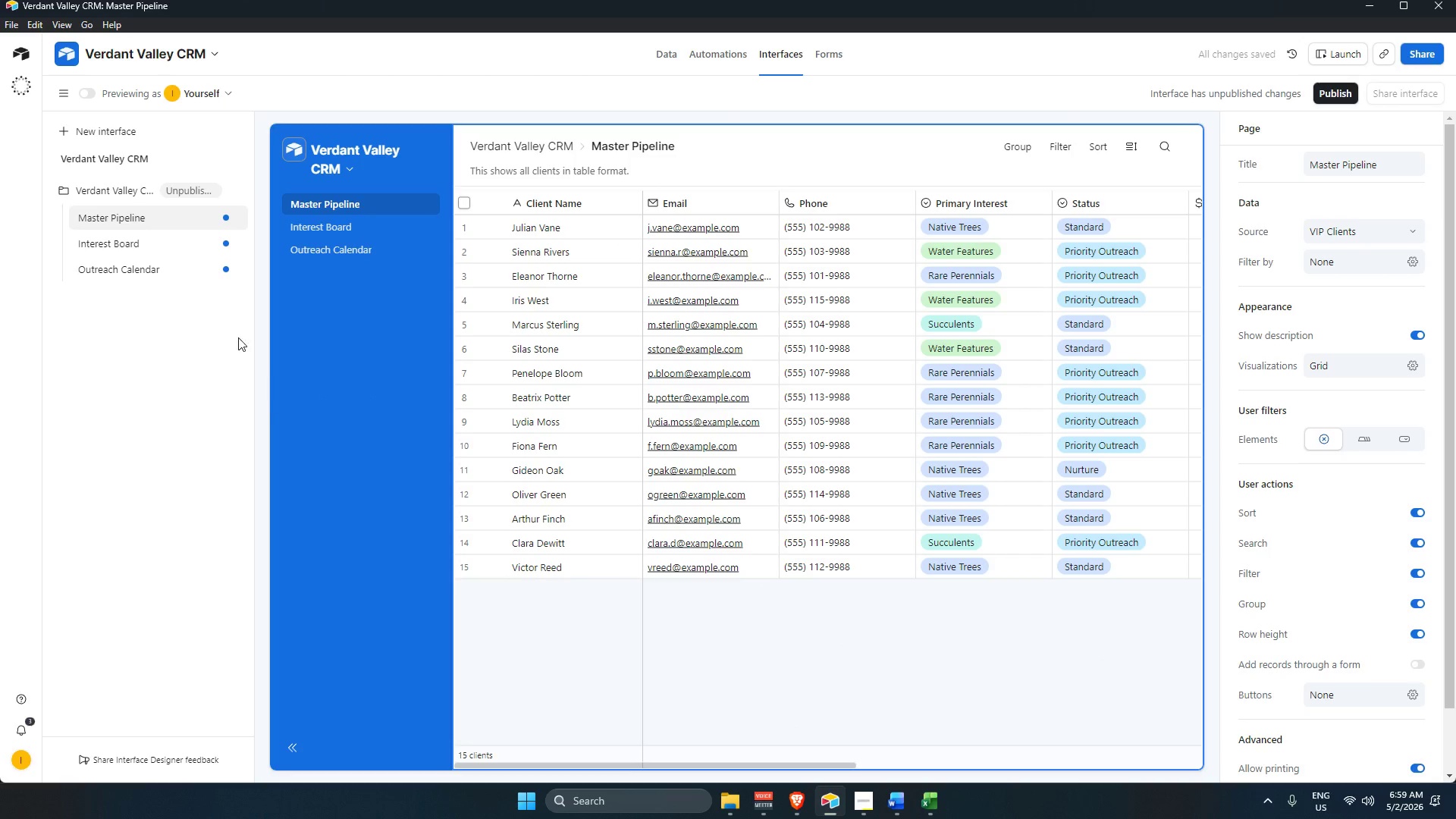 
left_click([91, 90])
 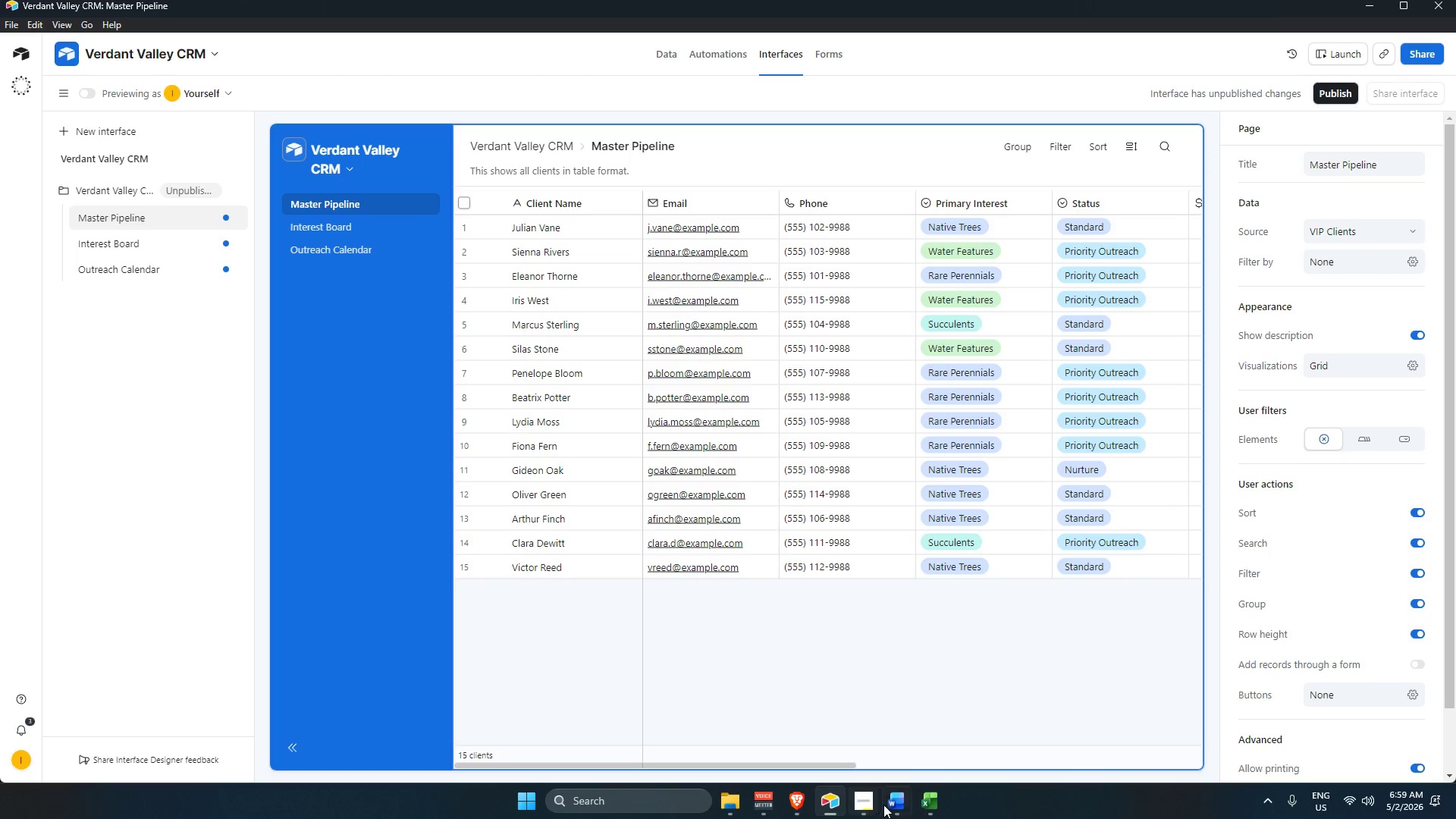 
scroll: coordinate [683, 545], scroll_direction: up, amount: 2.0
 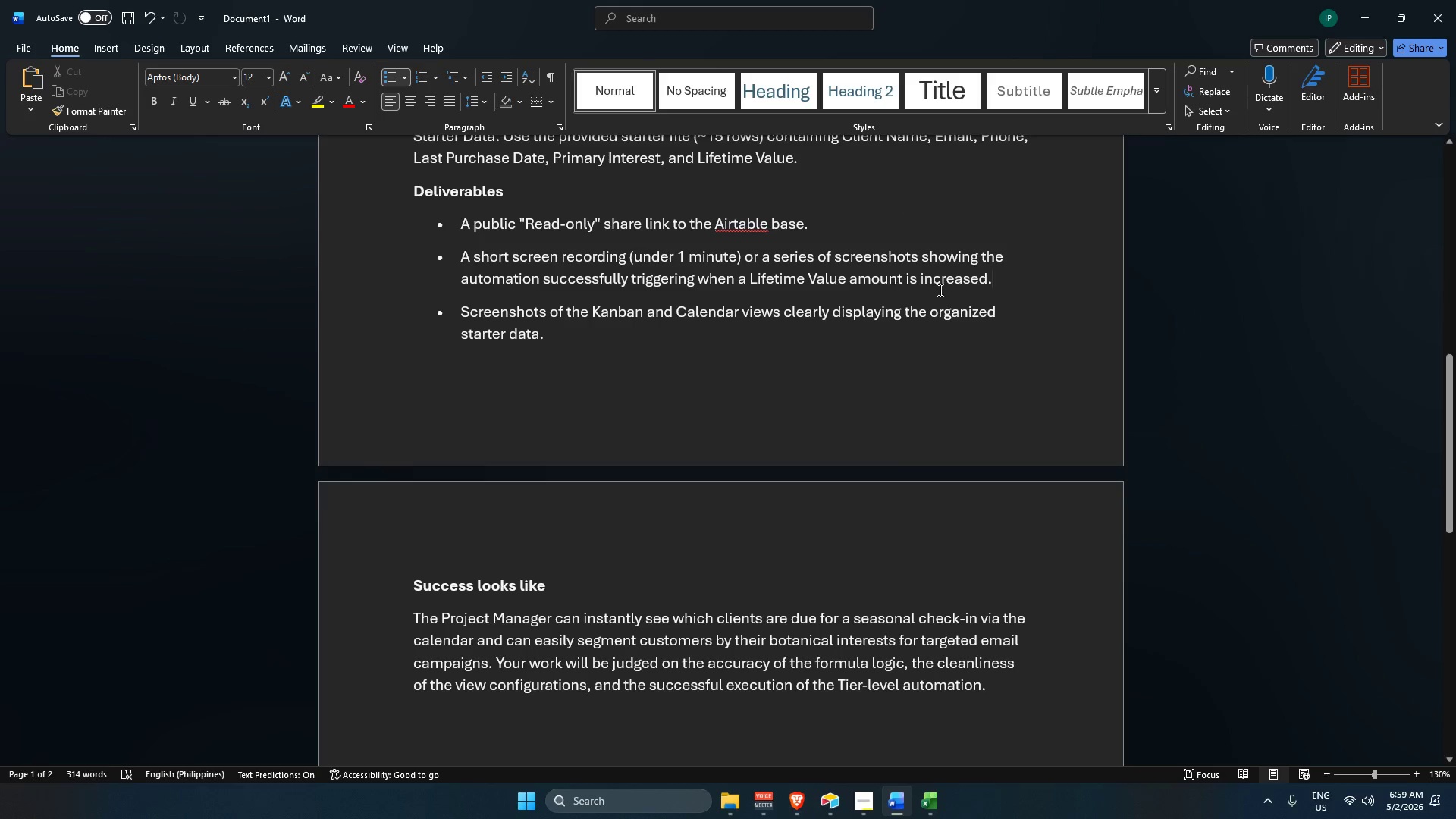 
wait(7.01)
 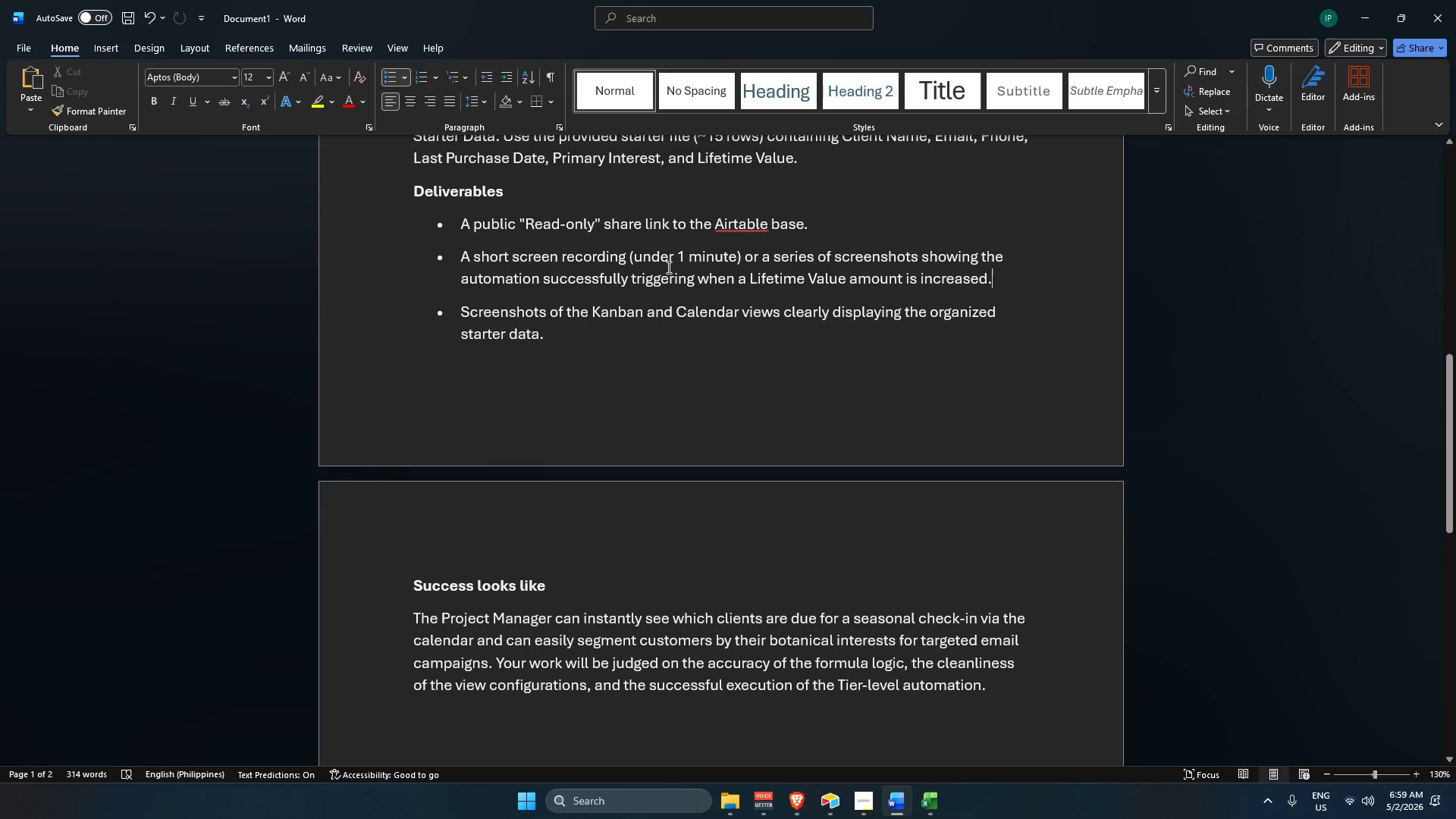 
left_click([829, 799])
 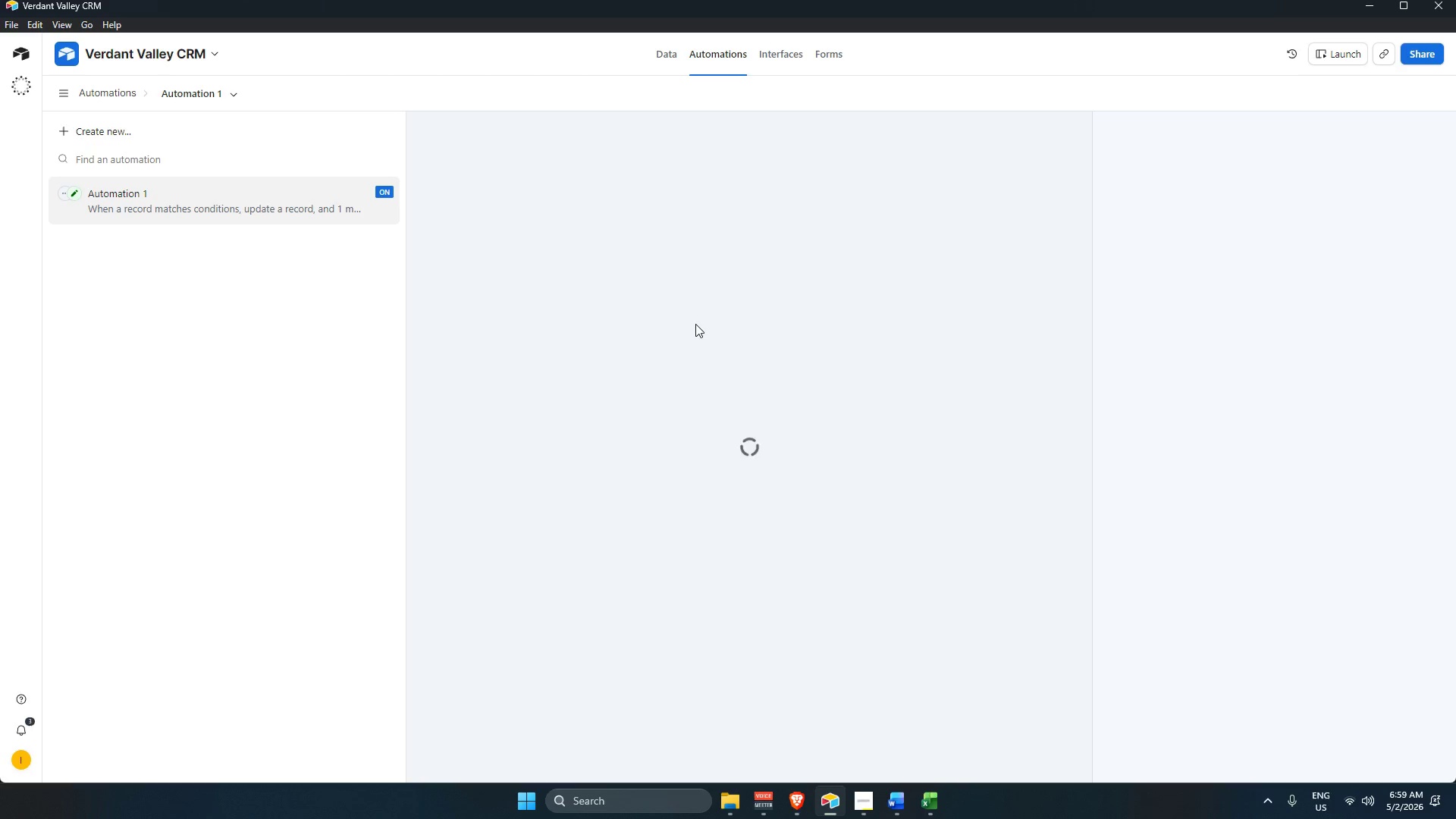 
left_click([845, 613])
 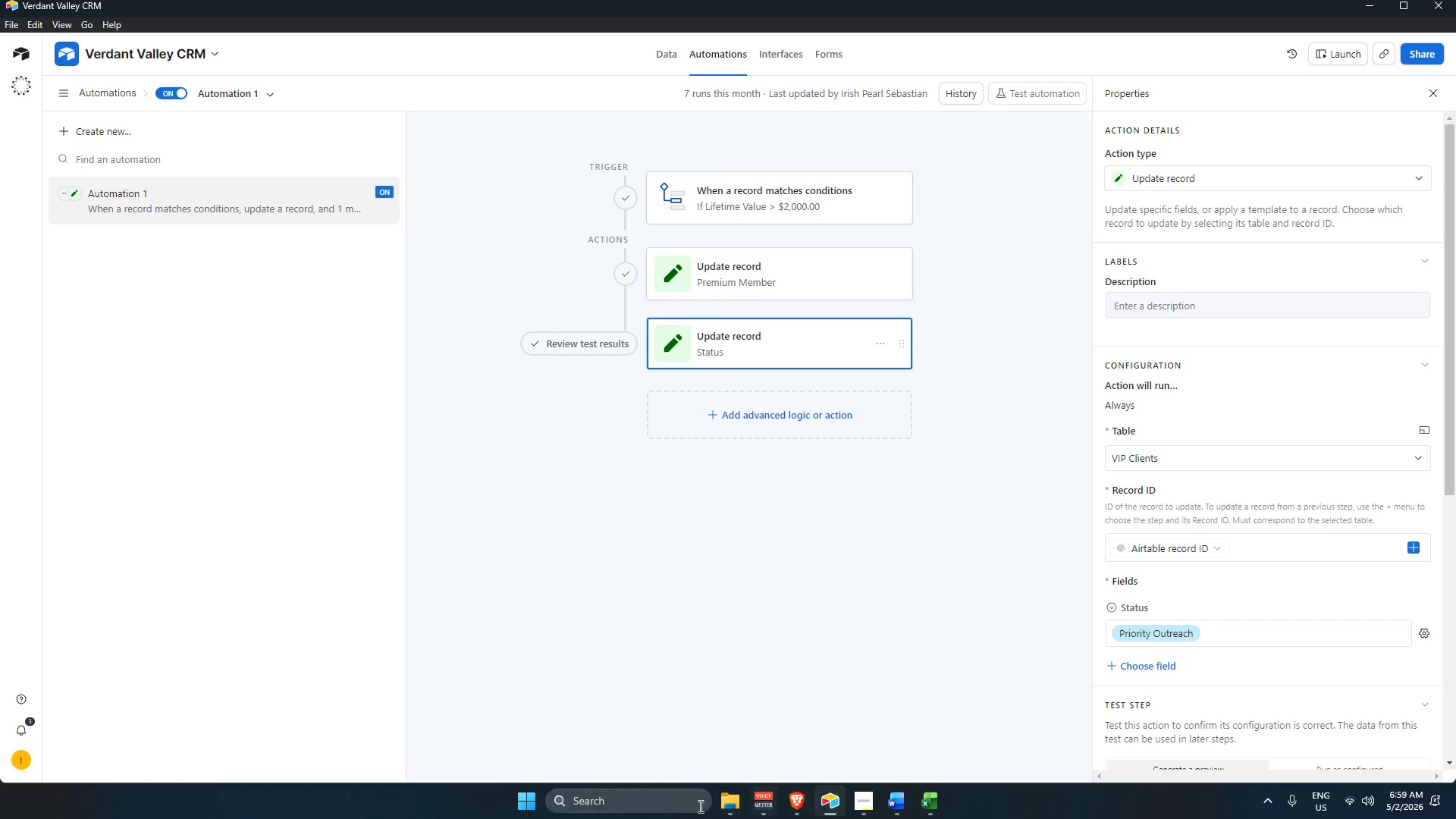 
left_click([698, 802])
 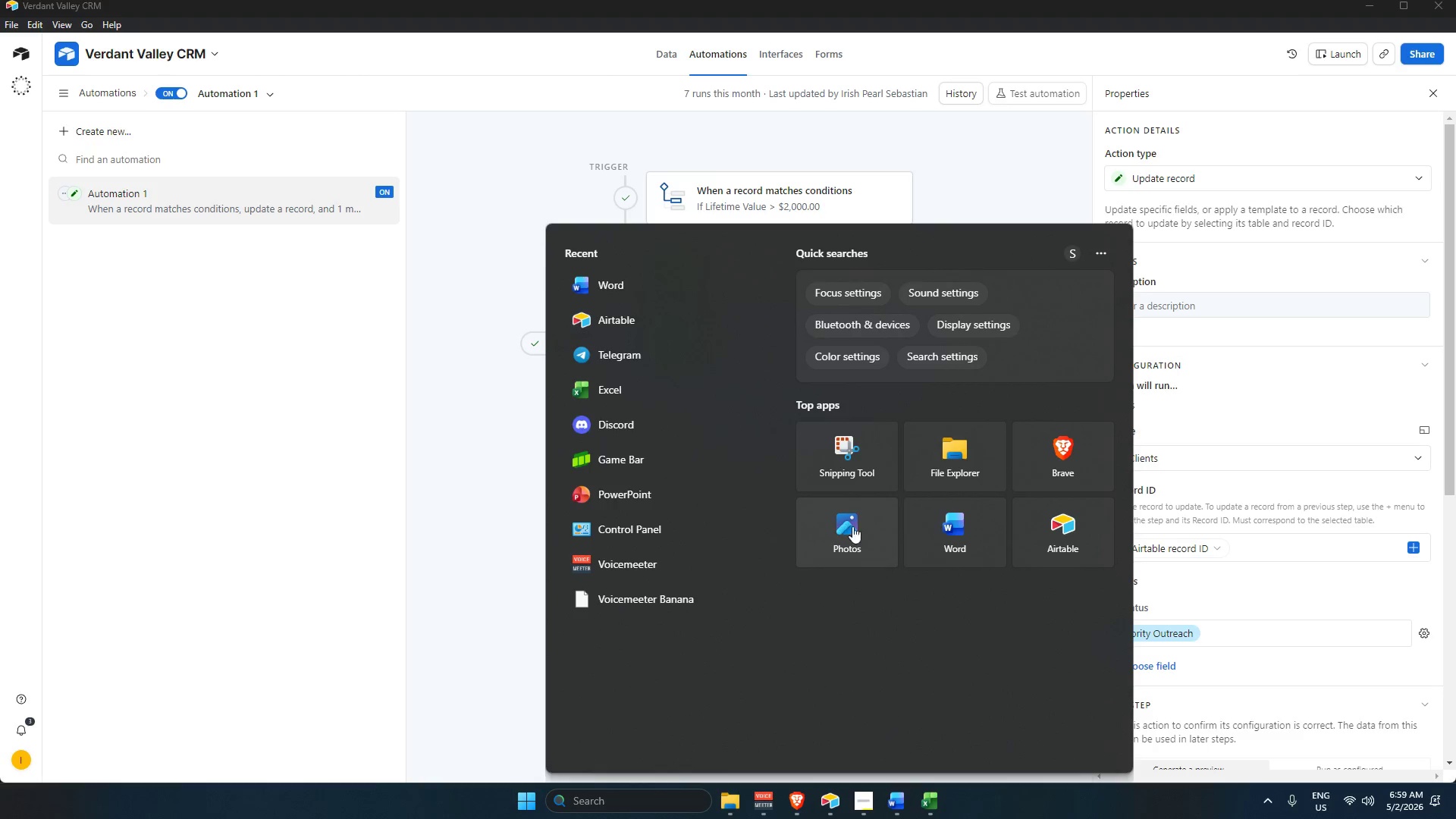 
left_click([852, 443])
 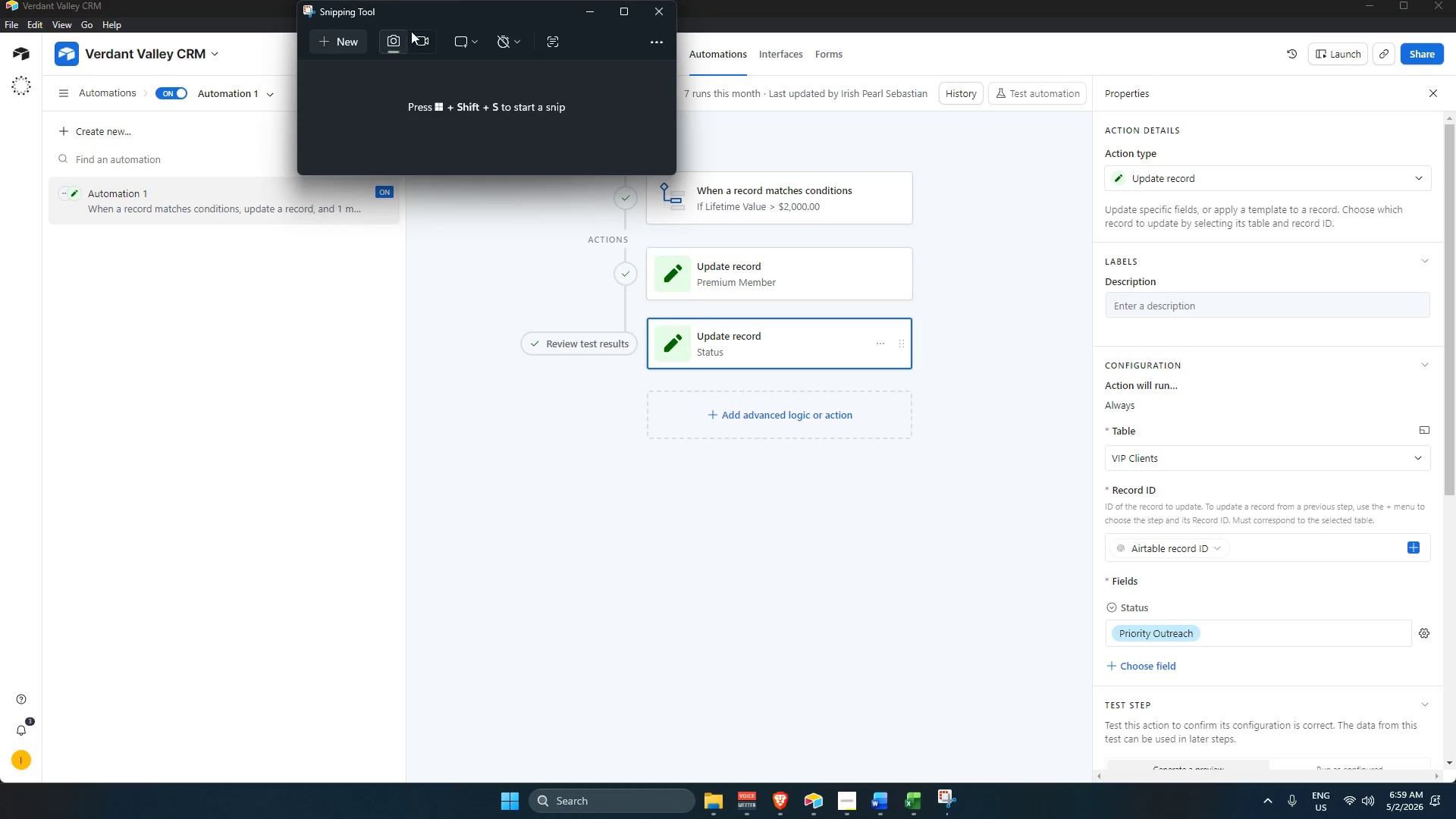 
left_click([431, 47])
 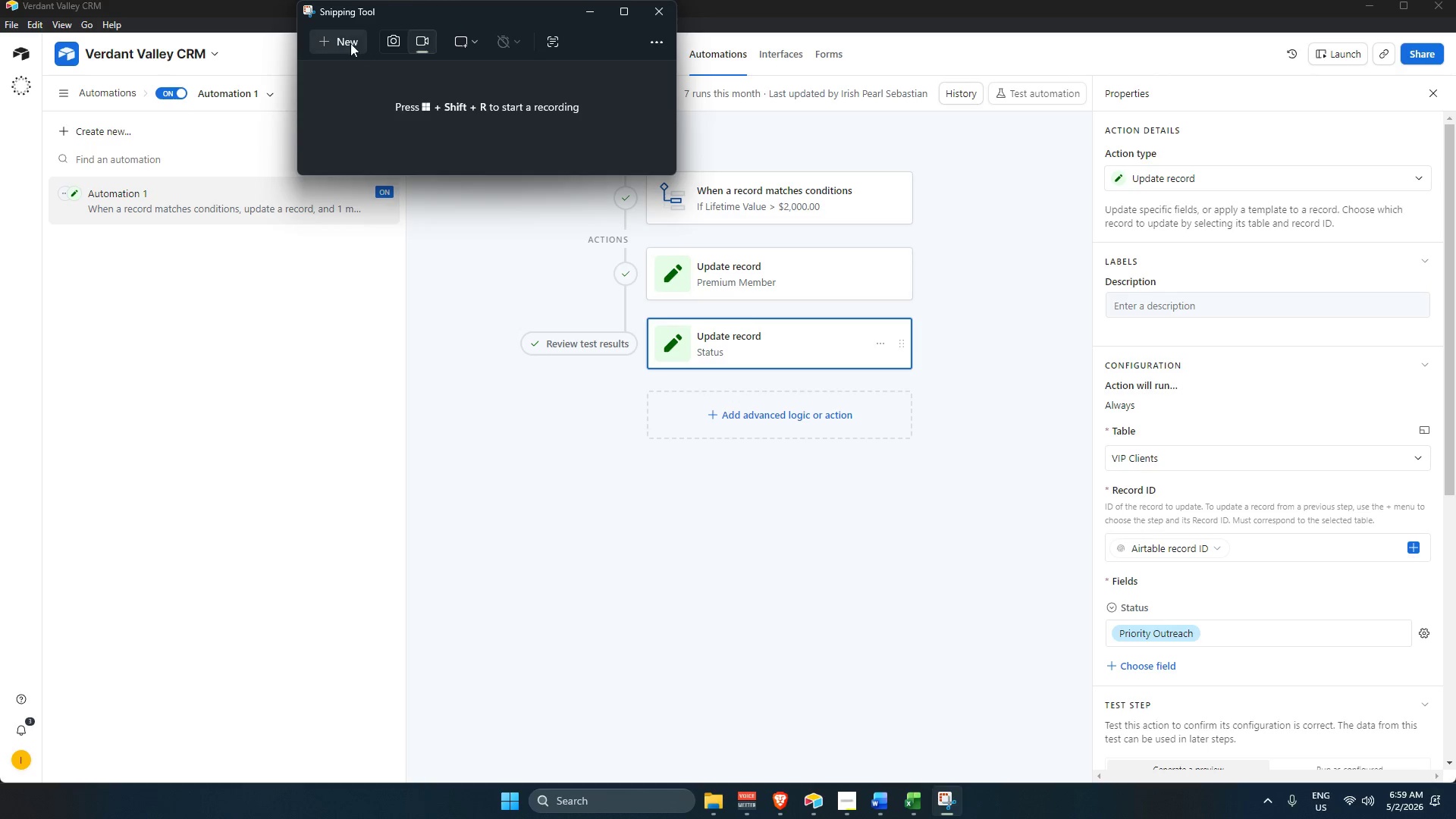 
left_click([347, 42])
 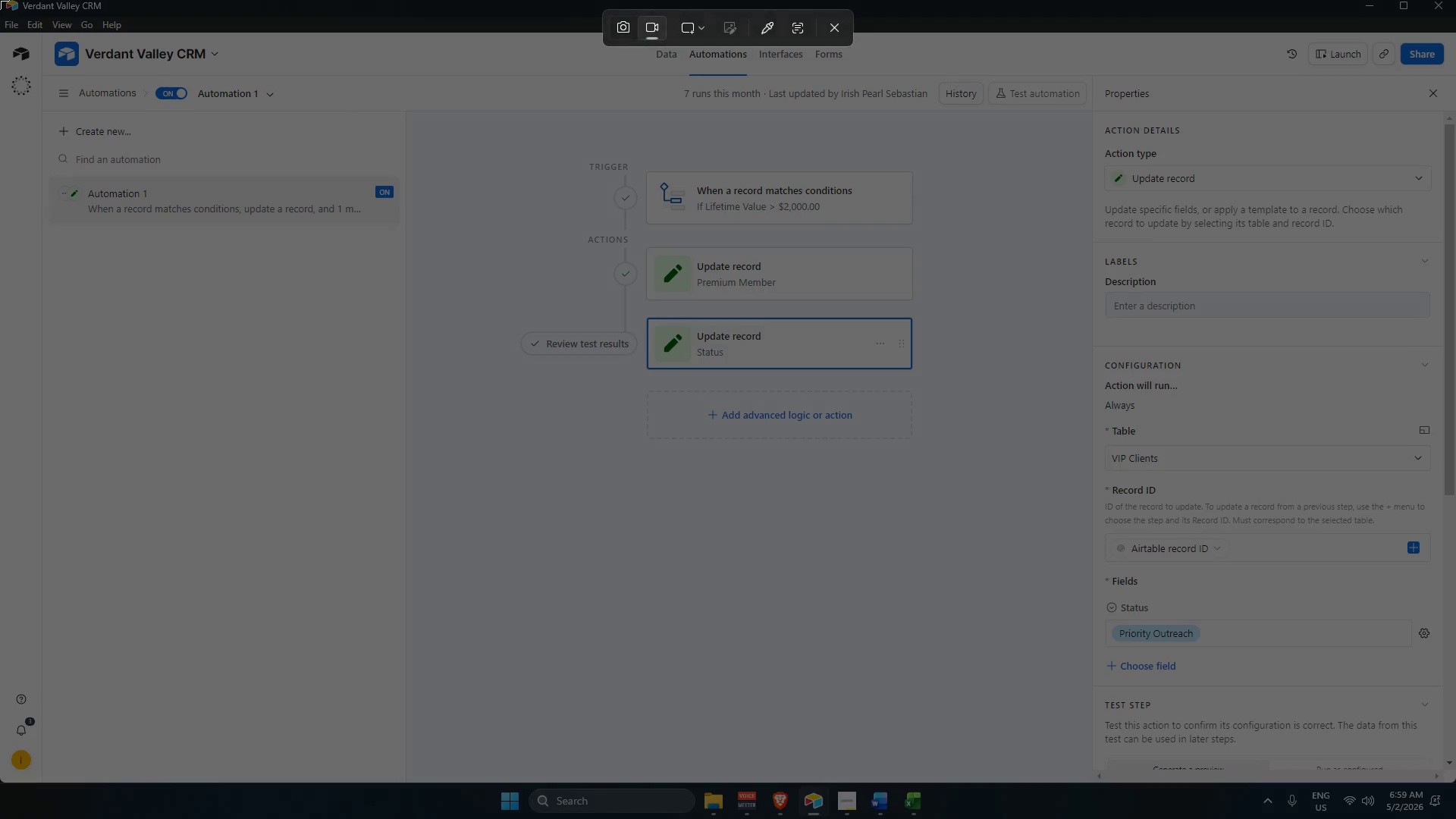 
left_click_drag(start_coordinate=[0, 0], to_coordinate=[1455, 782])
 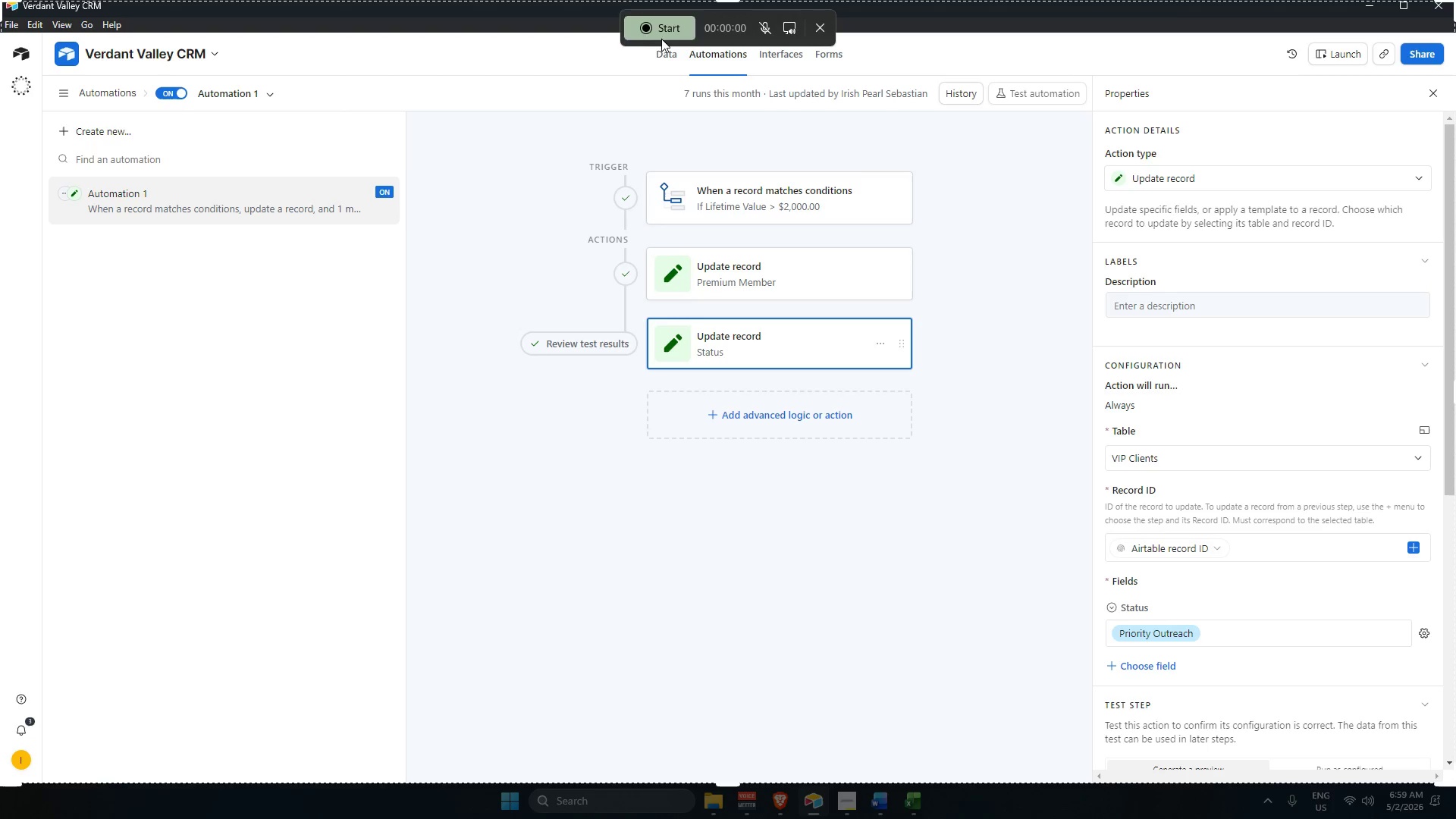 
left_click([654, 35])
 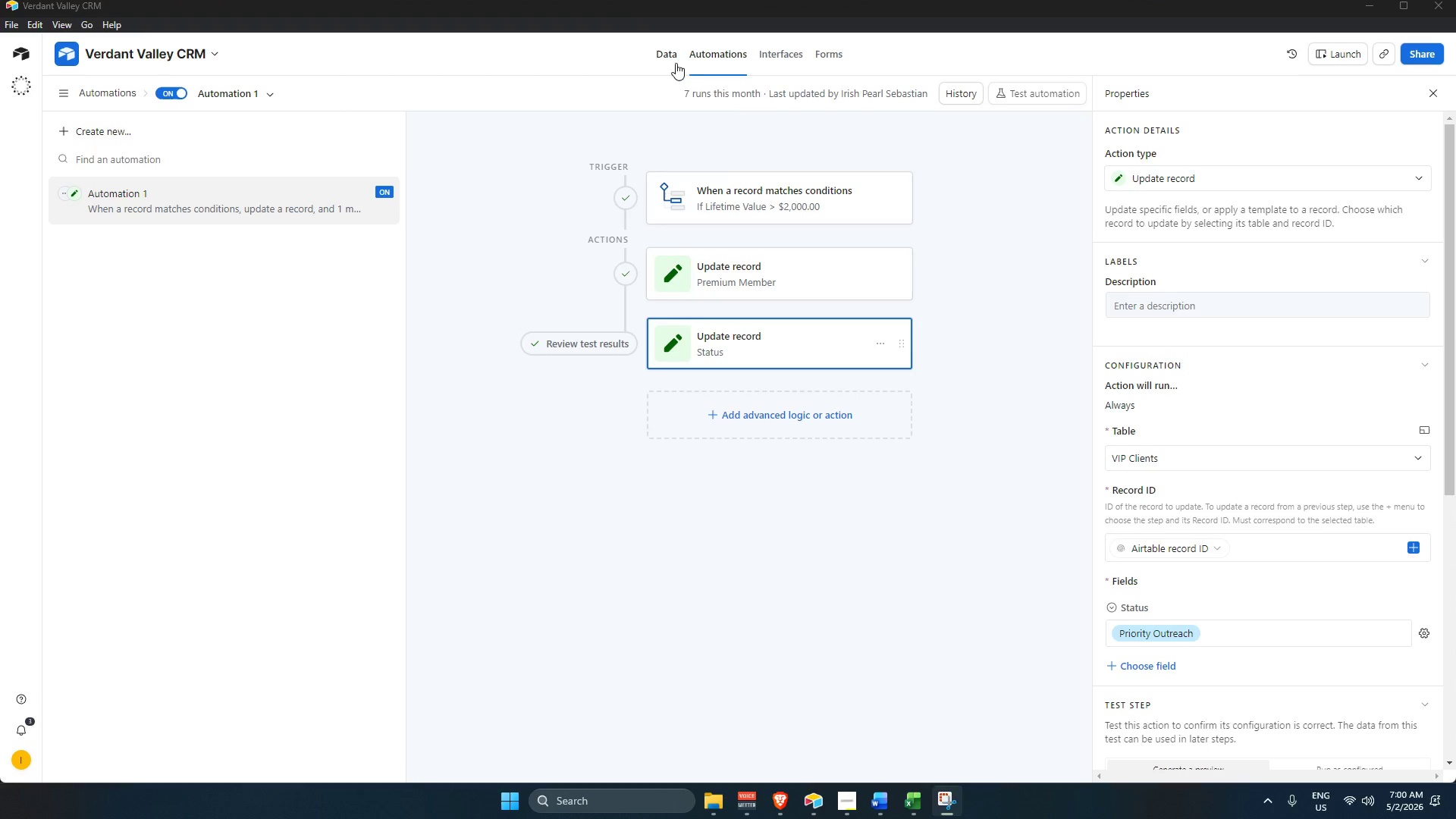 
scroll: coordinate [1293, 509], scroll_direction: down, amount: 6.0
 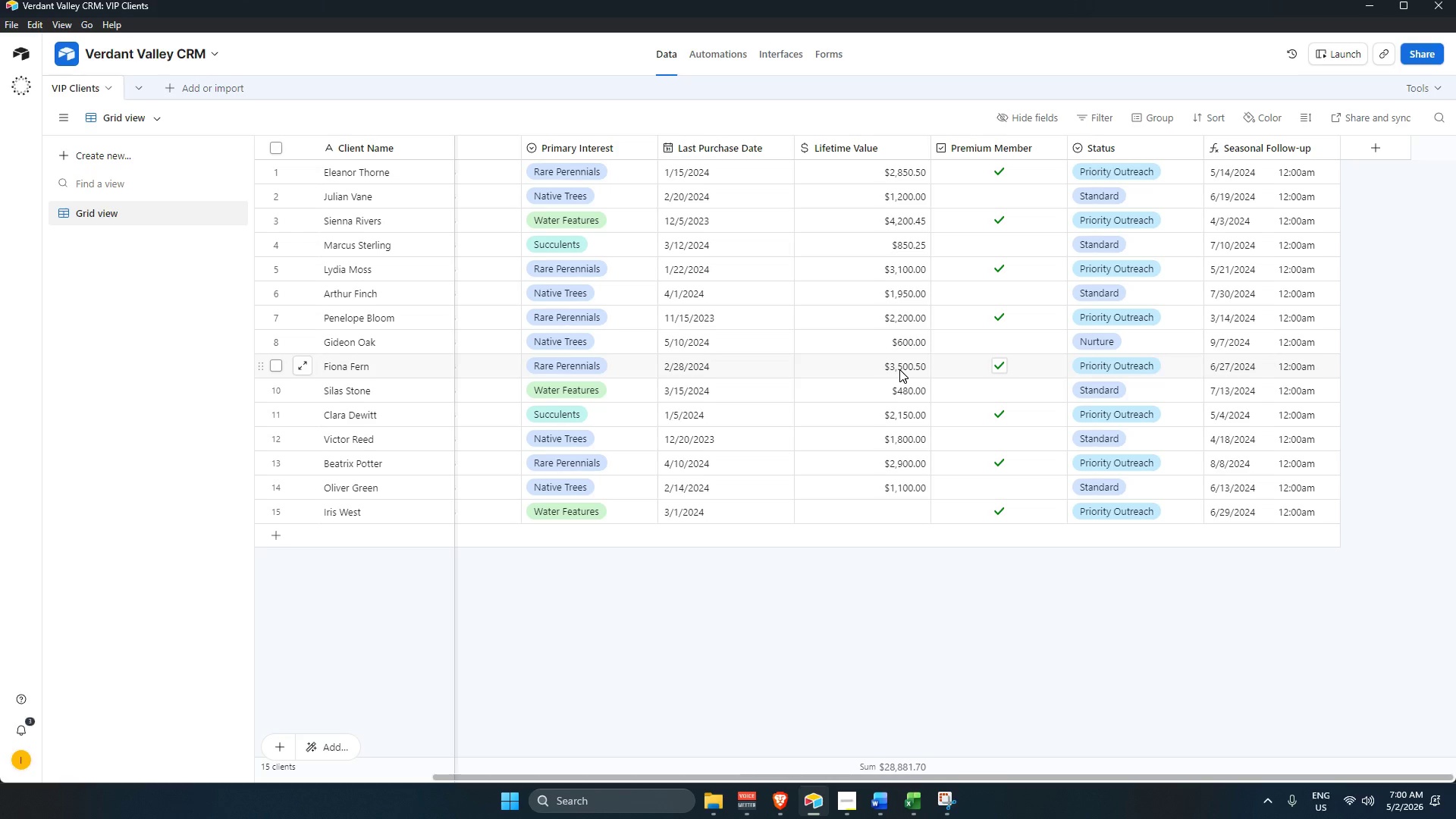 
left_click([899, 174])
 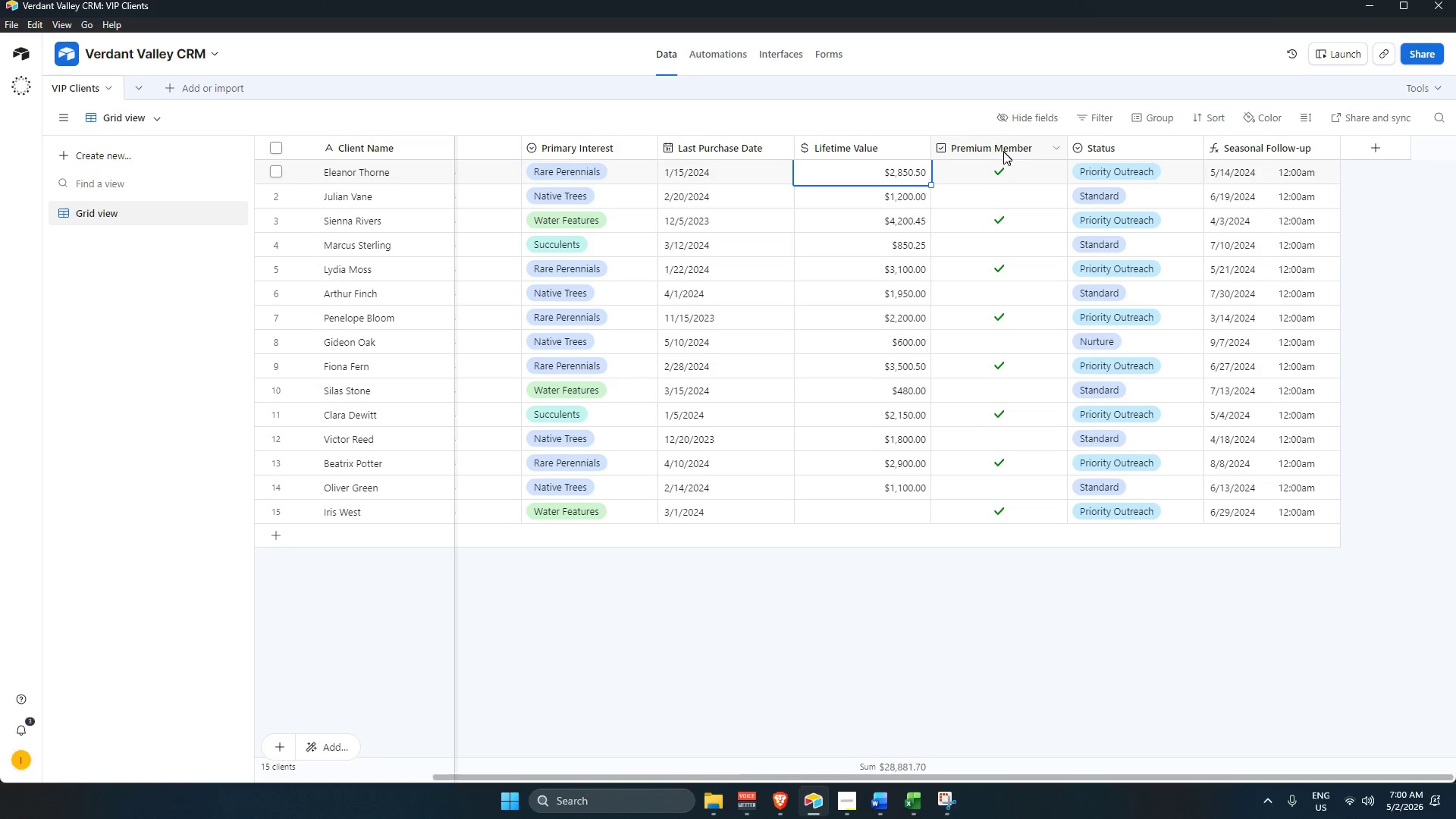 
left_click([1043, 177])
 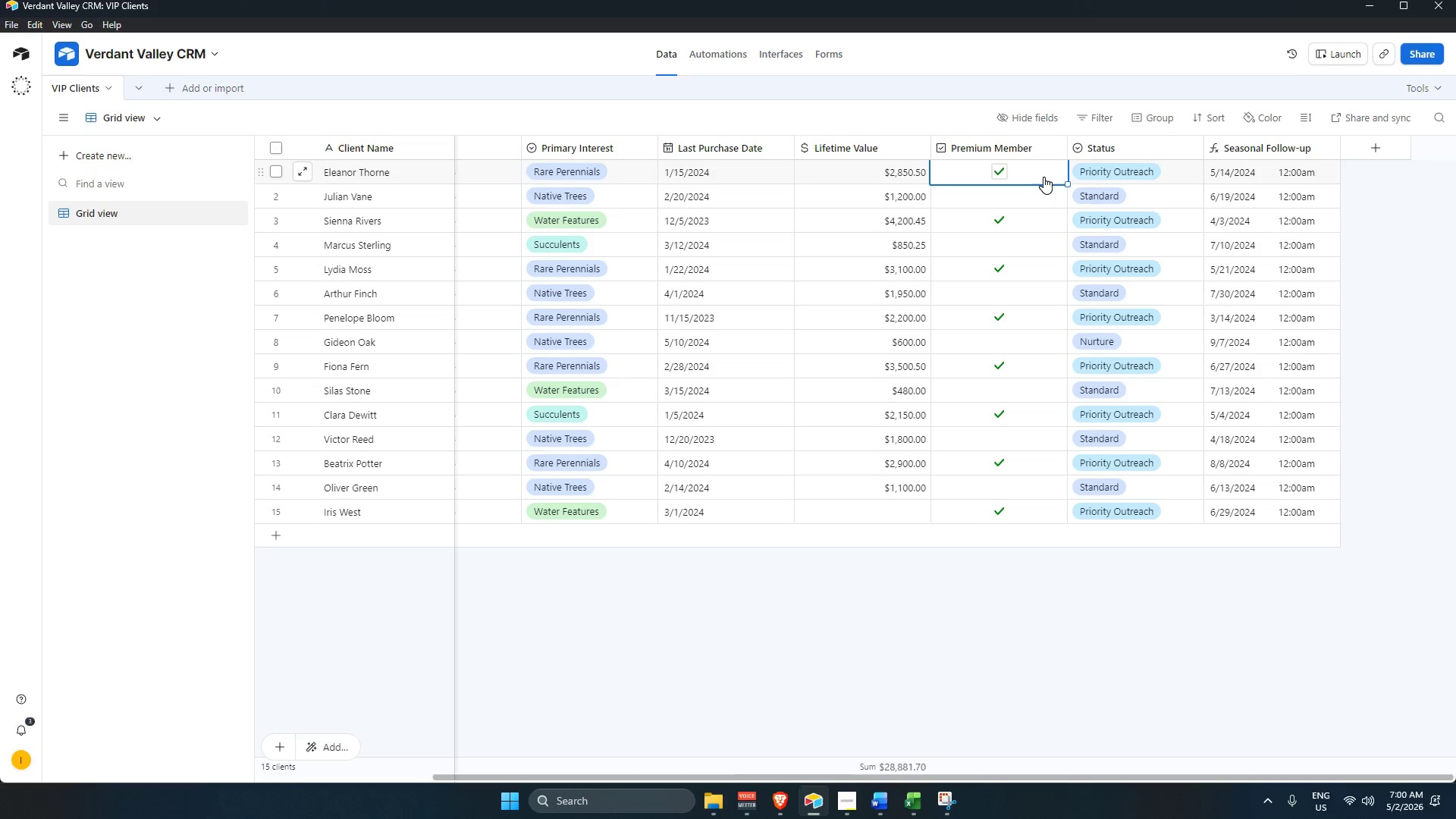 
key(Backspace)
 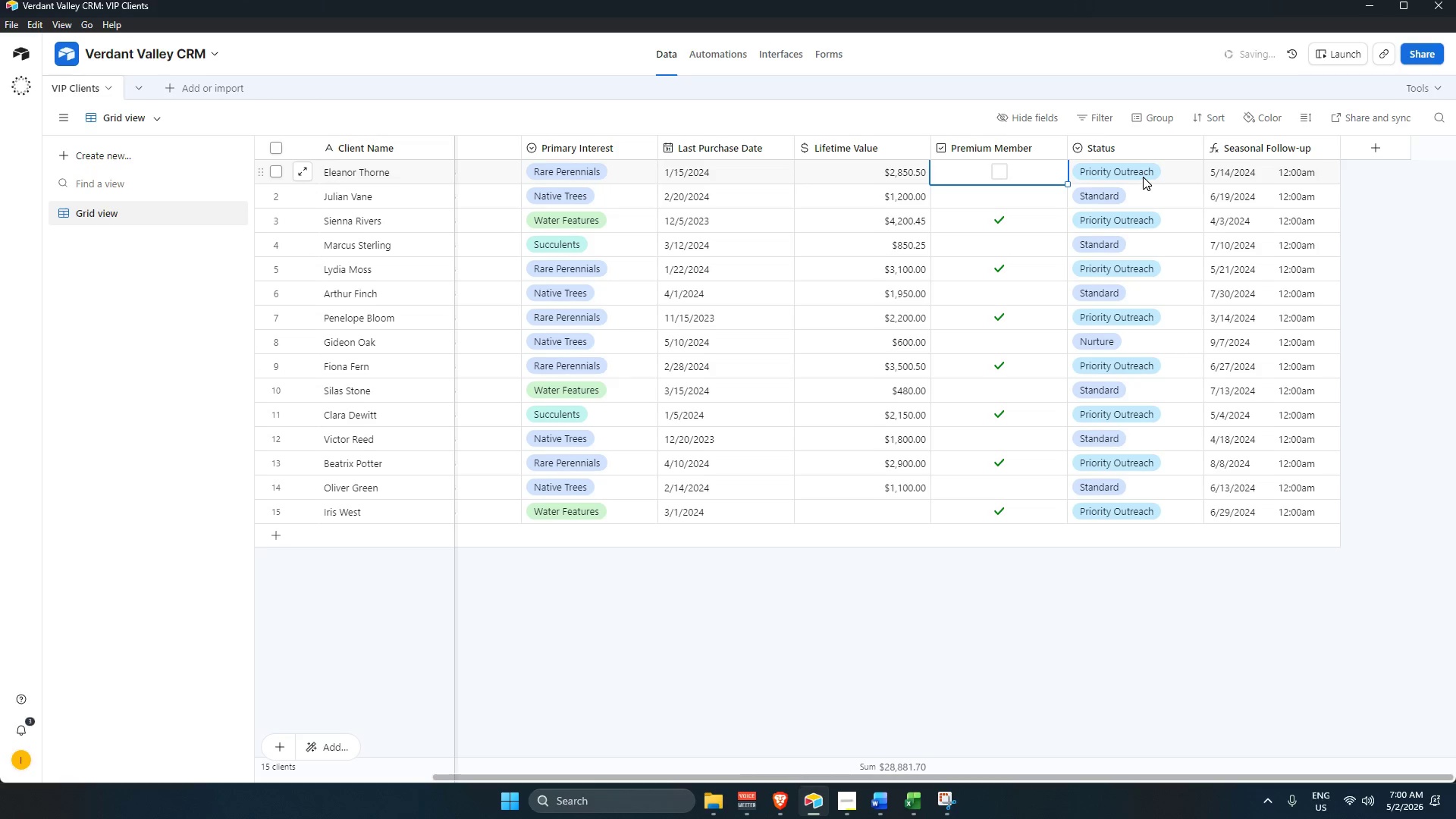 
left_click([1143, 177])
 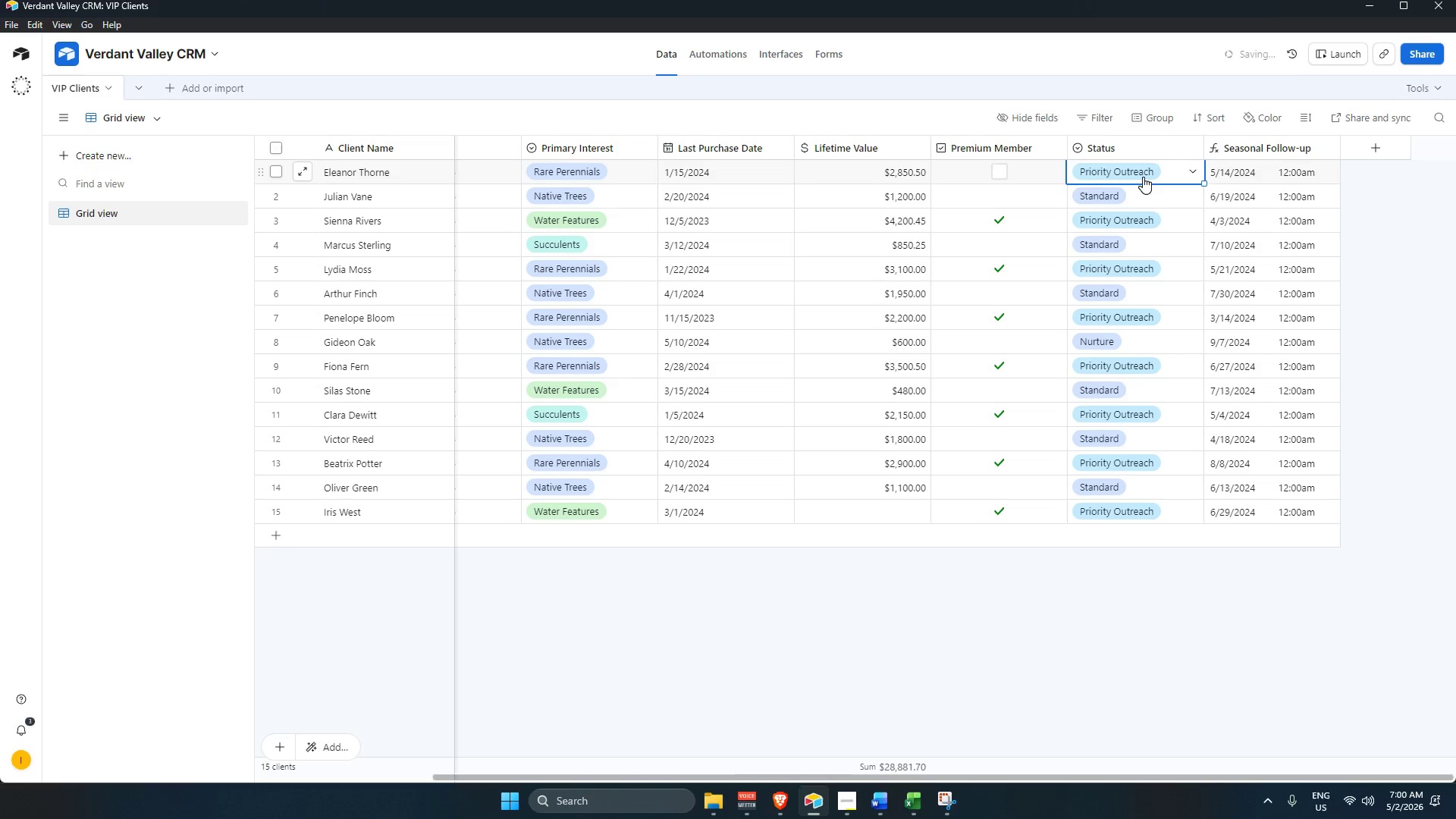 
key(Backspace)
 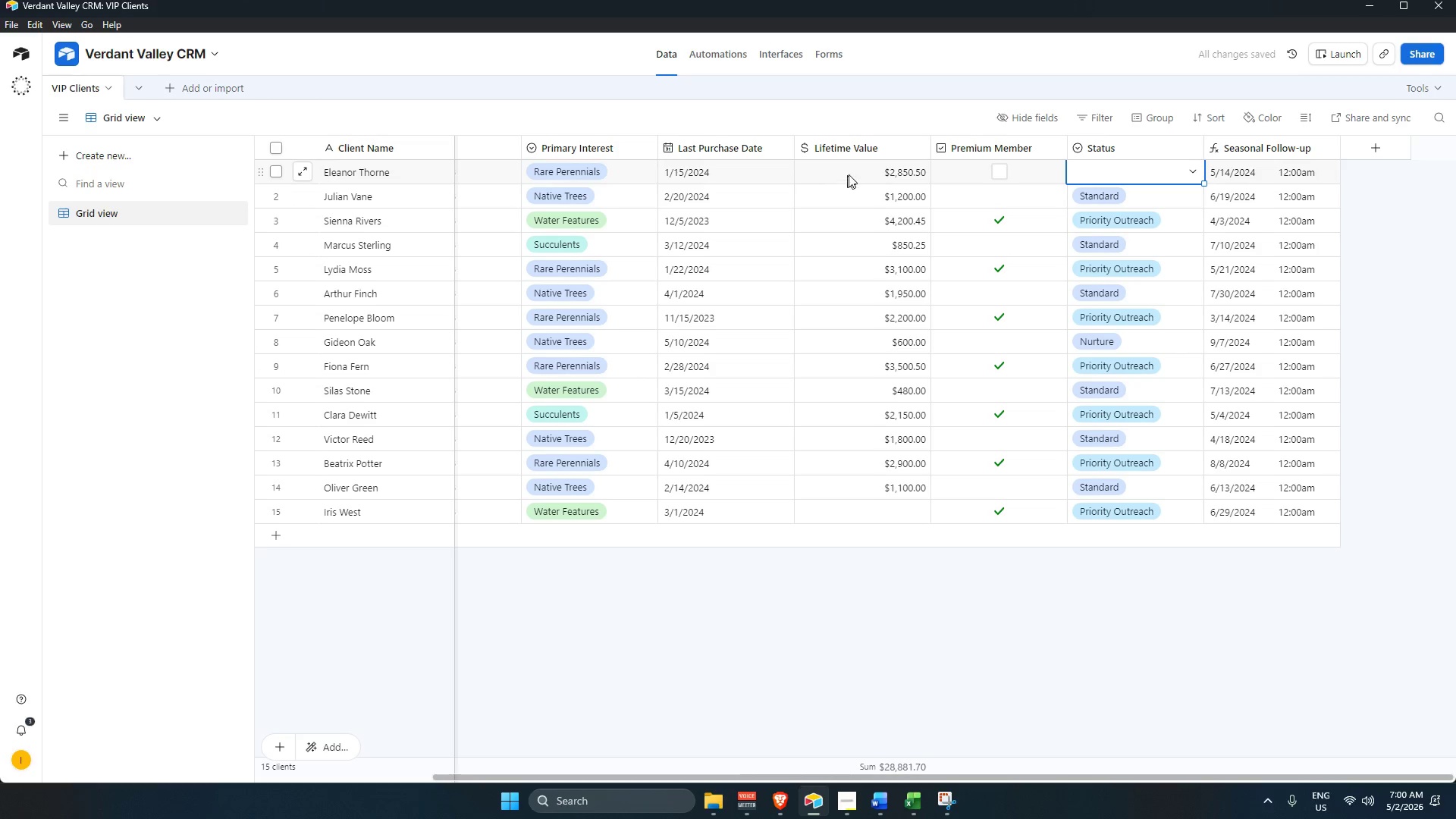 
left_click([855, 172])
 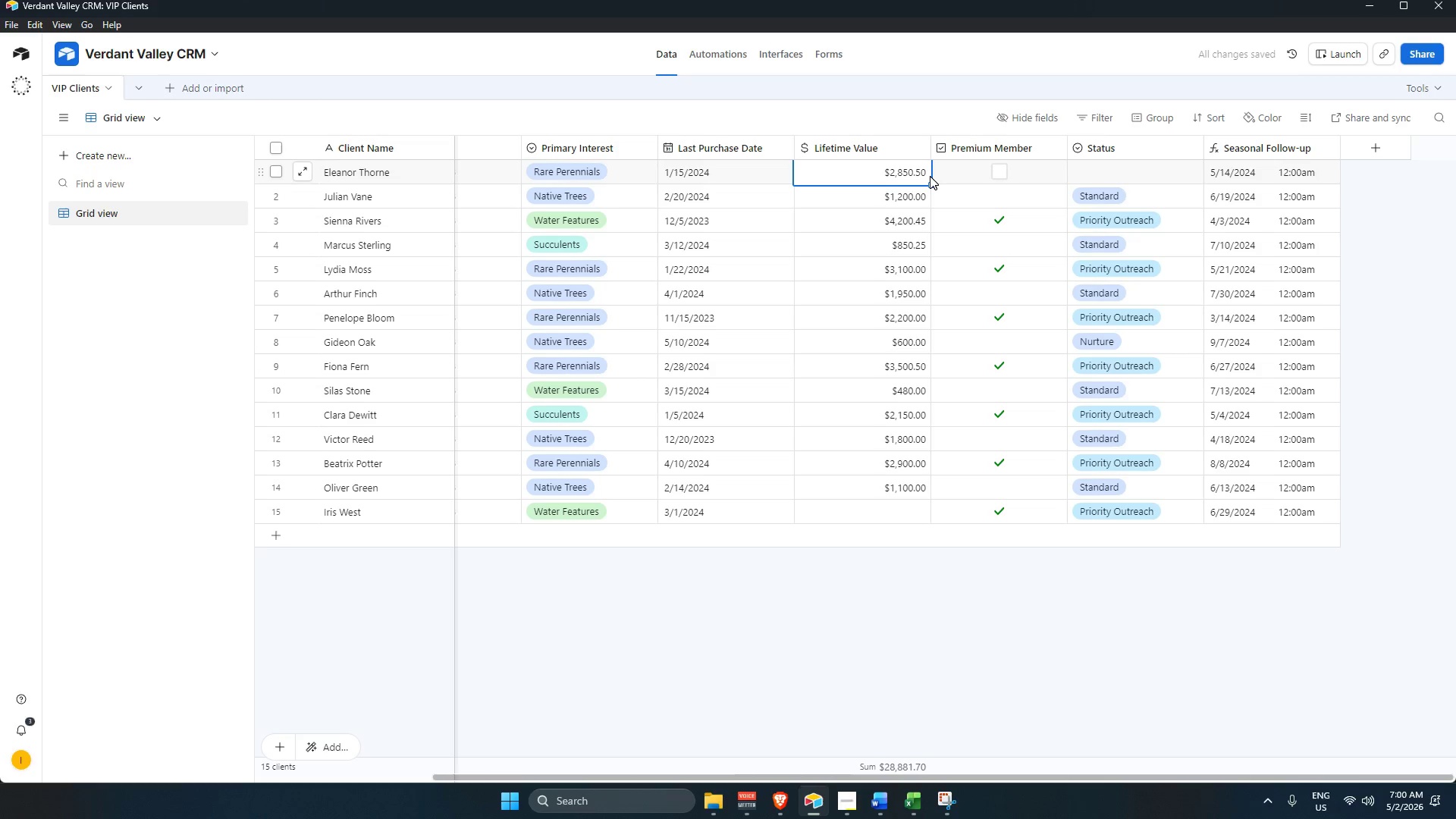 
key(Backspace)
 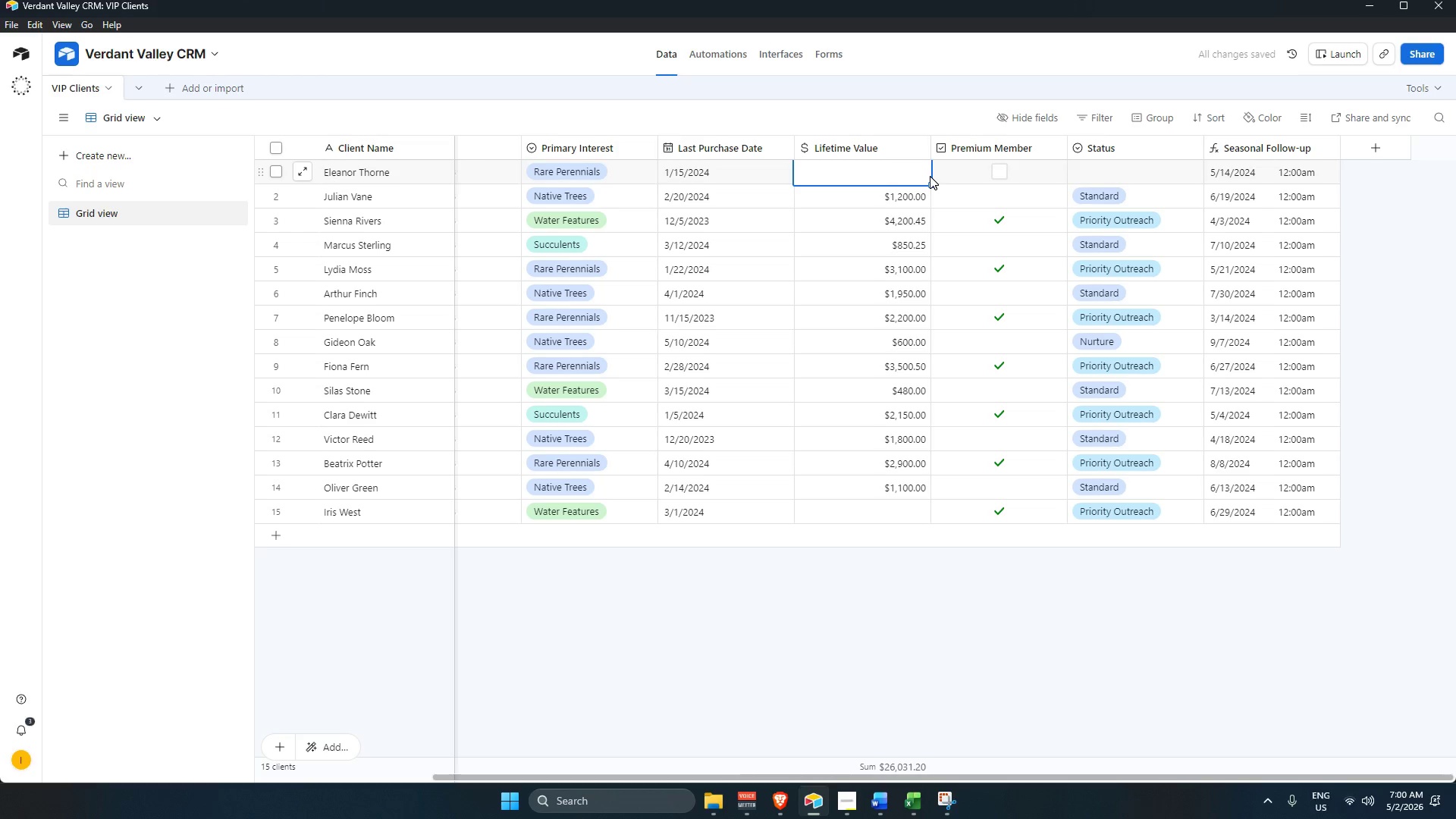 
key(Numpad2)
 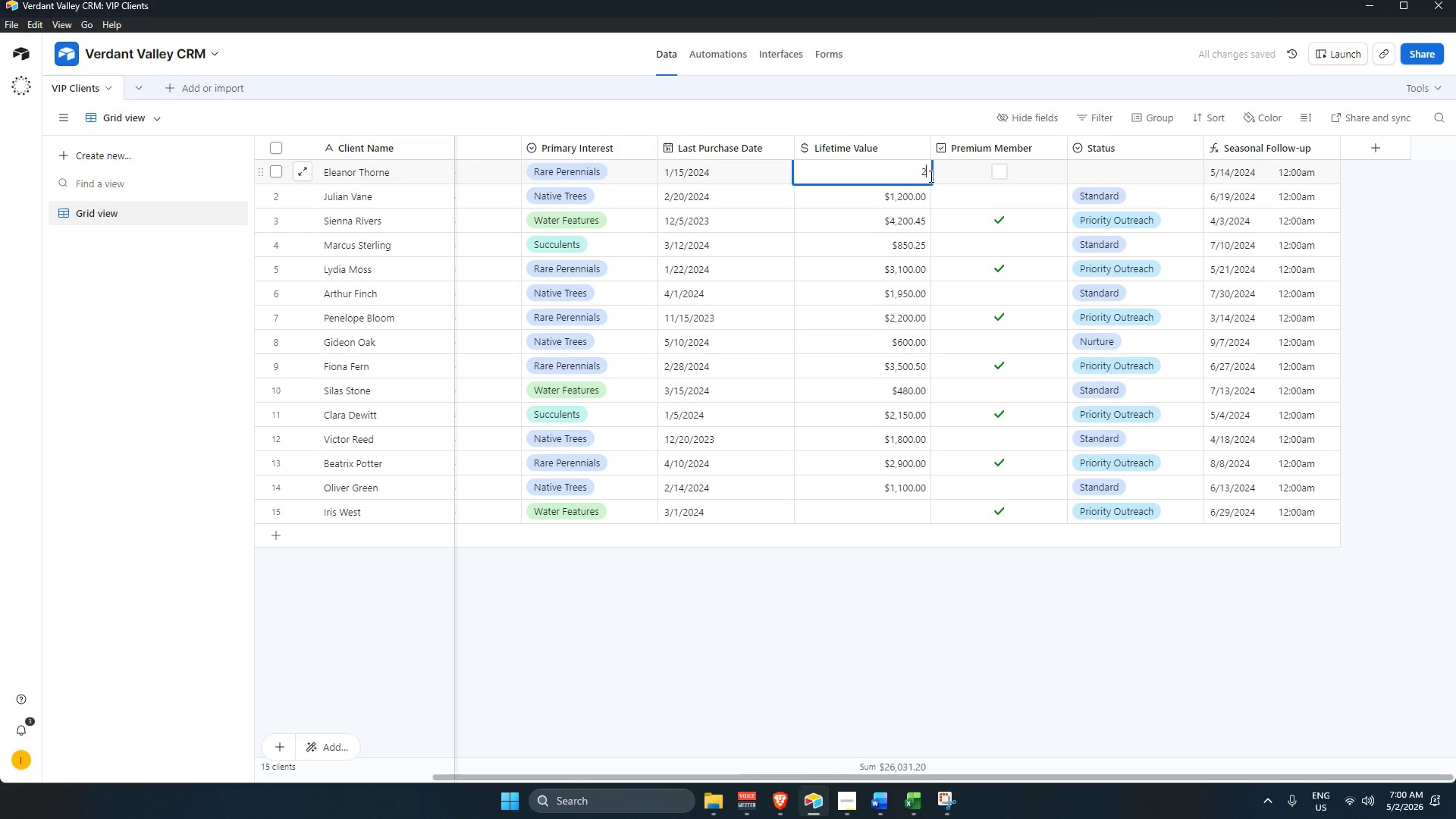 
key(Numpad8)
 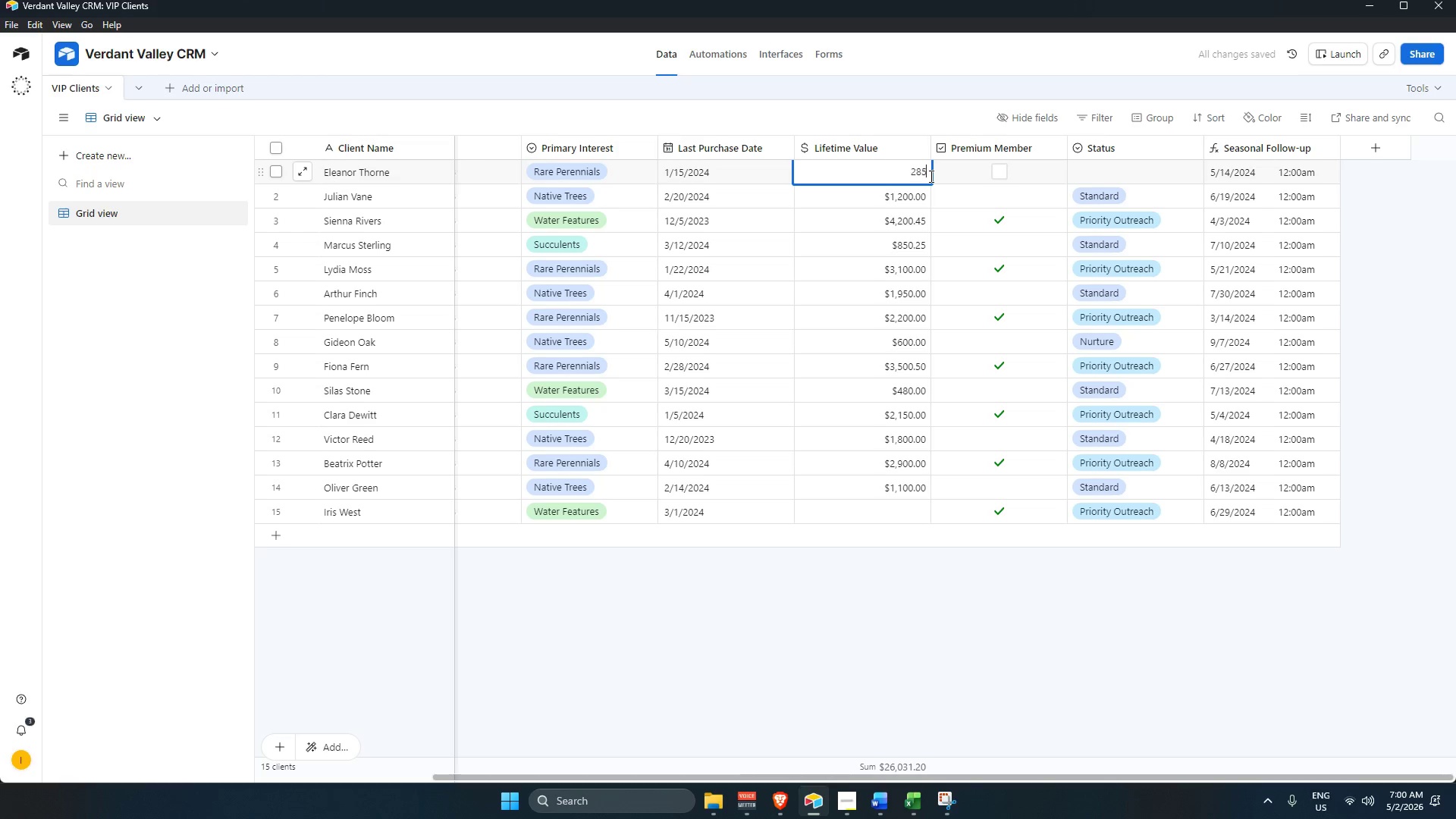 
key(Numpad5)
 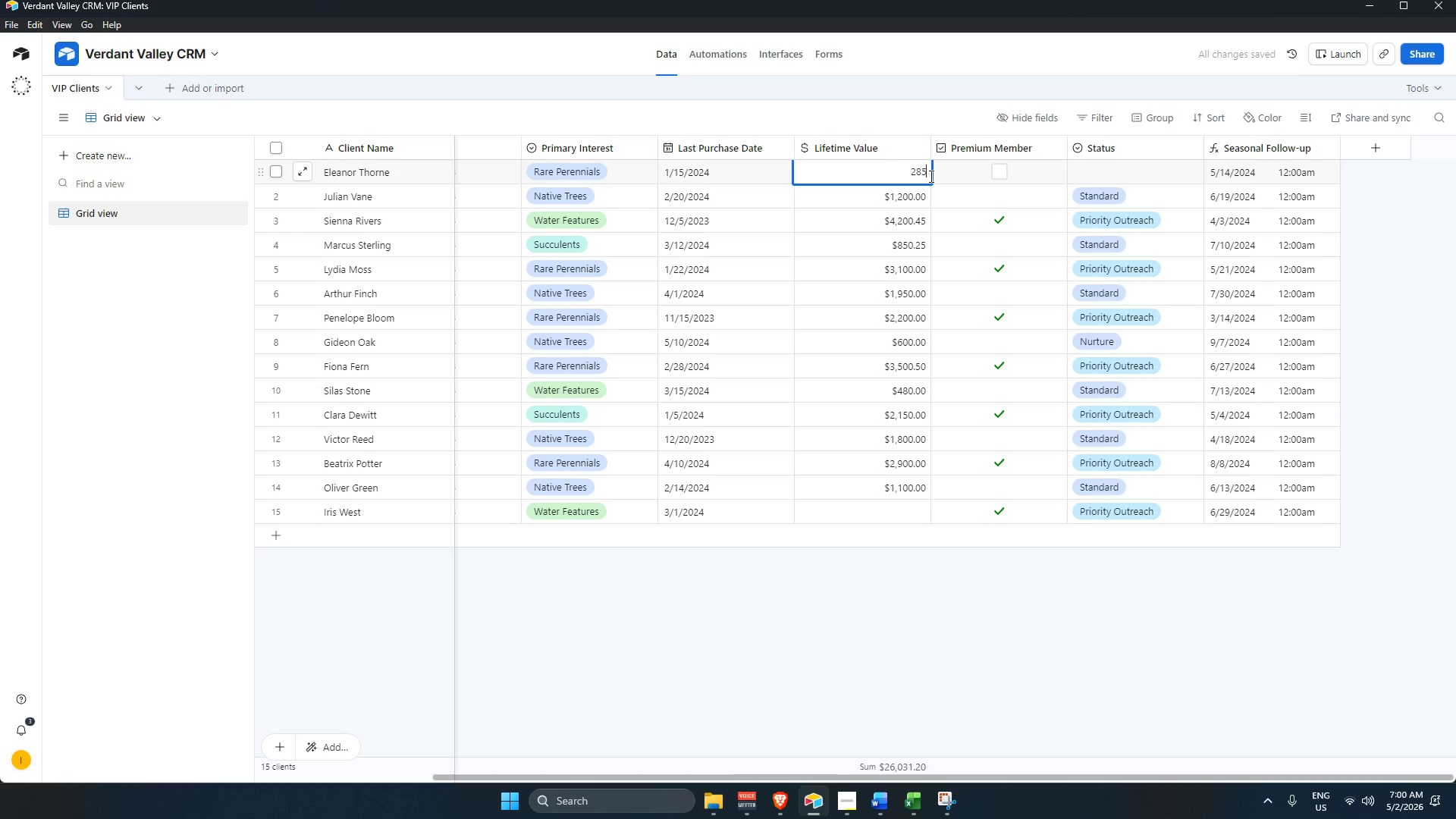 
key(Numpad0)
 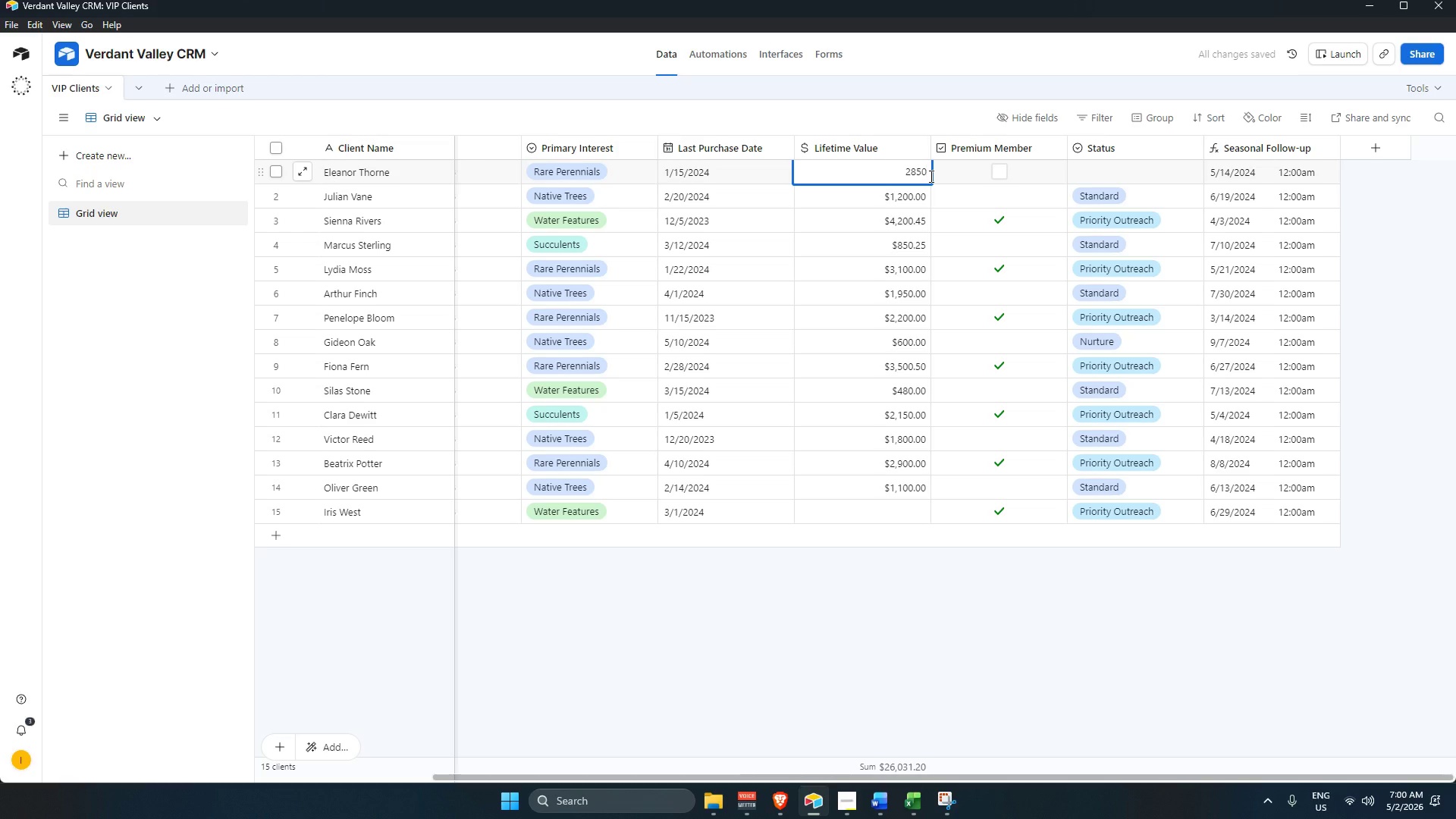 
key(NumpadDecimal)
 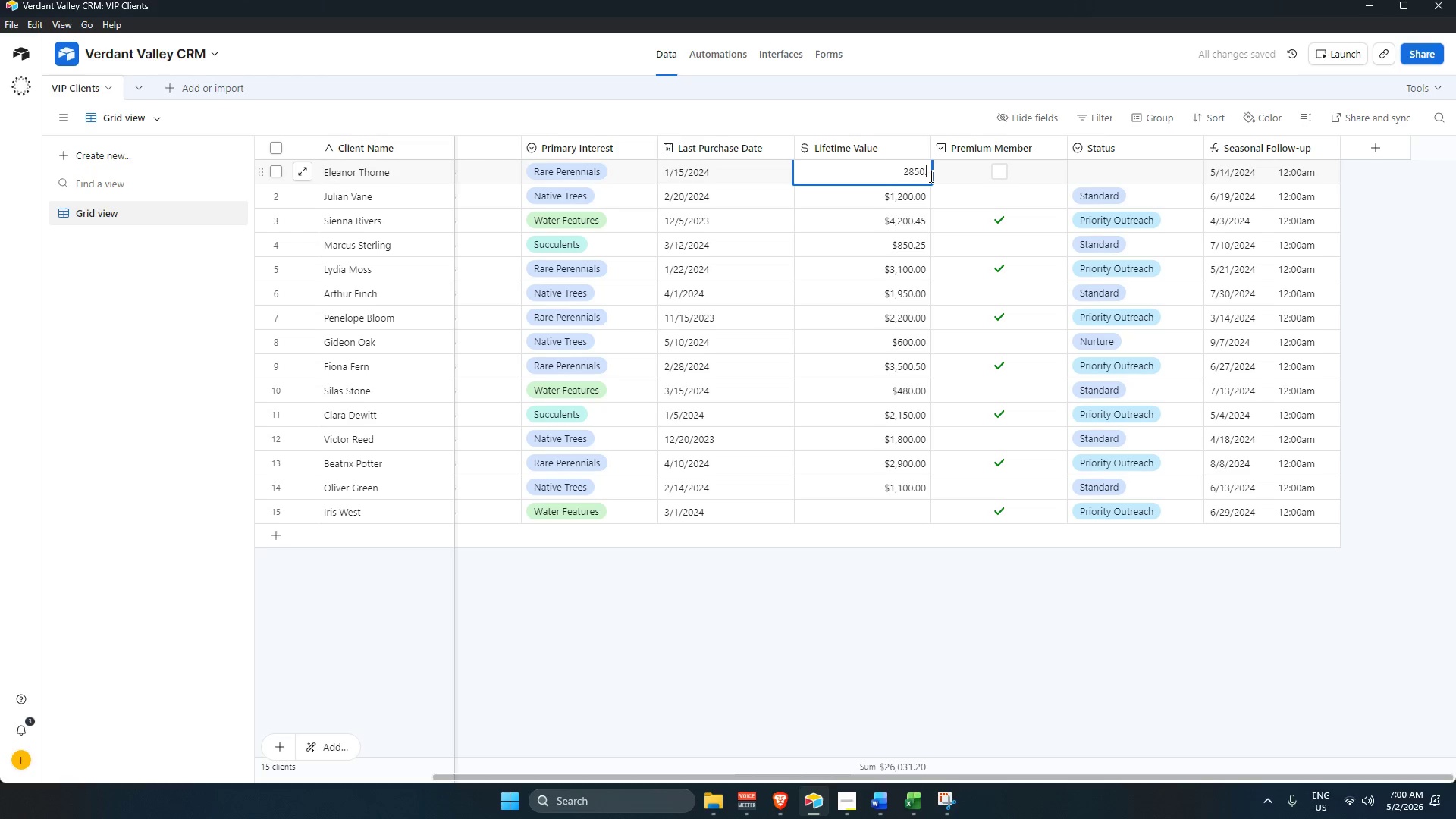 
key(Numpad5)
 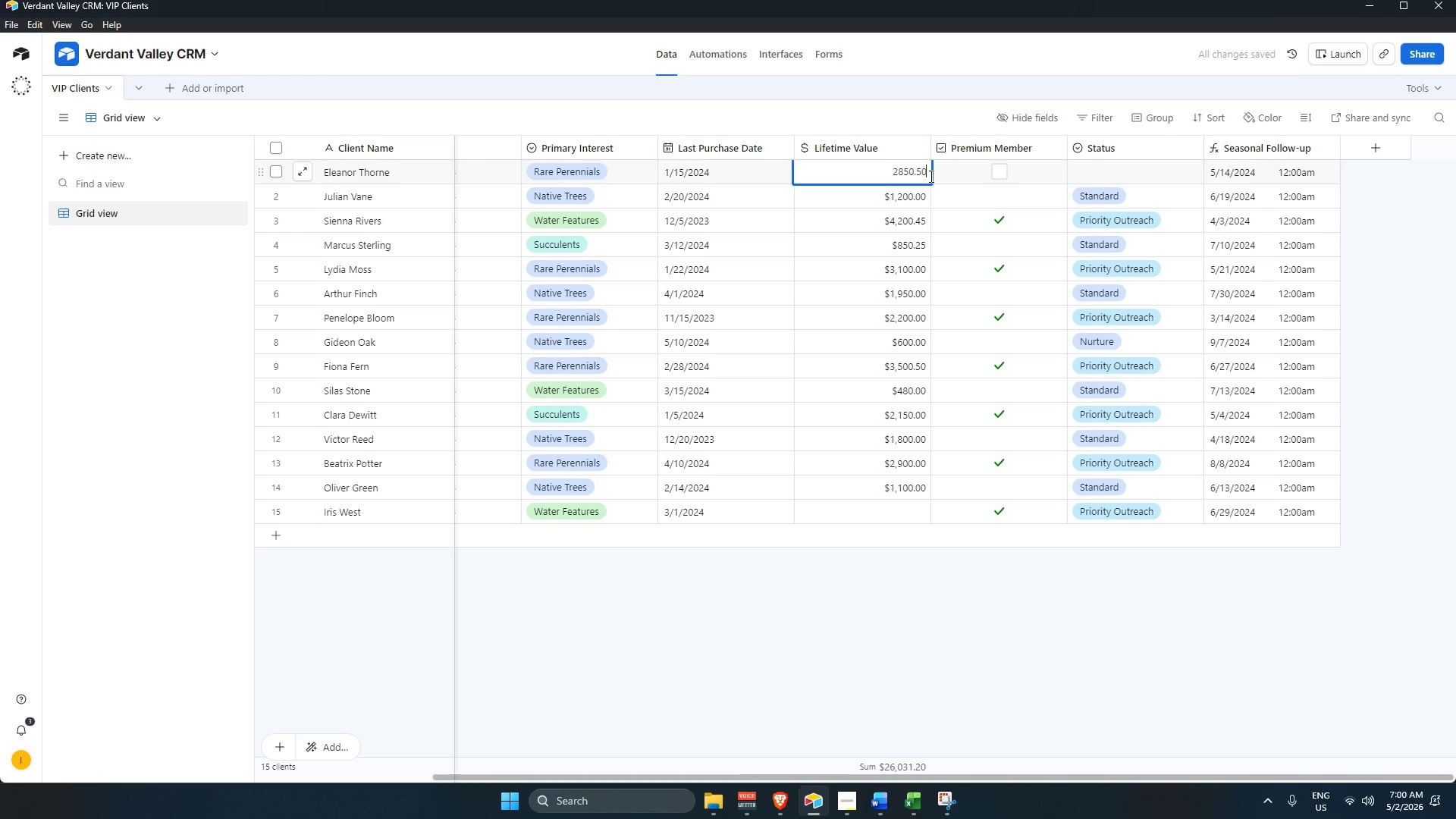 
key(Numpad0)
 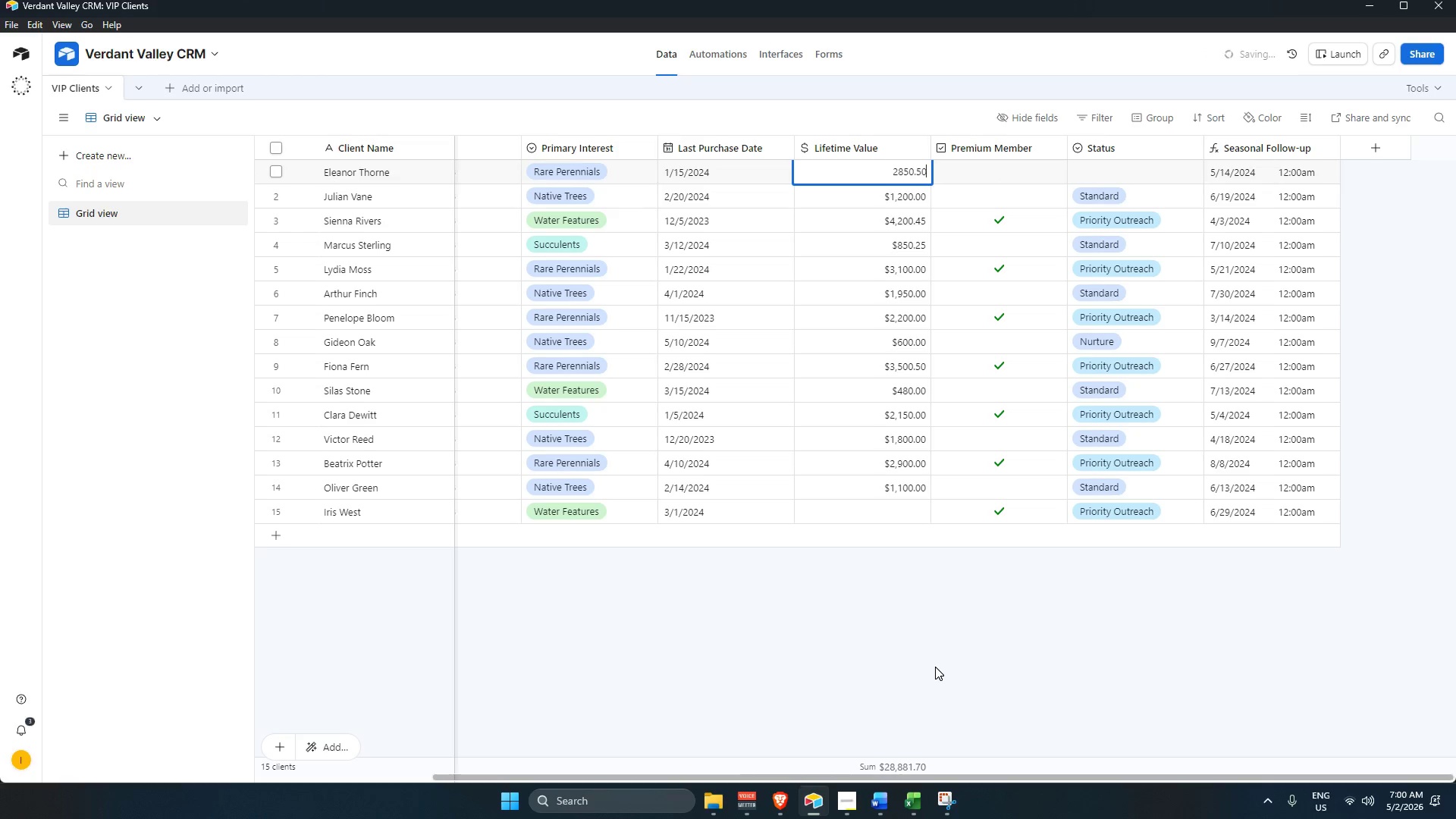 
left_click([936, 665])
 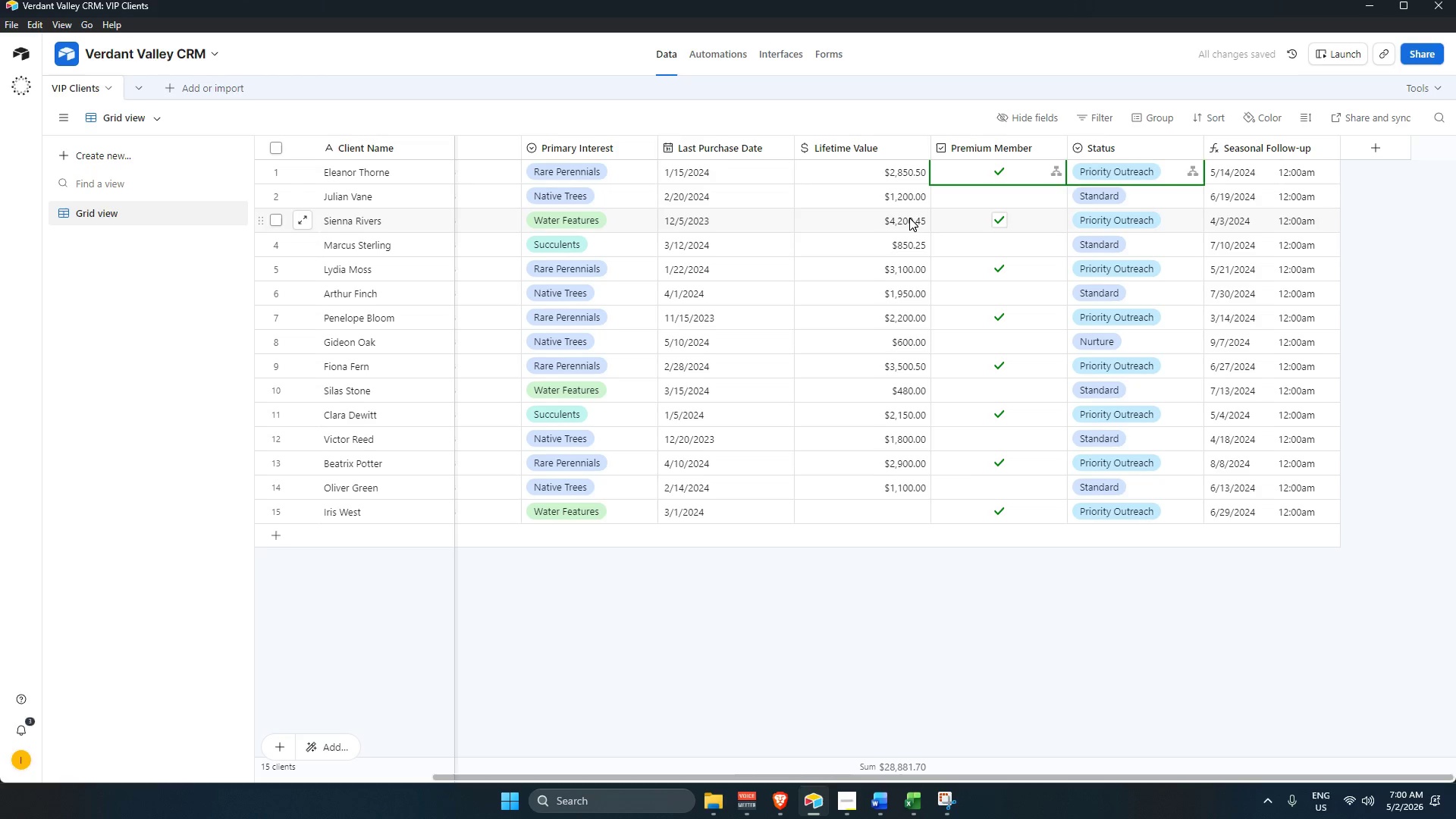 
left_click([909, 218])
 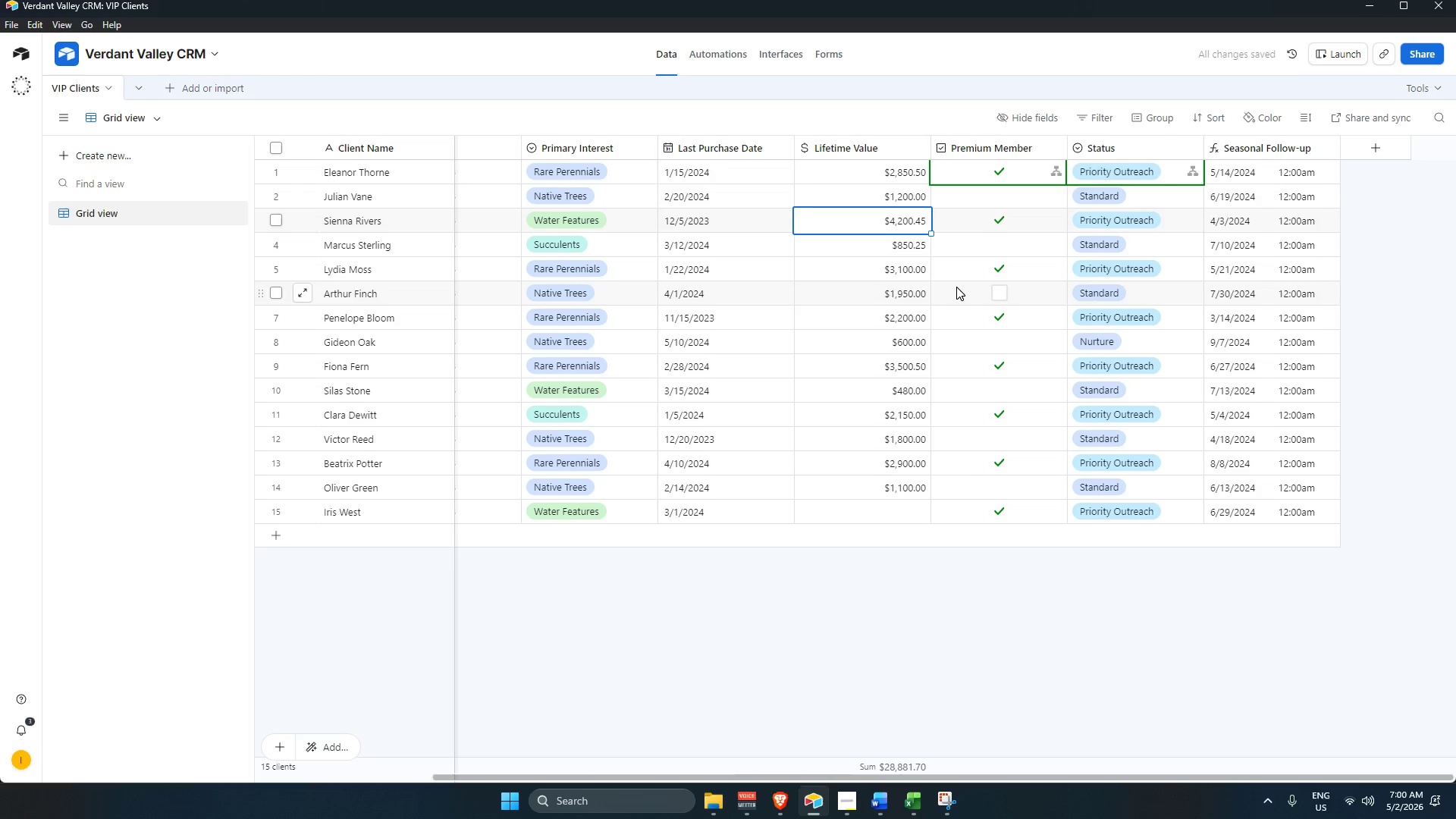 
key(Backspace)
 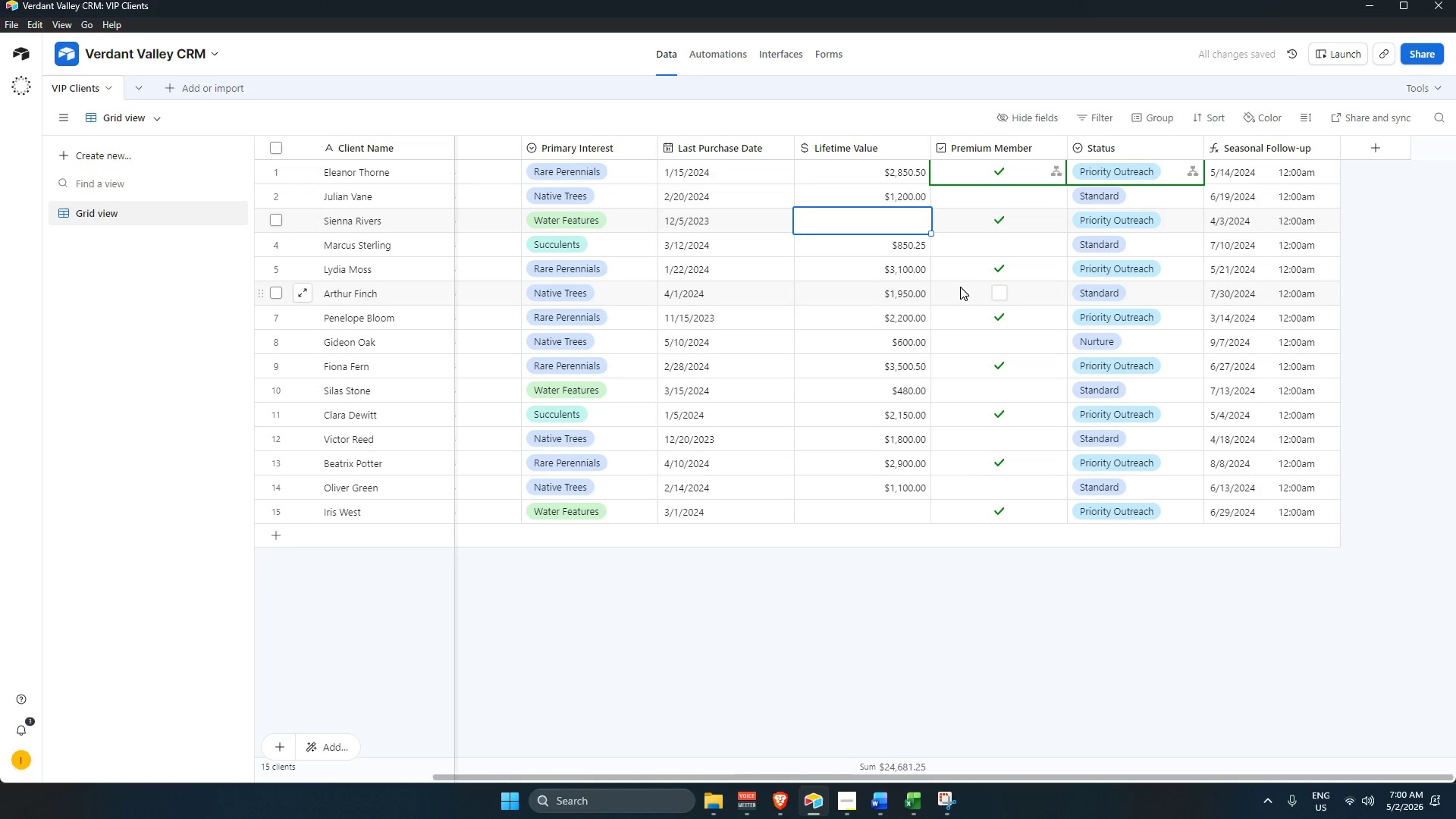 
key(Numpad4)
 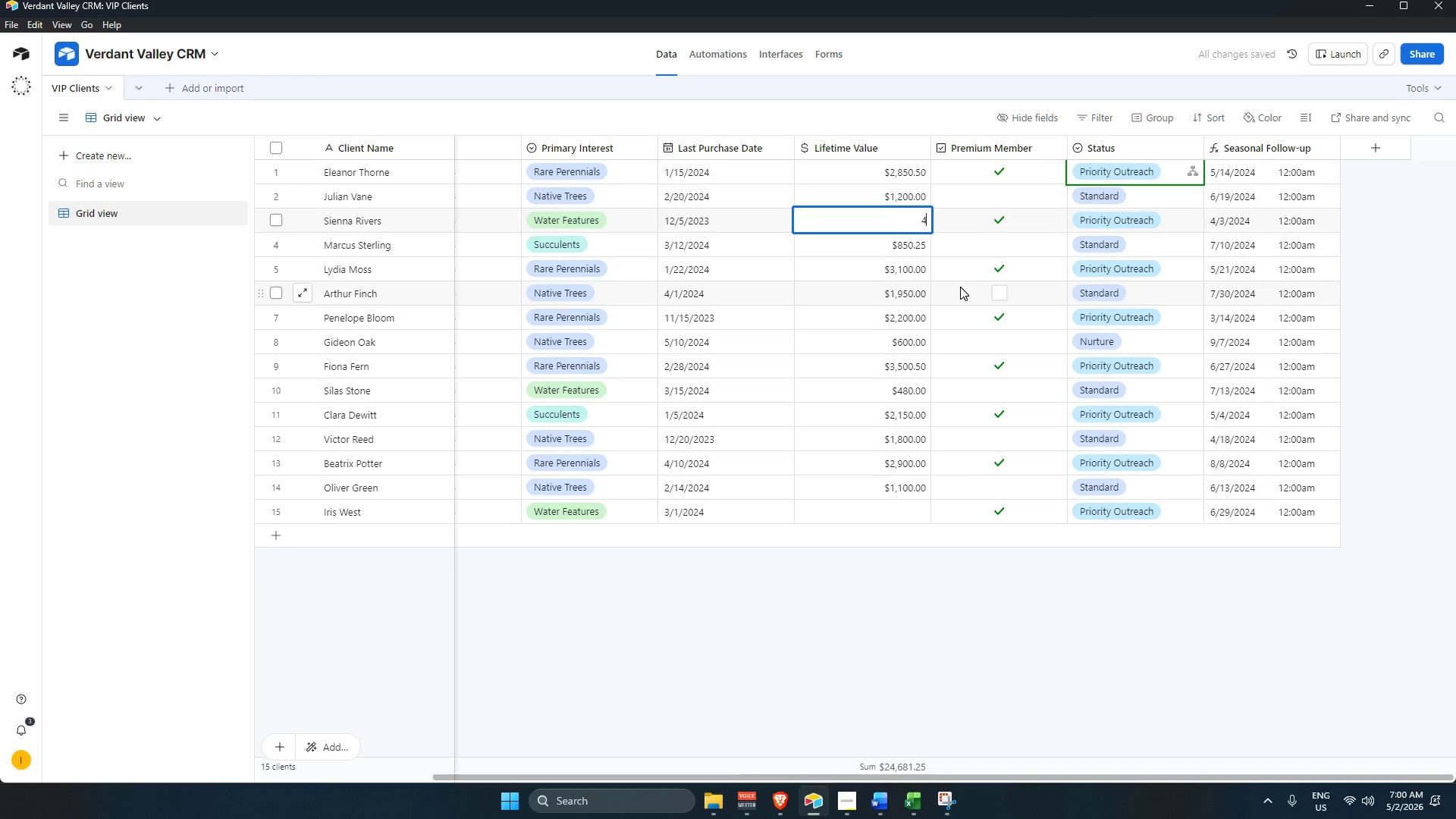 
key(Numpad2)
 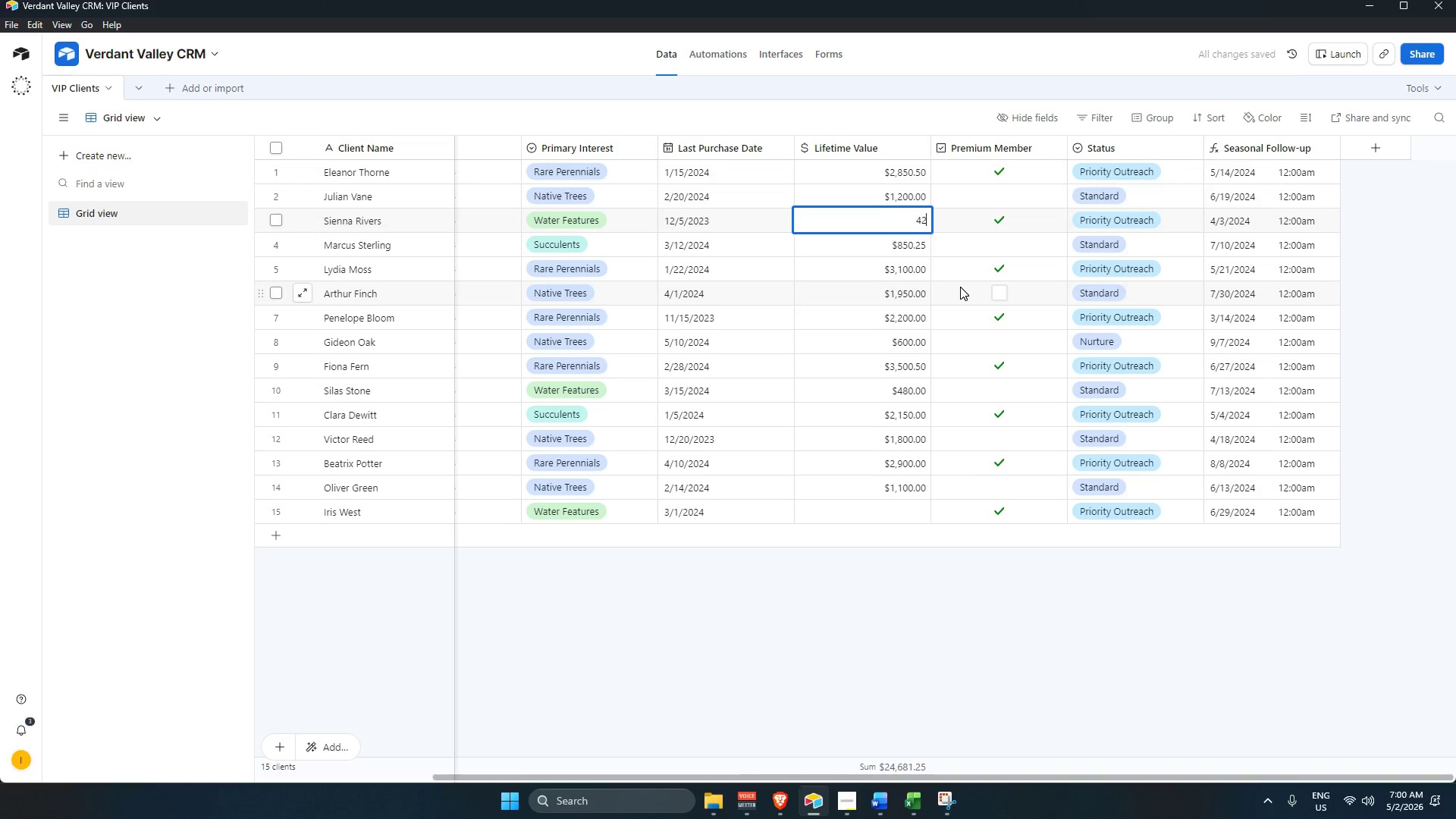 
key(Numpad0)
 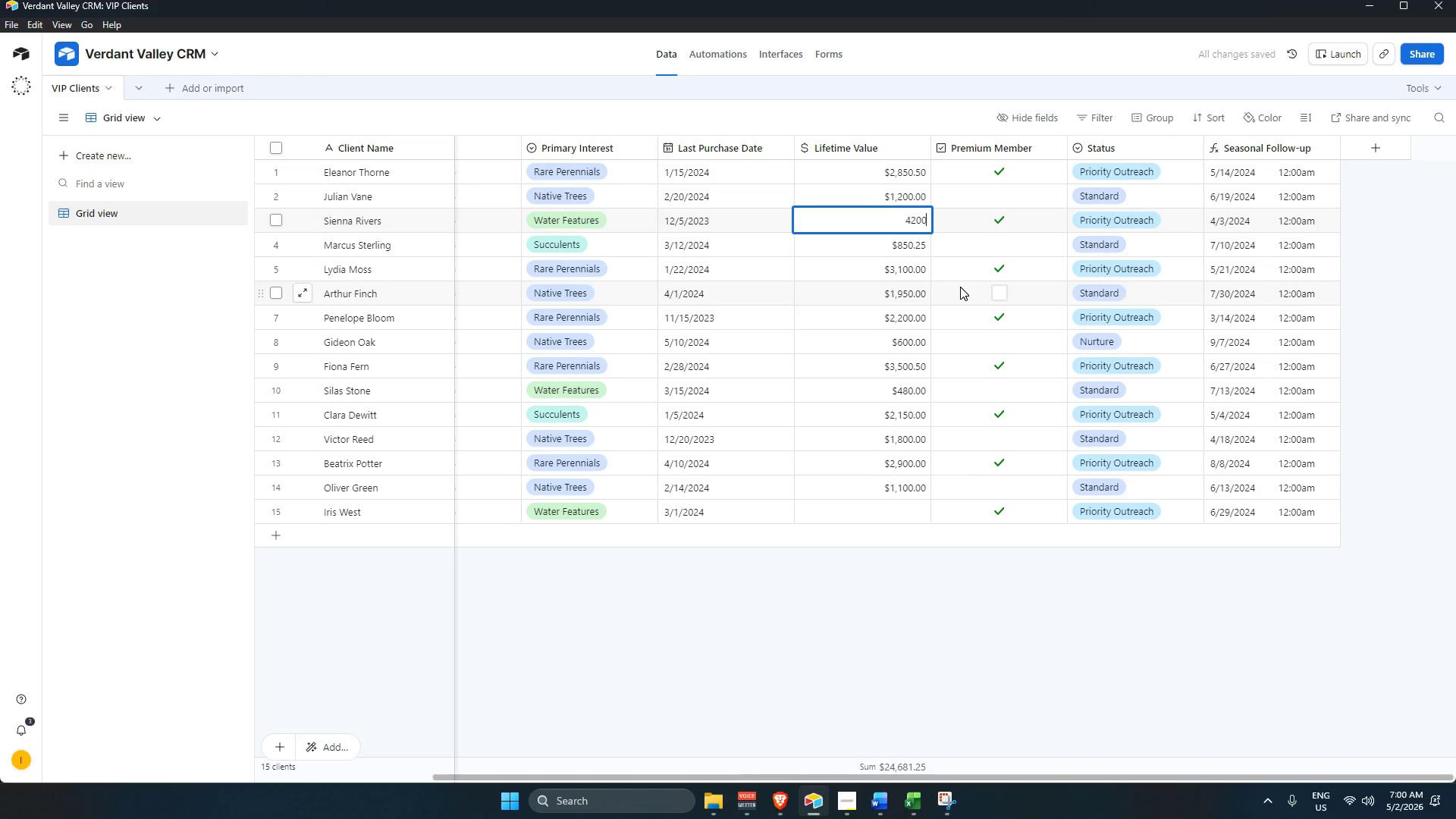 
key(Numpad0)
 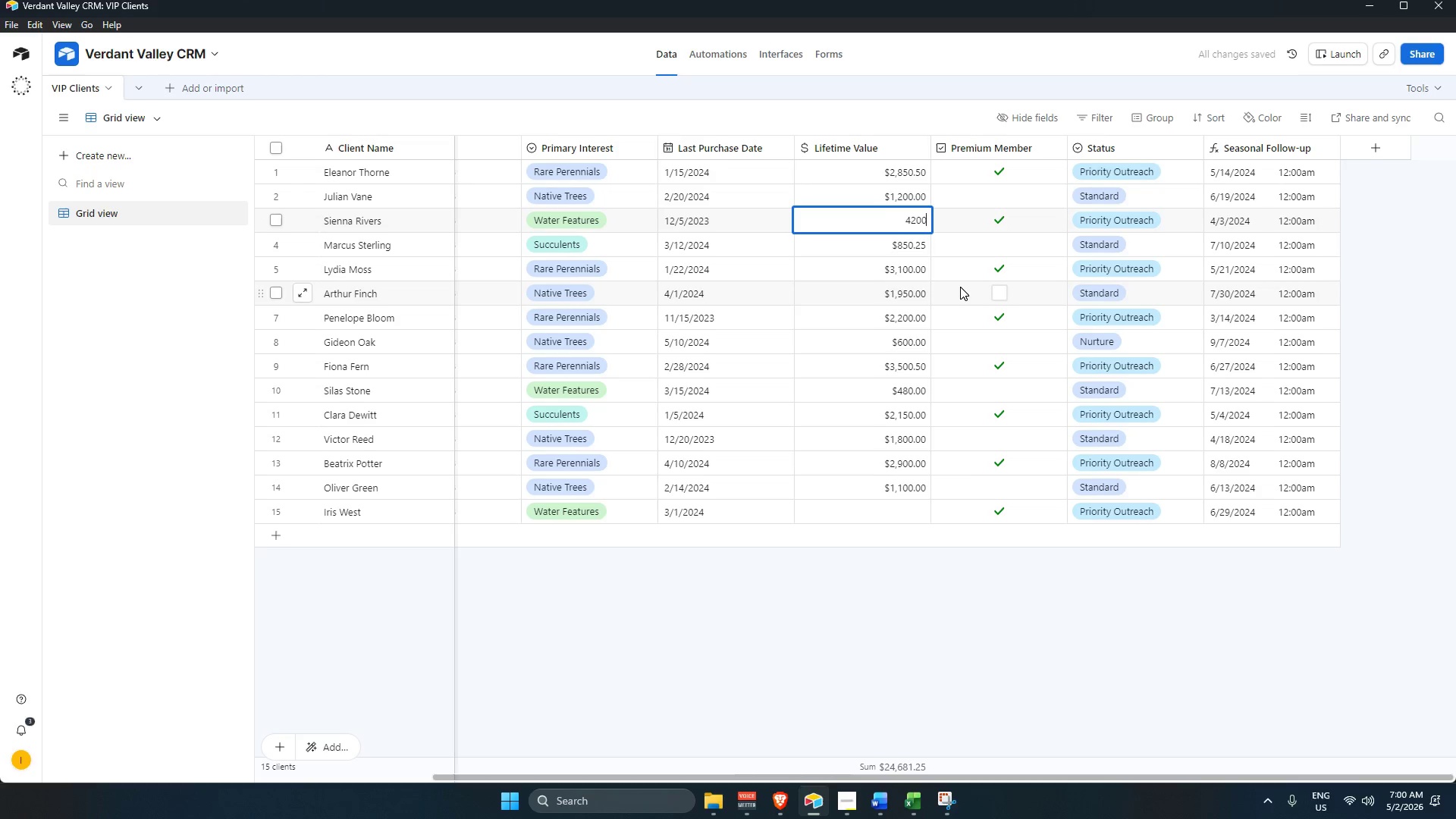 
key(NumpadDecimal)
 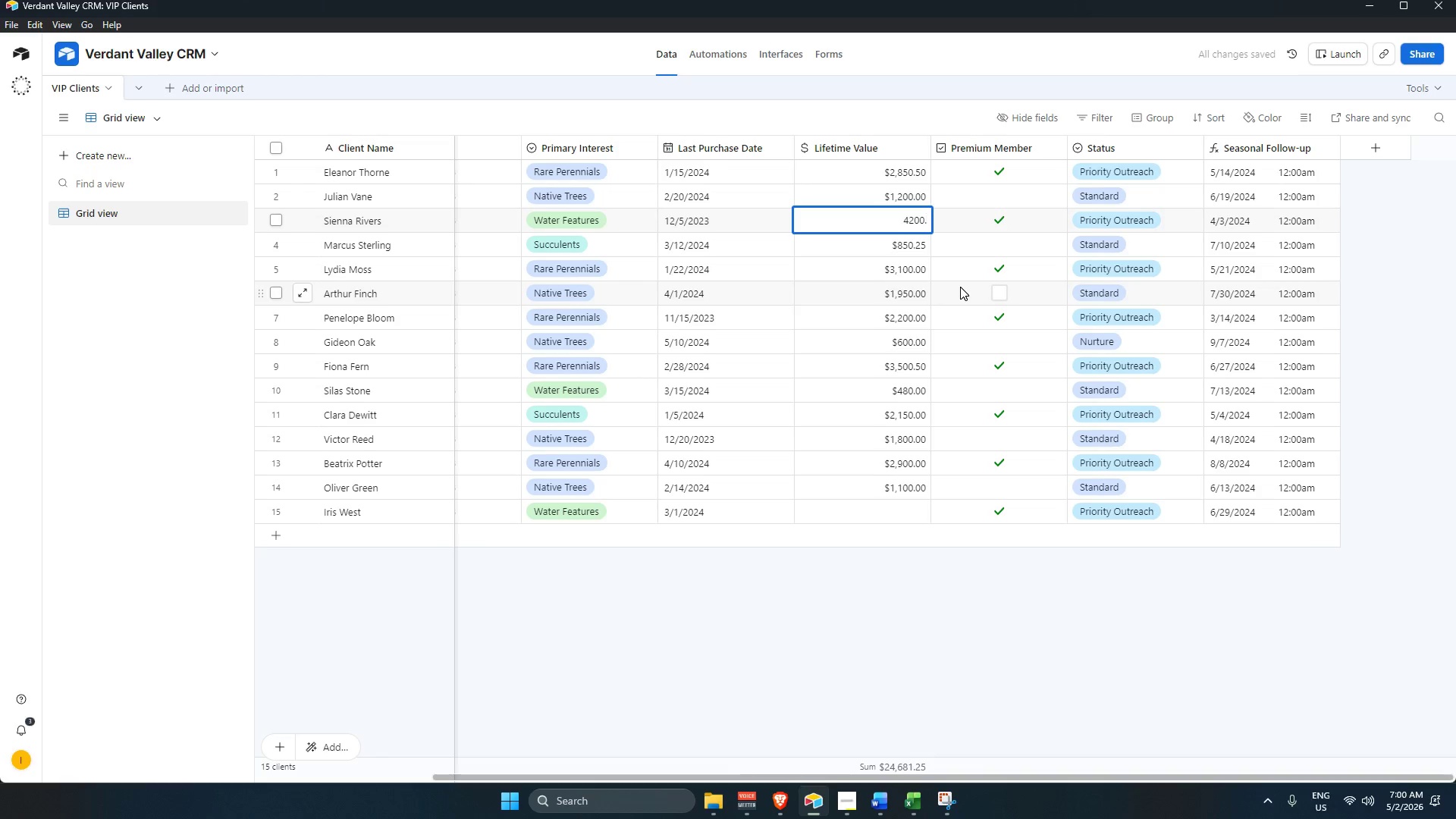 
key(Numpad4)
 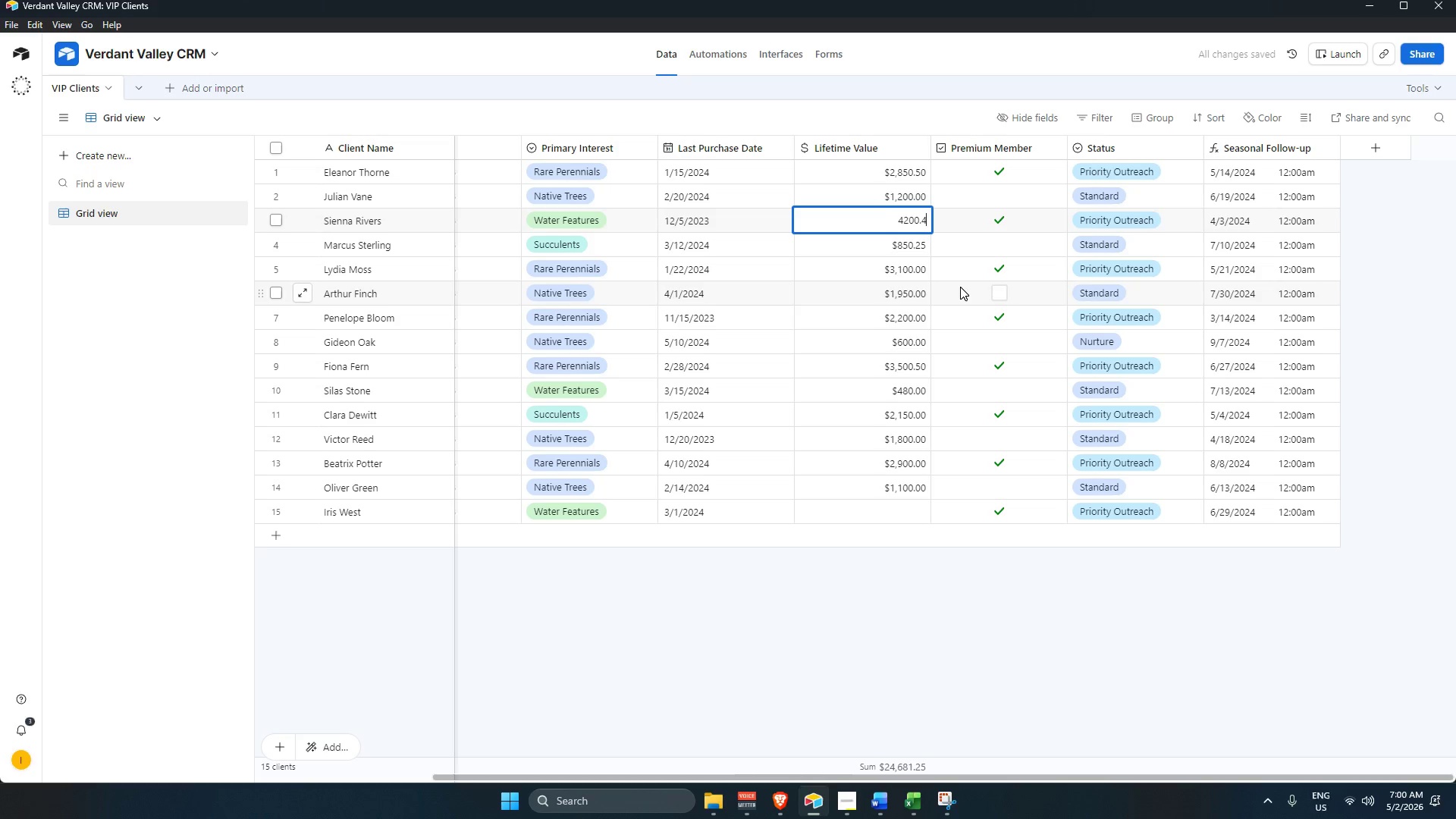 
key(Numpad5)
 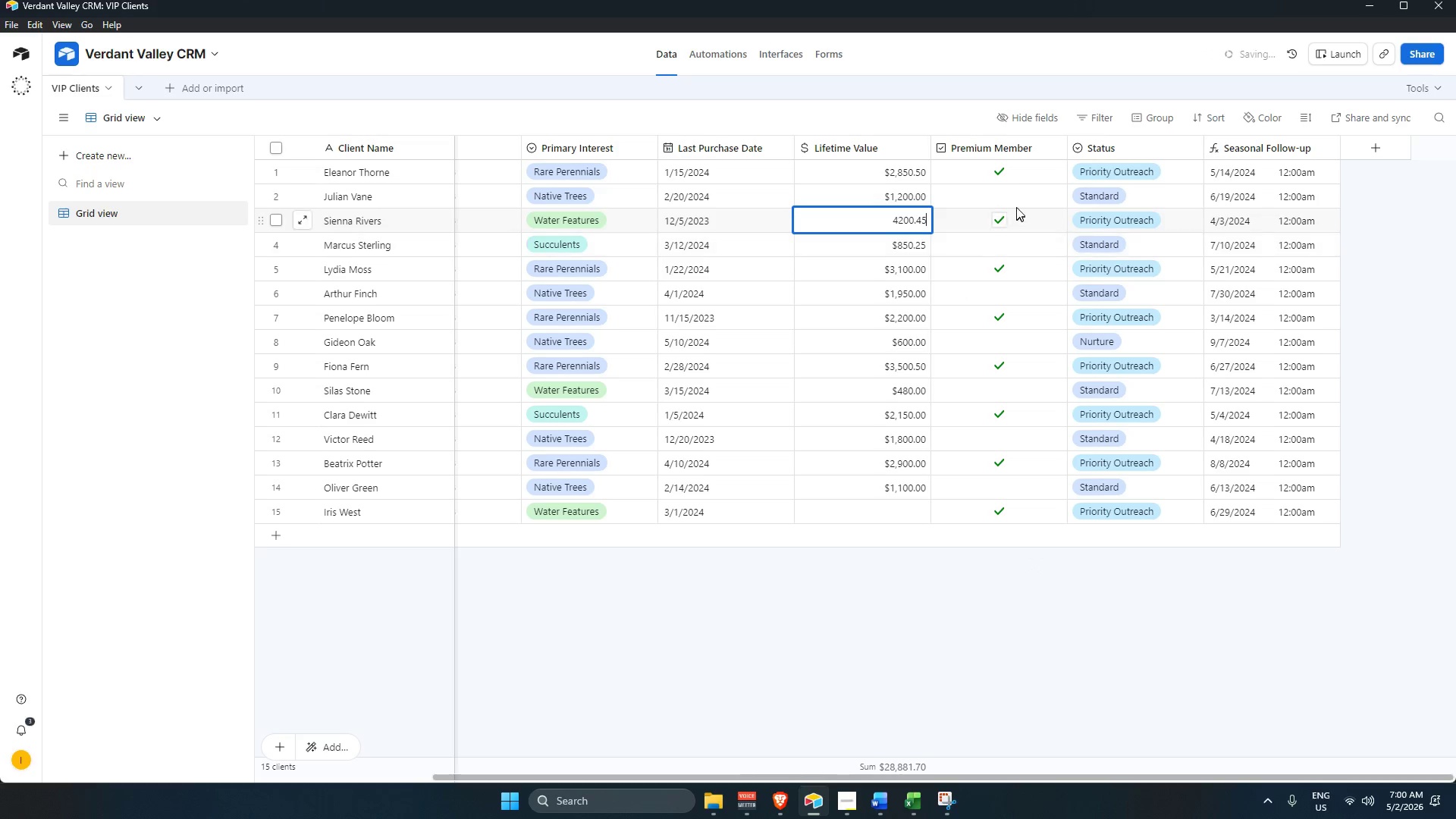 
left_click([1029, 212])
 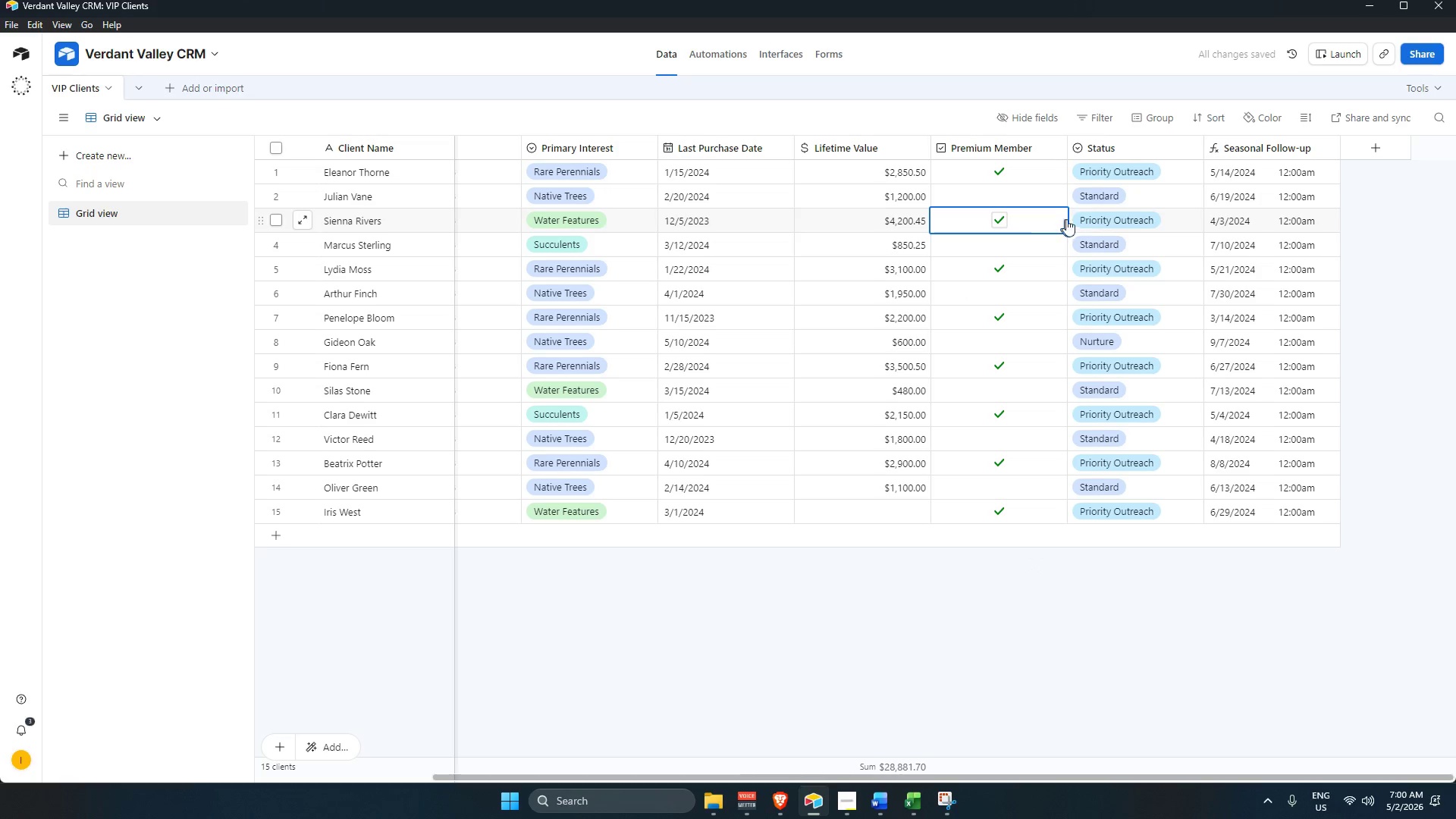 
key(Backspace)
 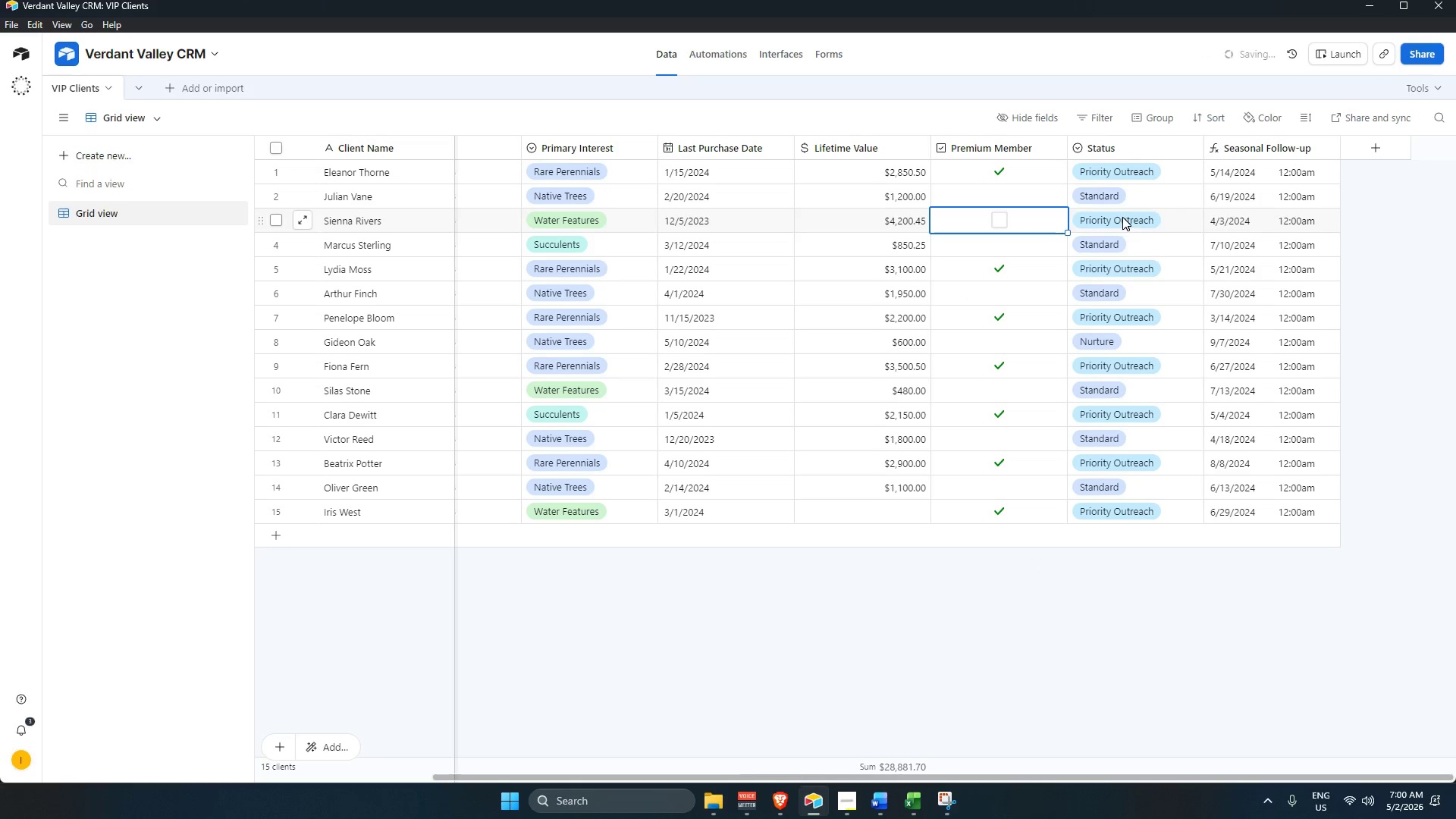 
left_click([1123, 217])
 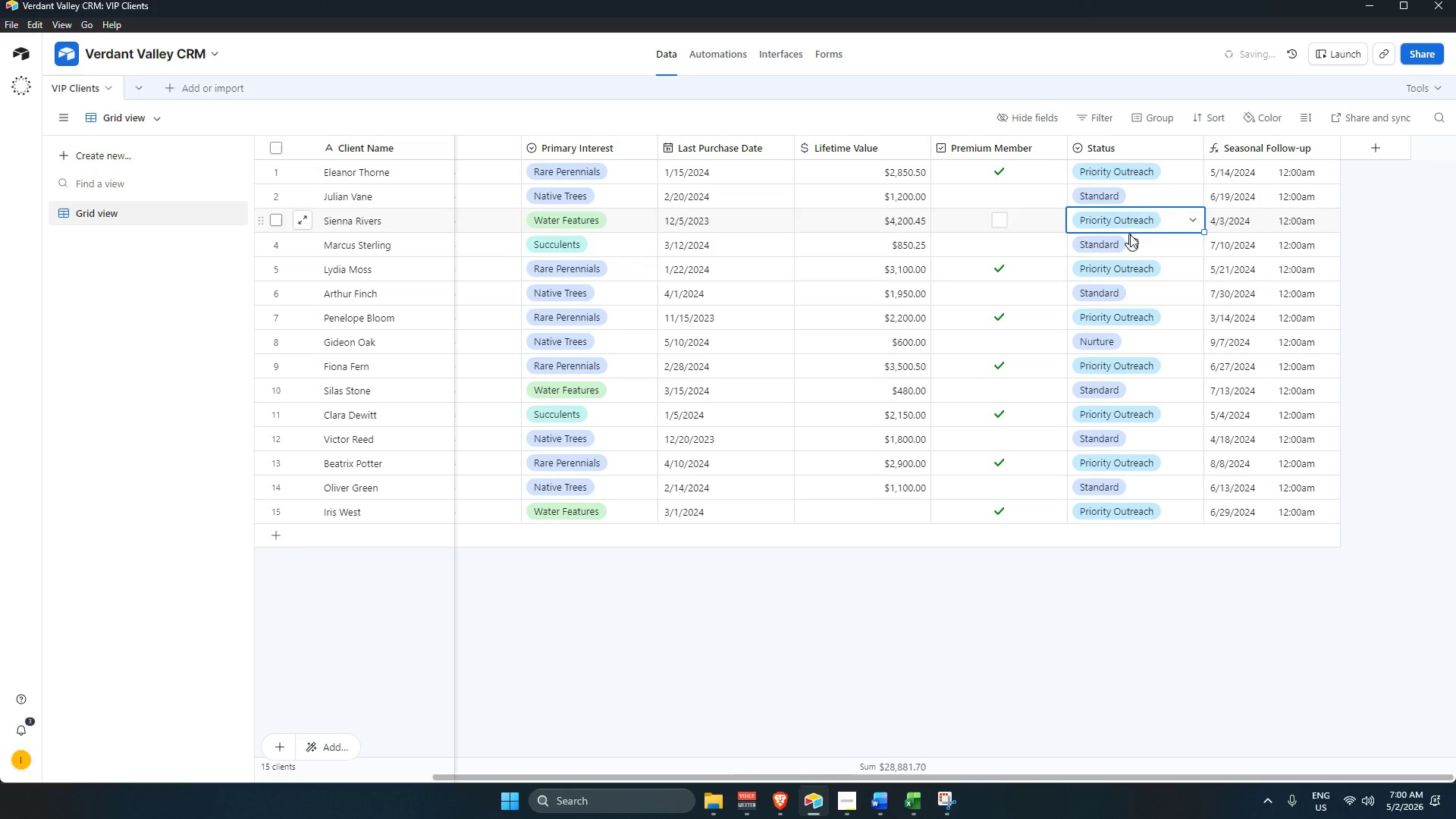 
key(Backspace)
 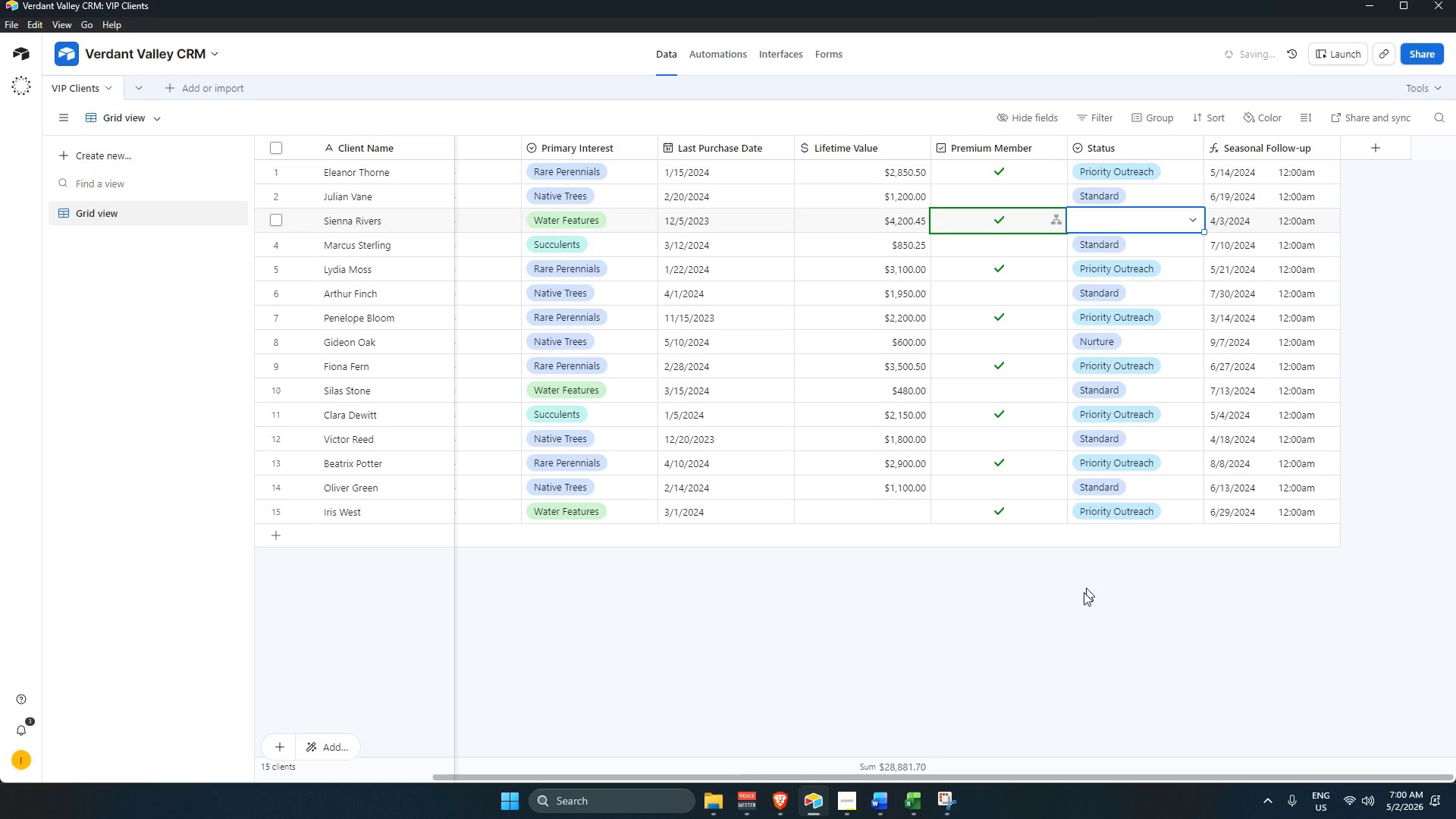 
left_click([1081, 608])
 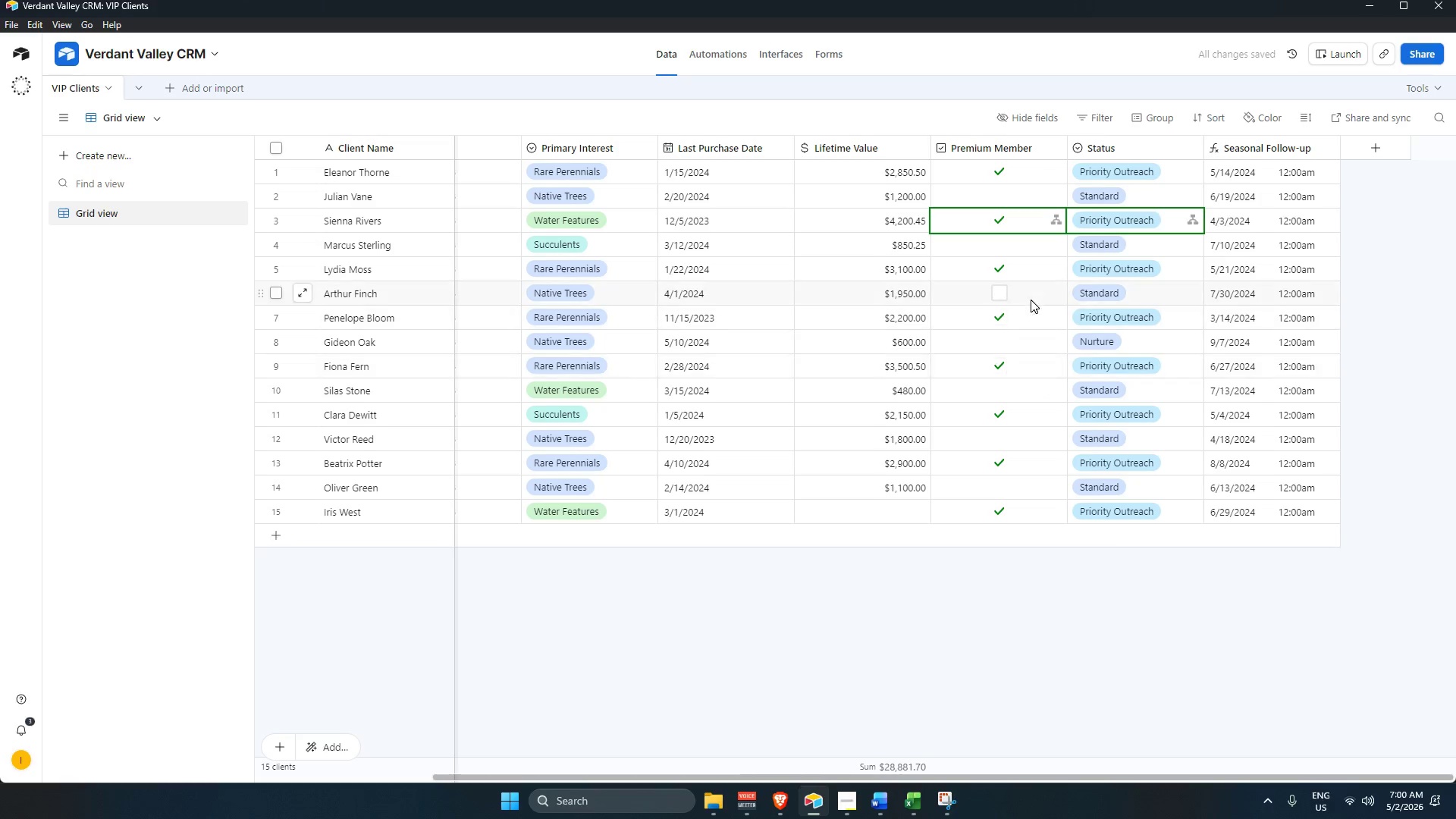 
left_click([1025, 275])
 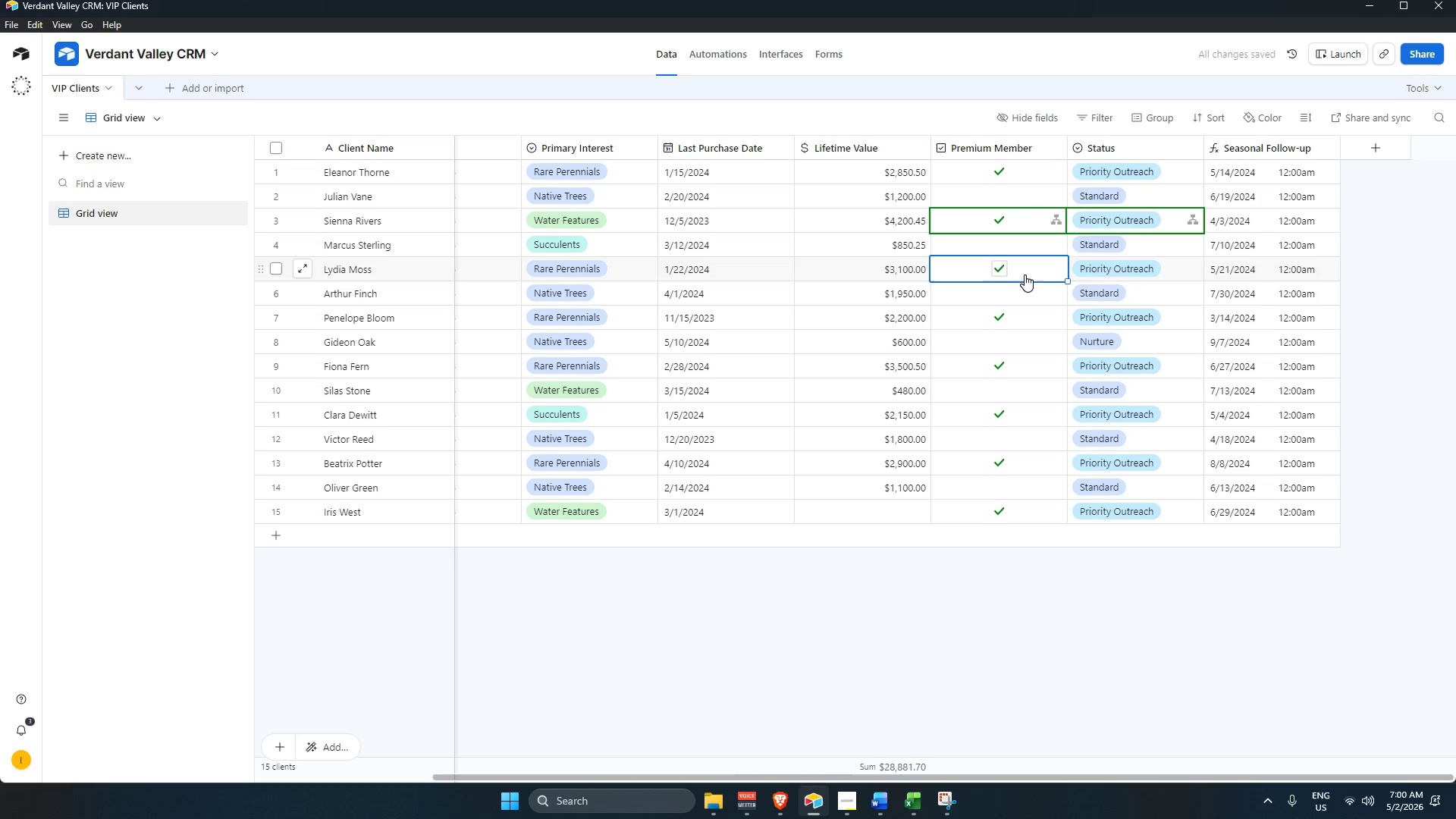 
key(Backspace)
 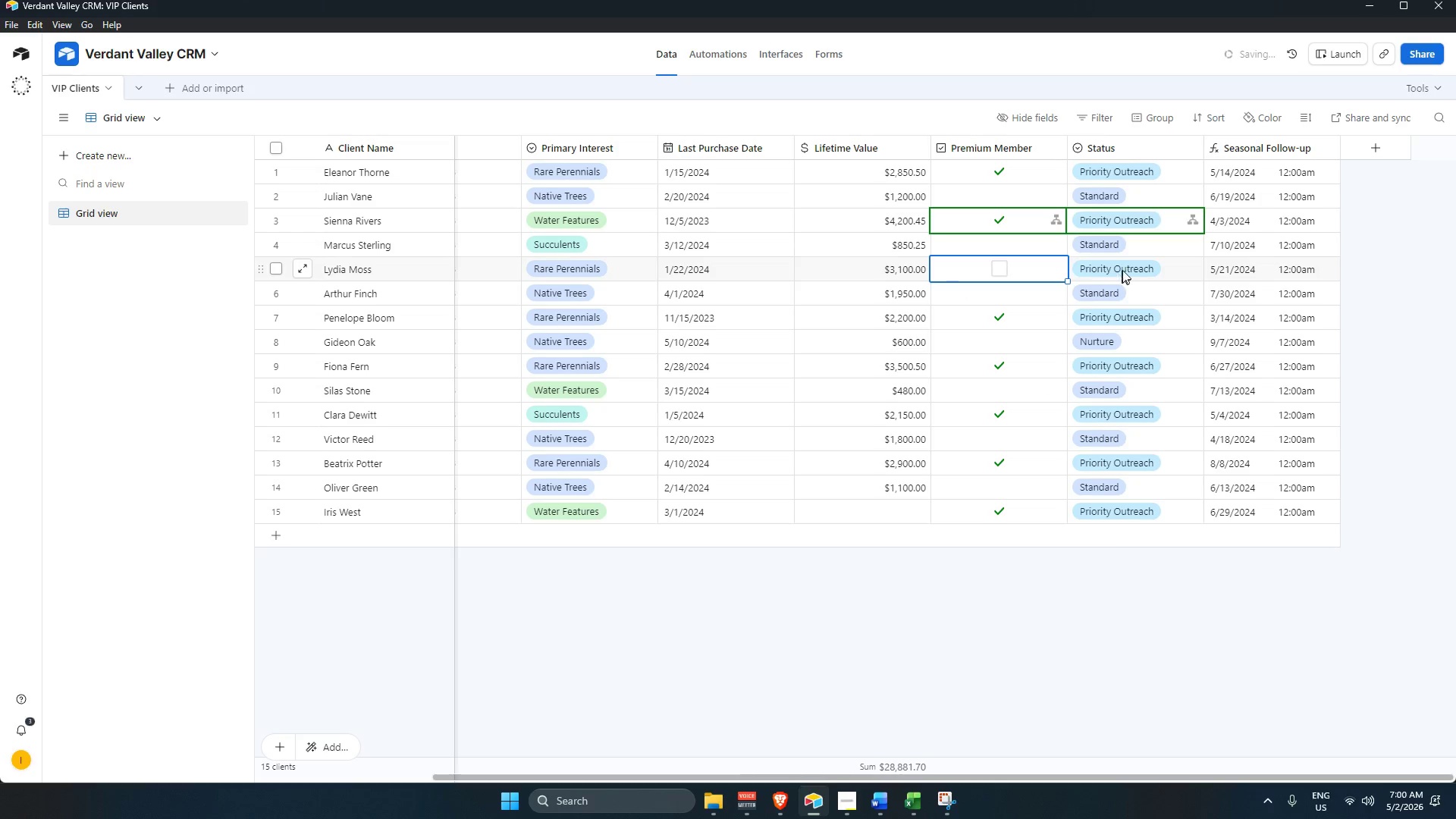 
left_click([1131, 265])
 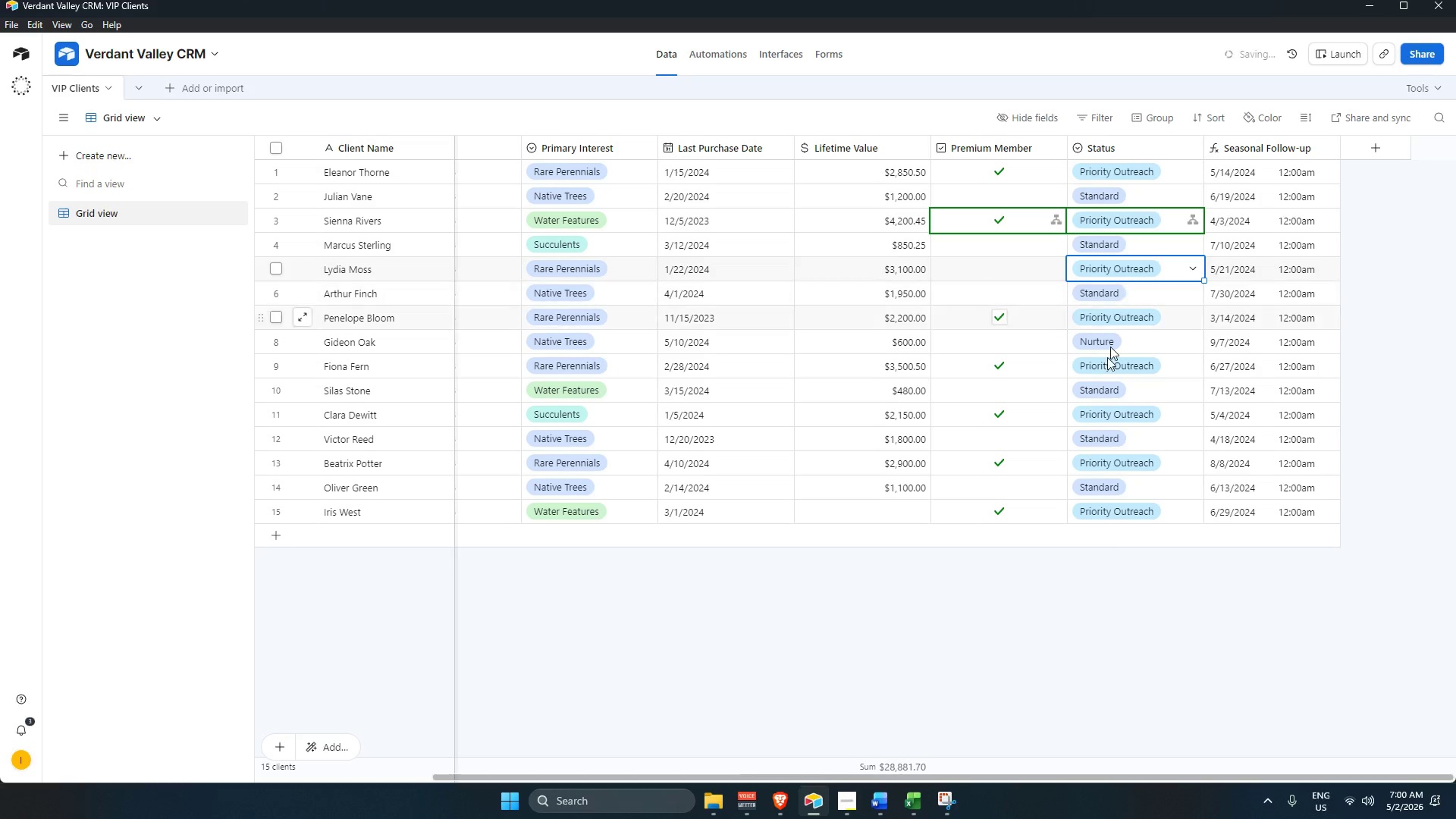 
key(Backspace)
 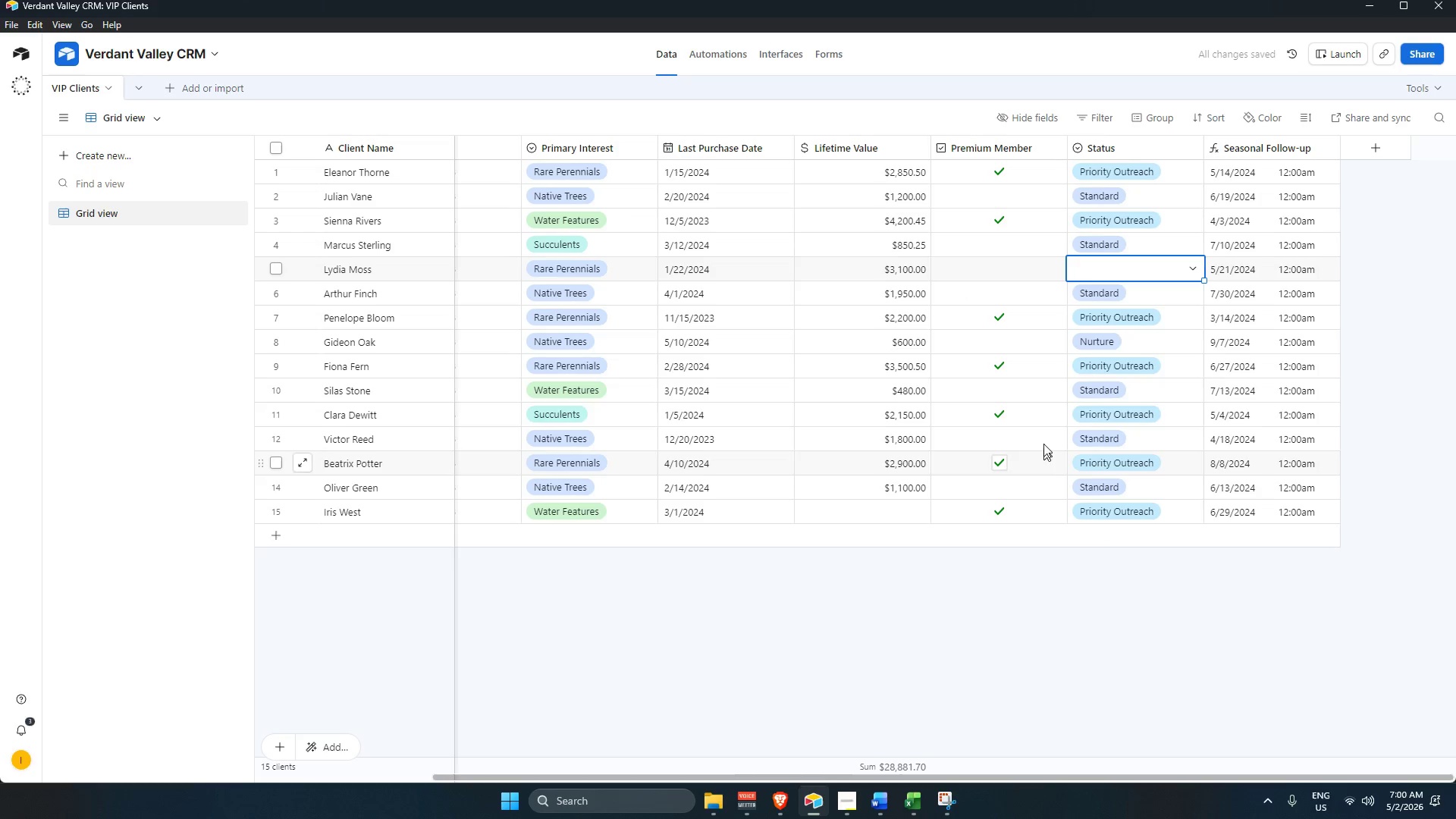 
left_click([1037, 315])
 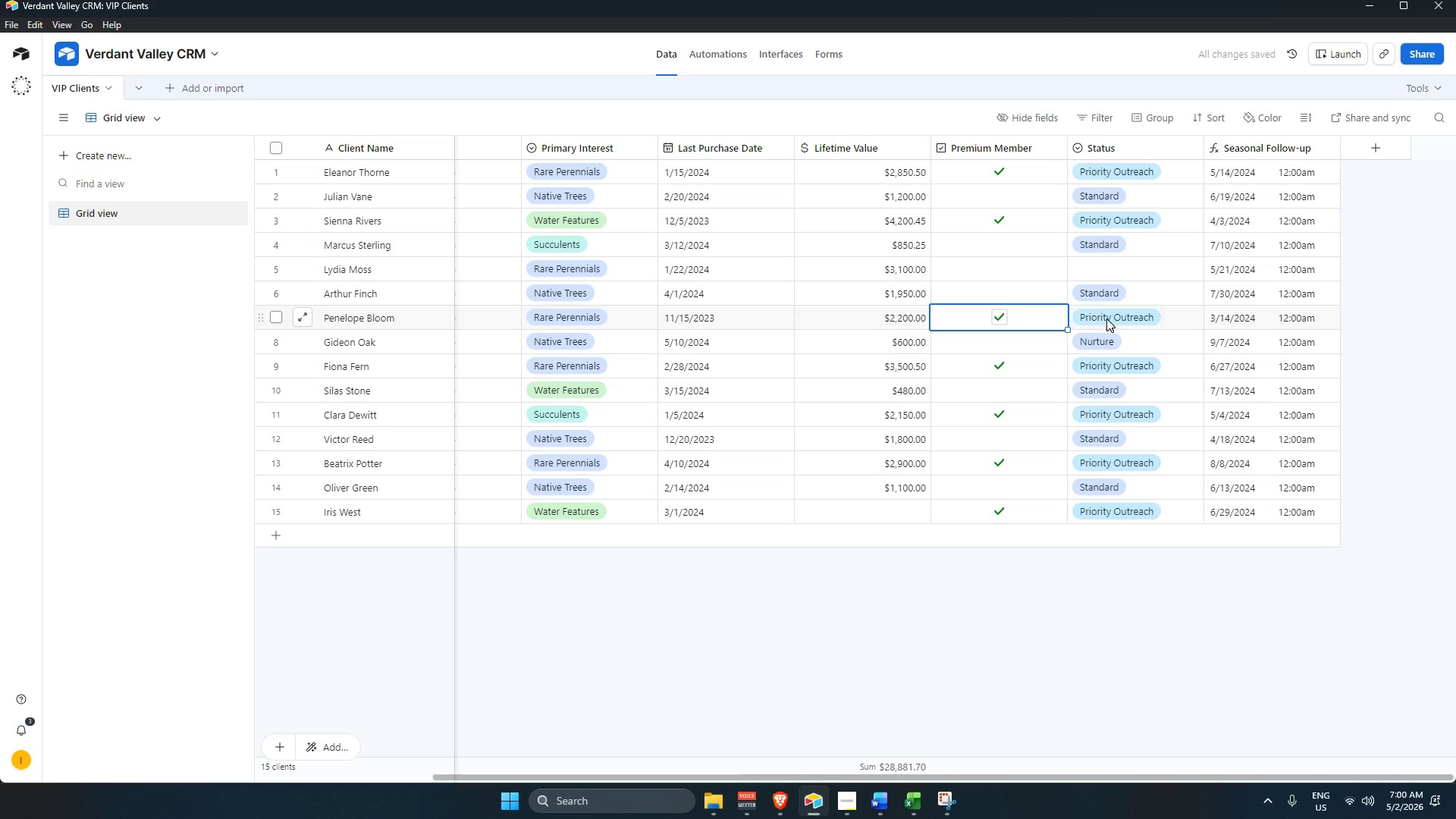 
key(Backspace)
 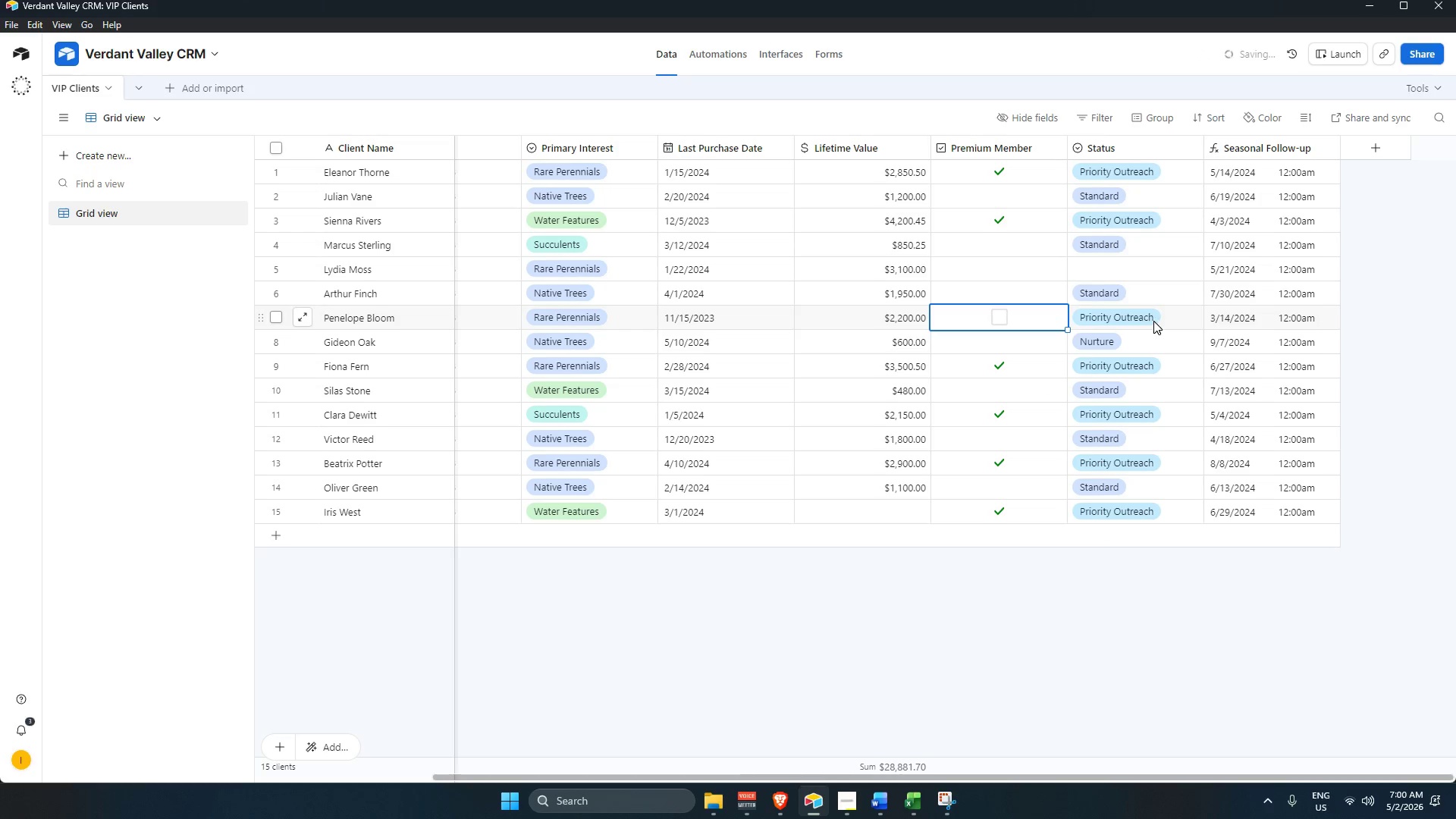 
left_click([1153, 321])
 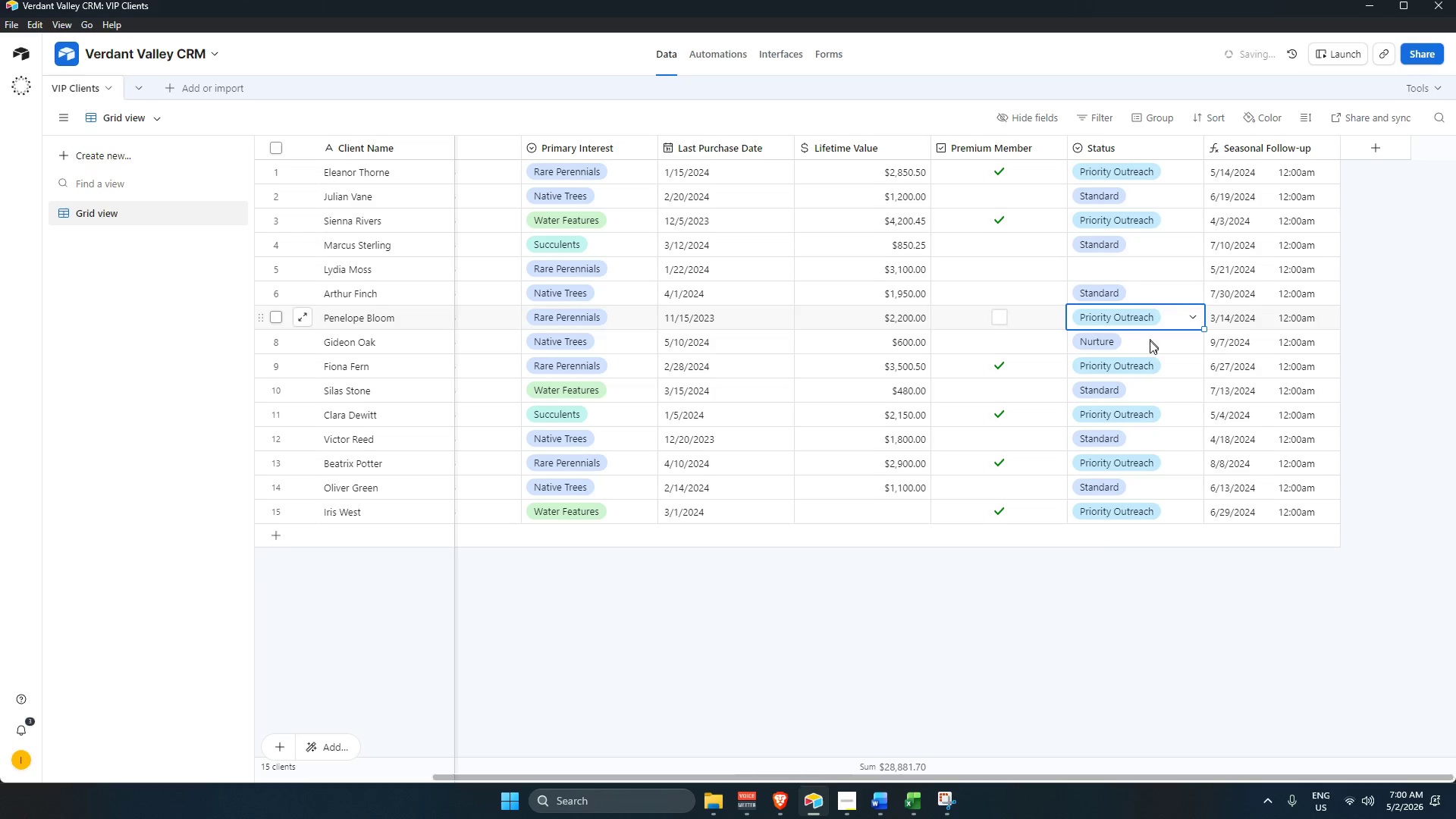 
key(Backspace)
 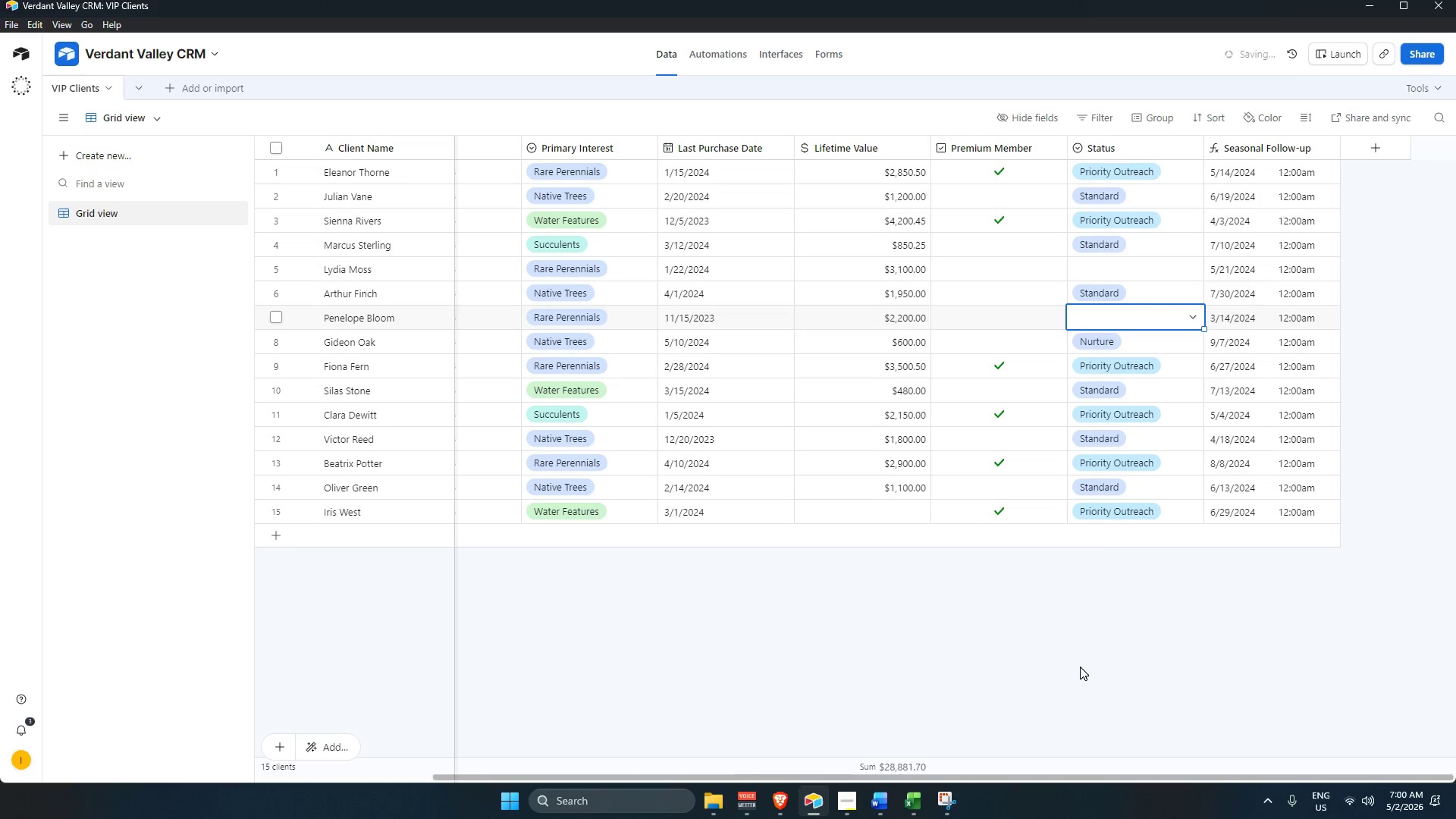 
left_click([1080, 667])
 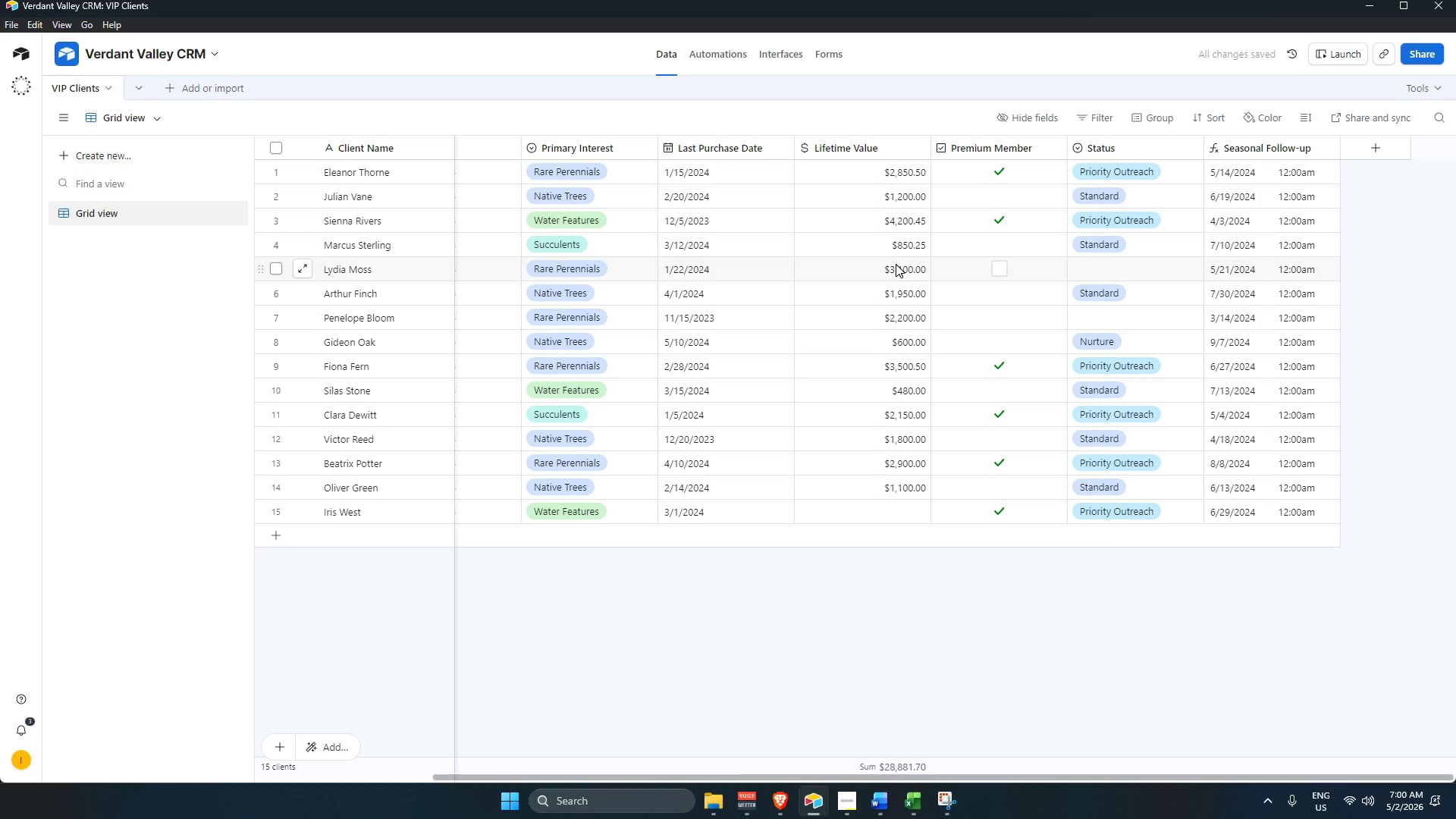 
left_click([895, 263])
 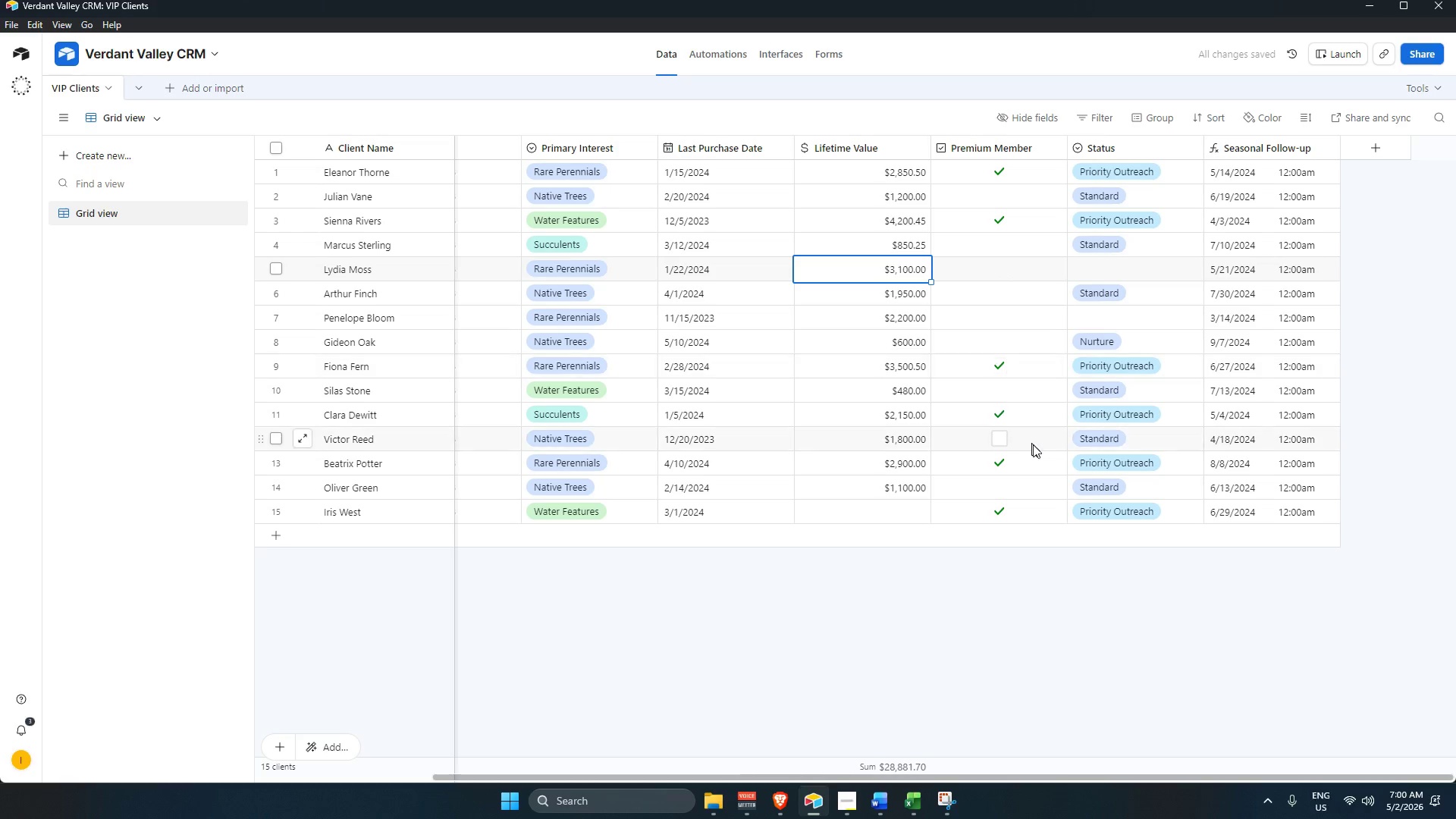 
key(Backspace)
 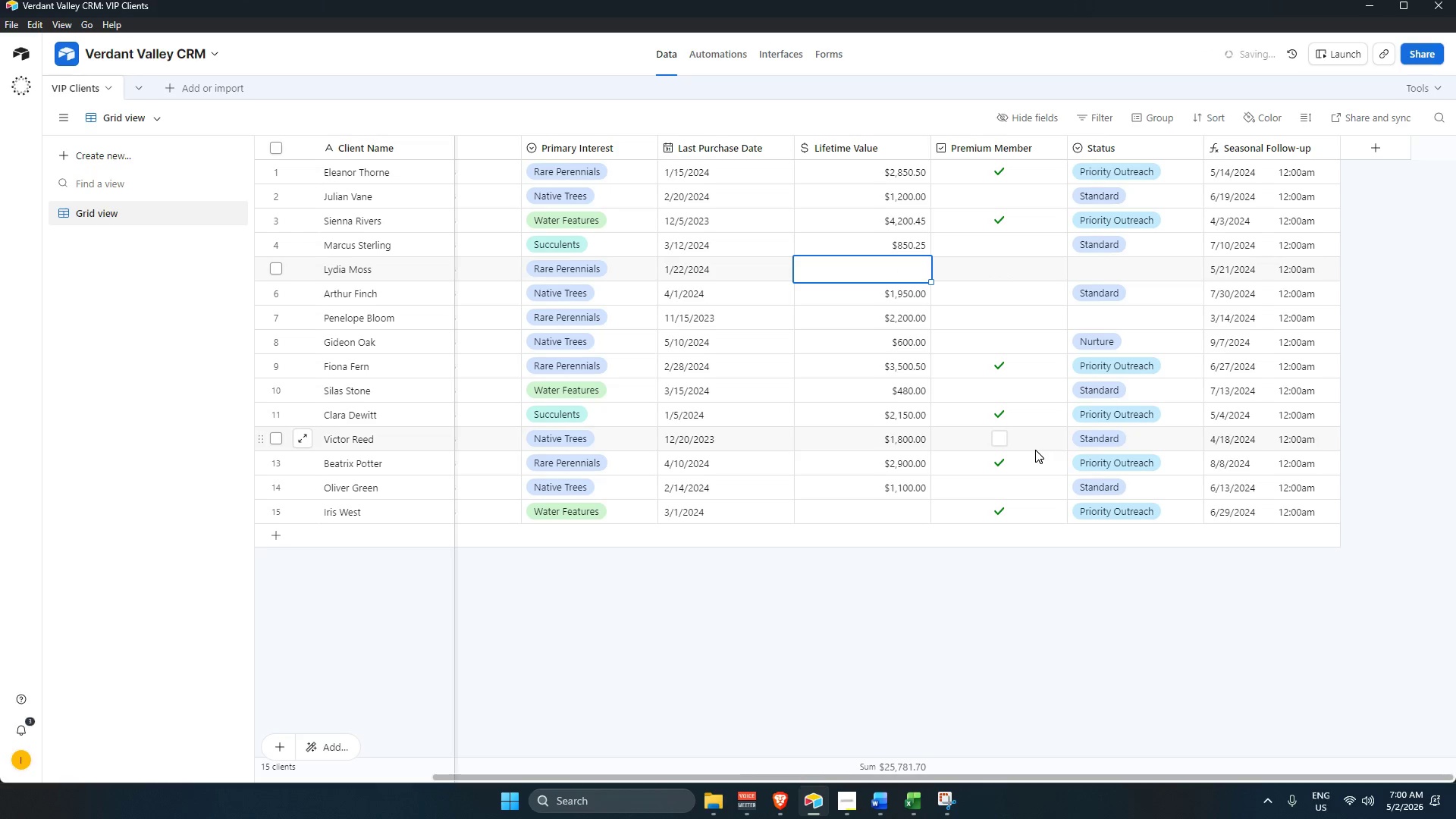 
key(Numpad3)
 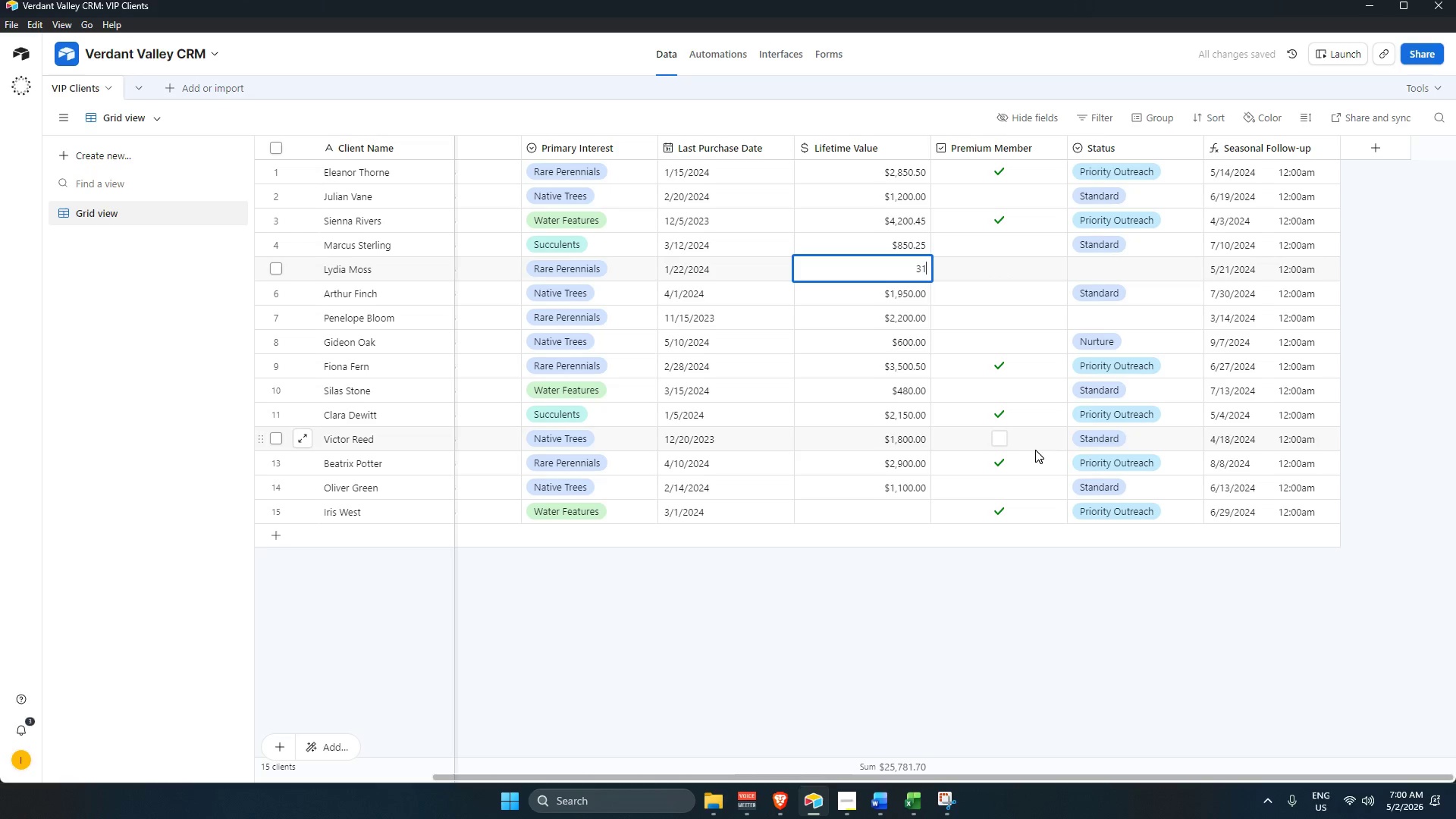 
key(Numpad1)
 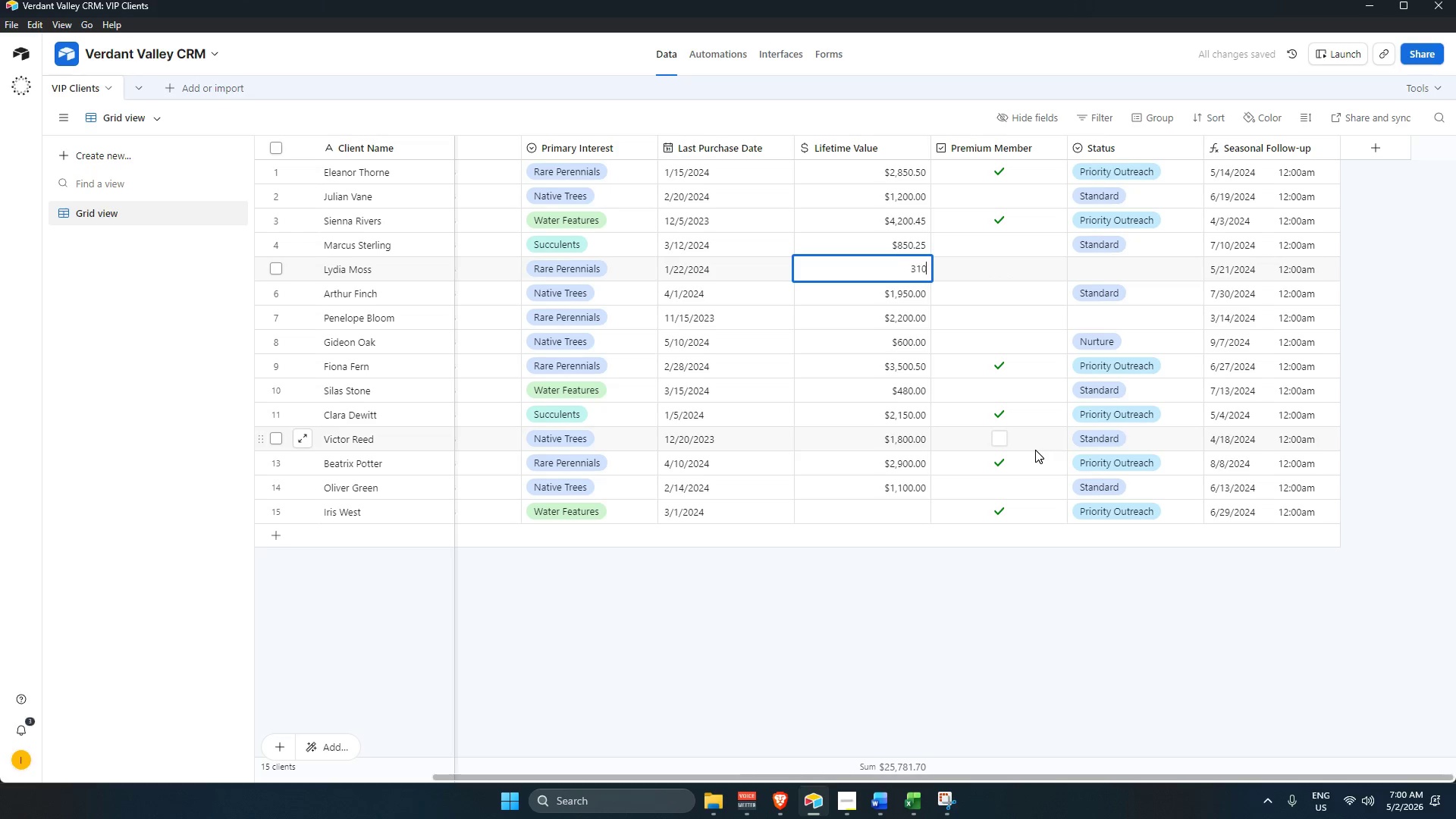 
key(Numpad0)
 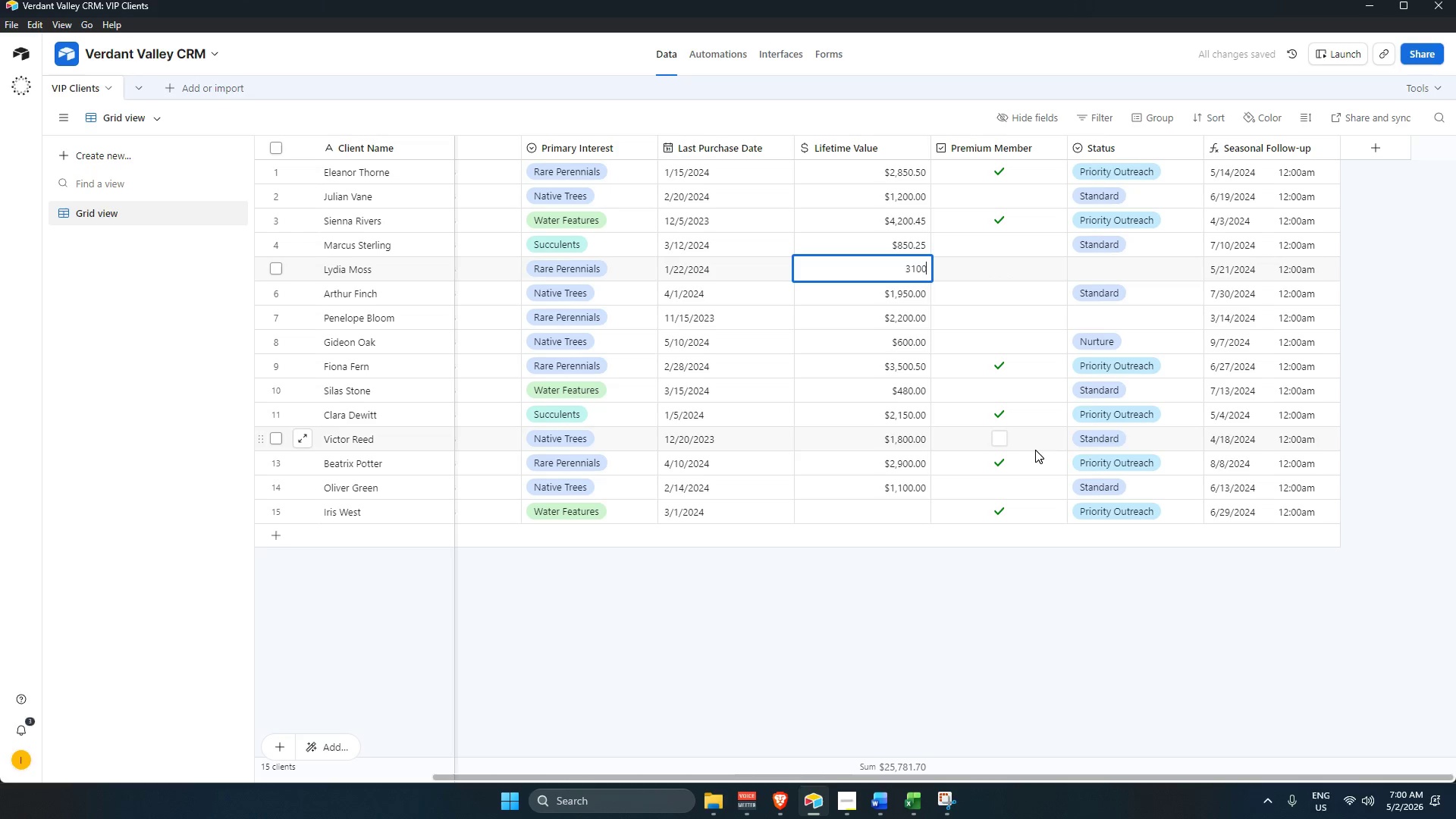 
key(Numpad0)
 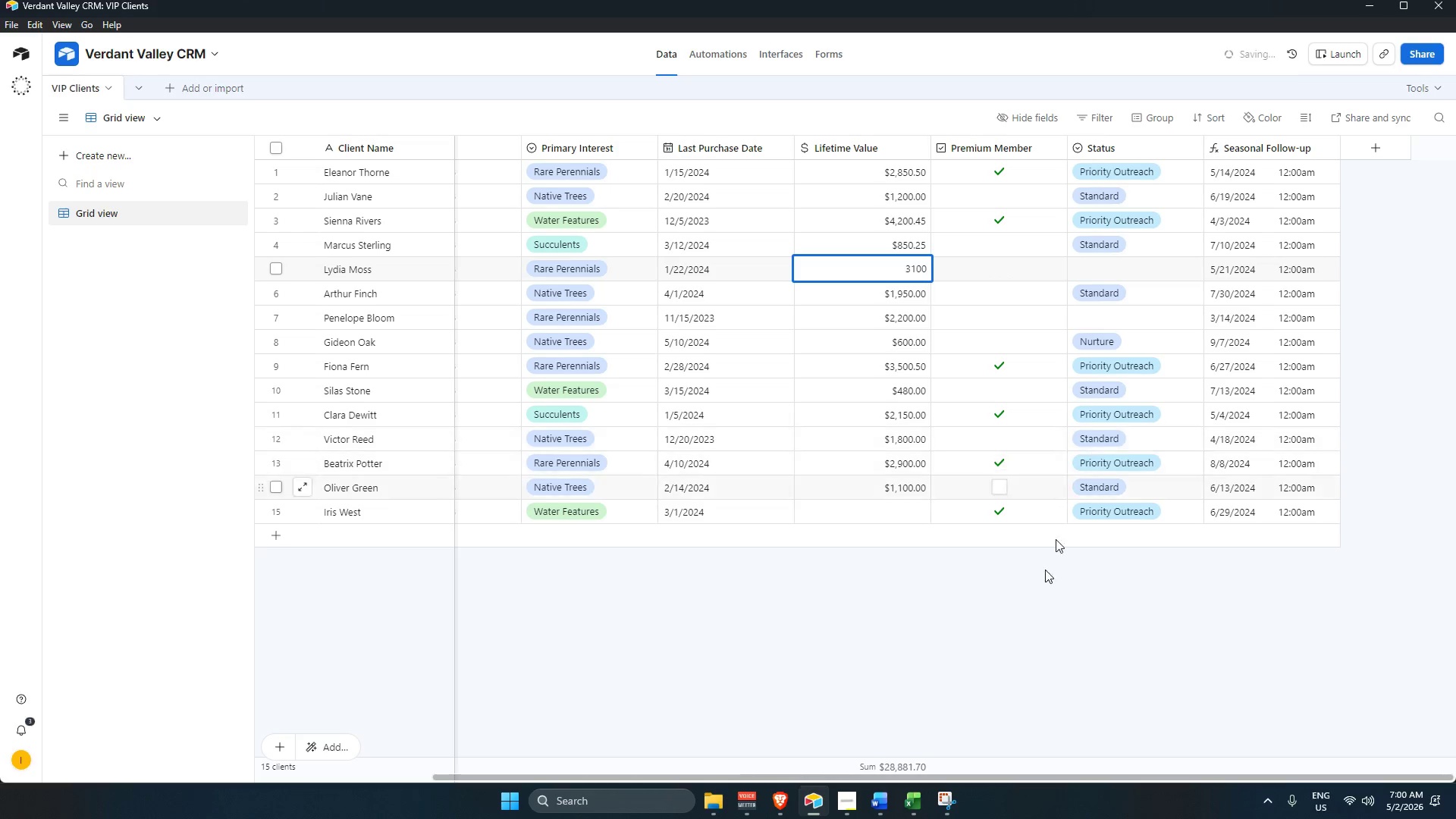 
left_click([1028, 699])
 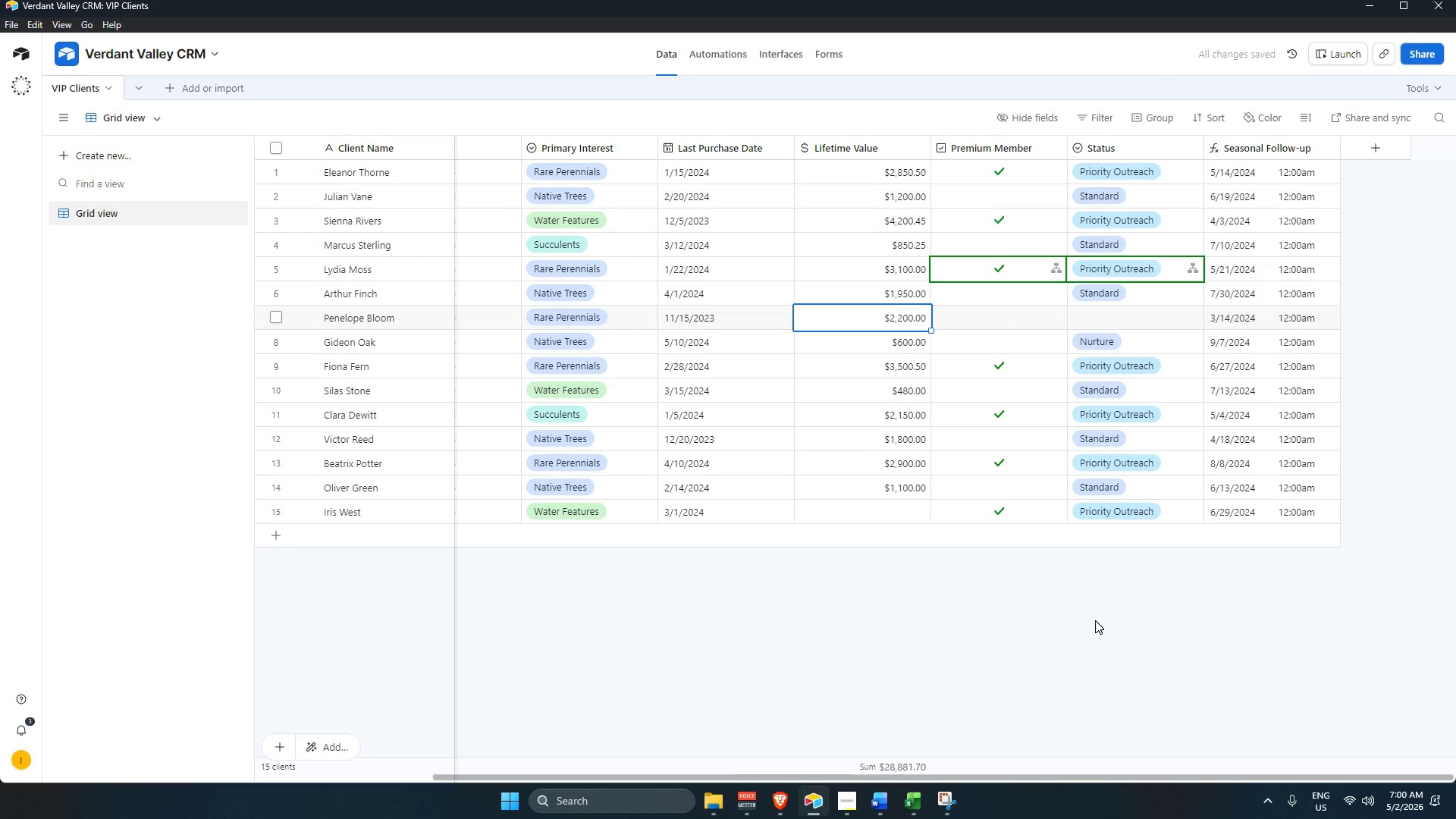 
key(Backspace)
 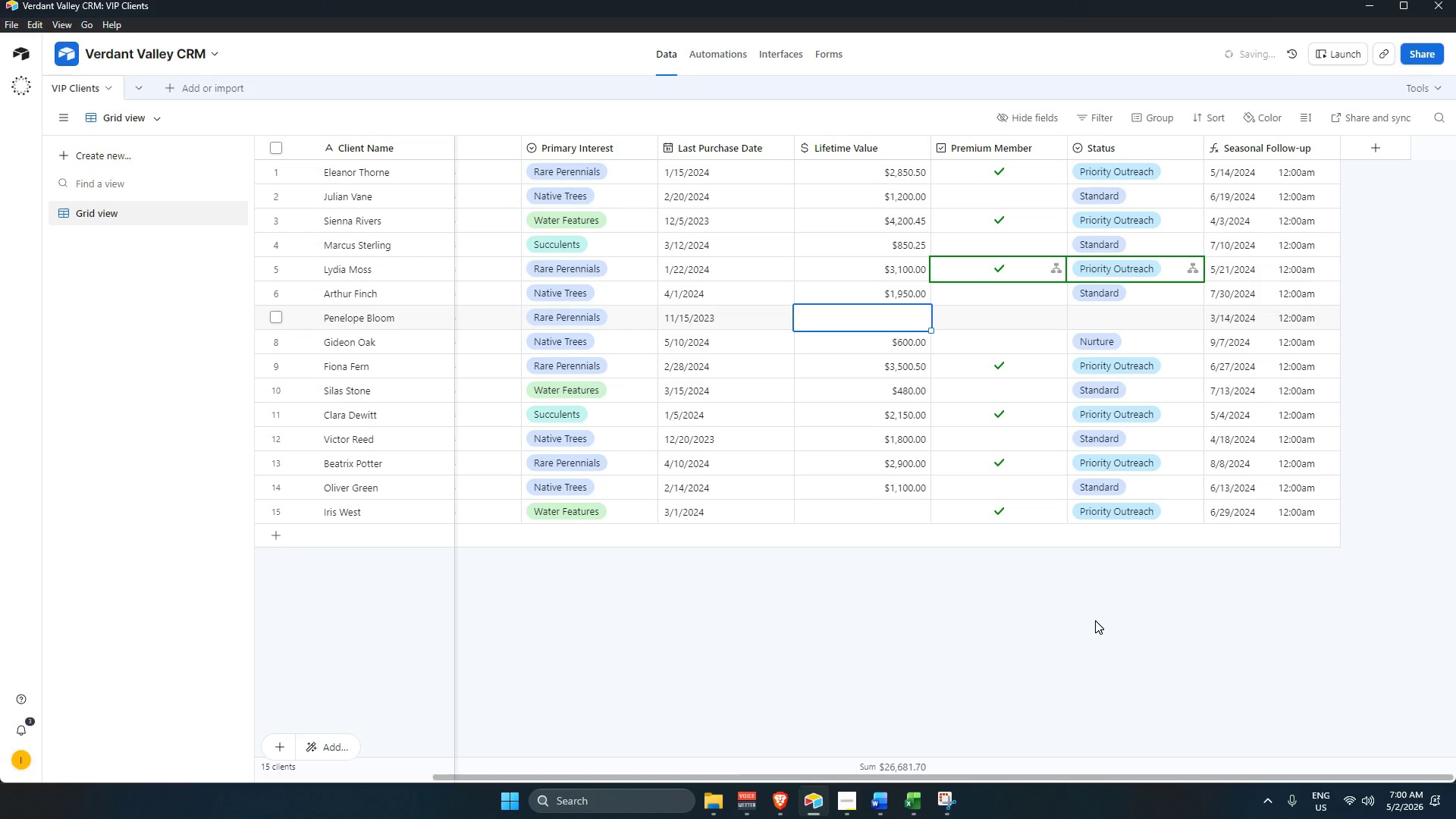 
key(Numpad2)
 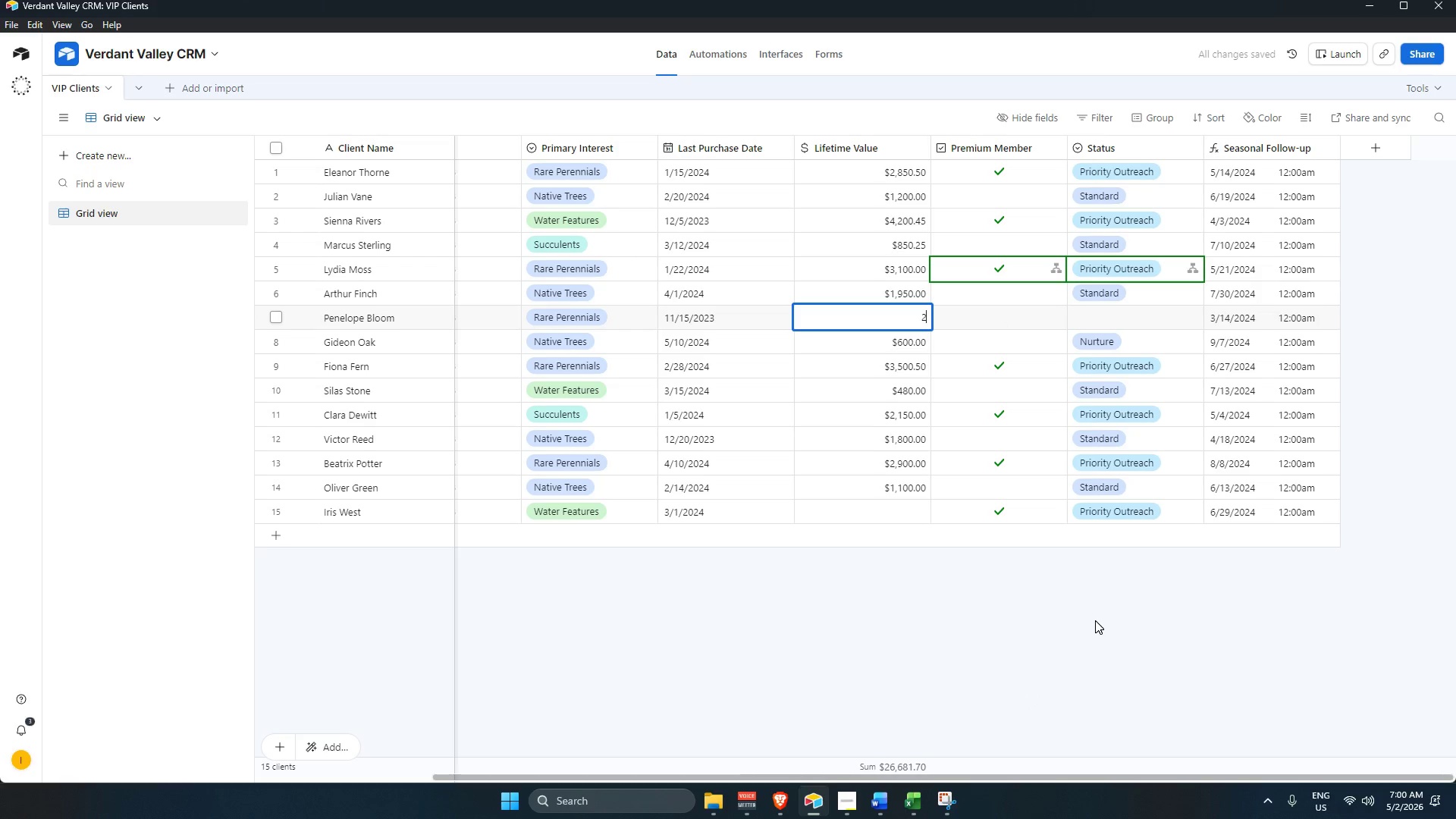 
key(Numpad2)
 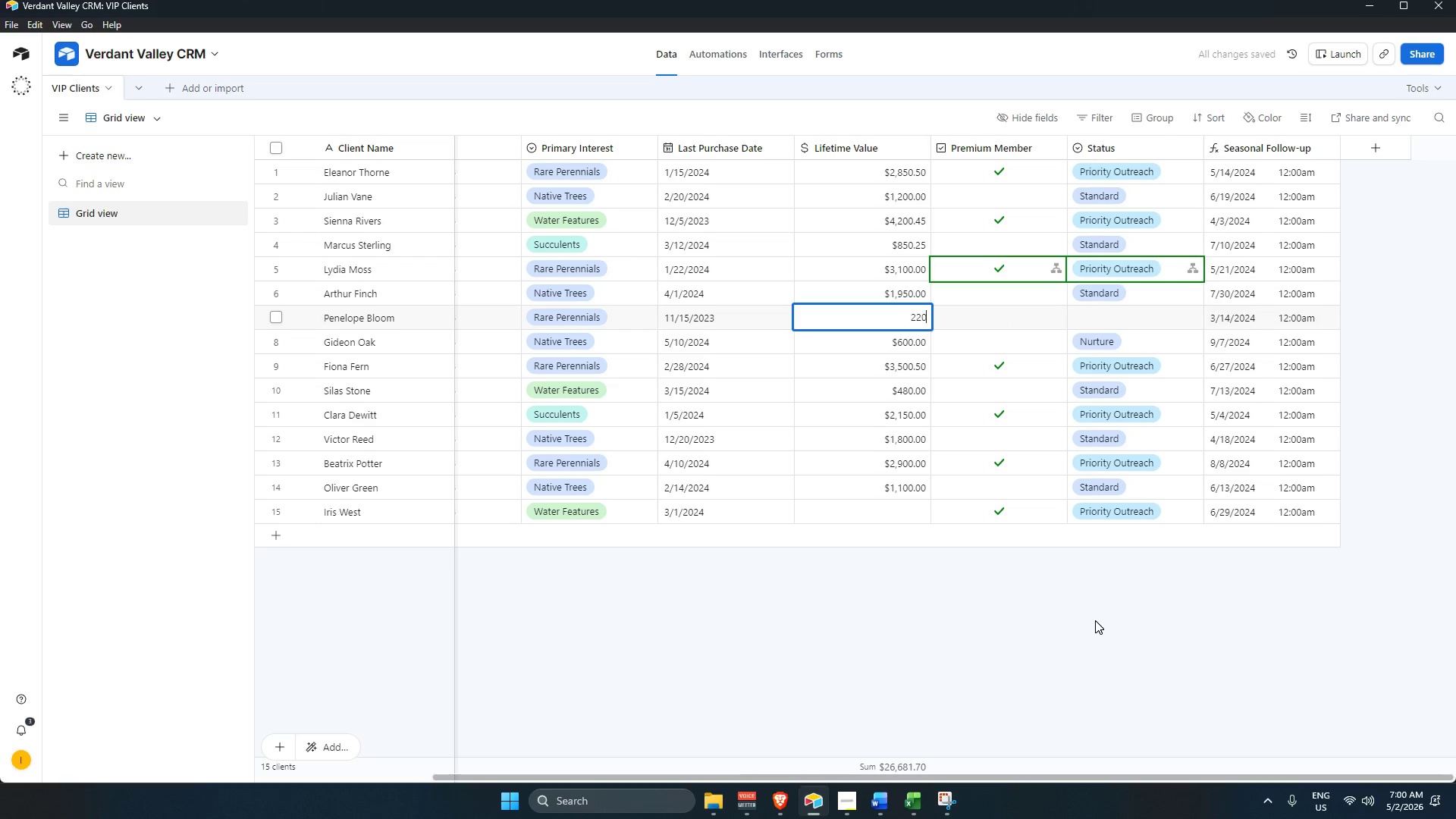 
key(Numpad0)
 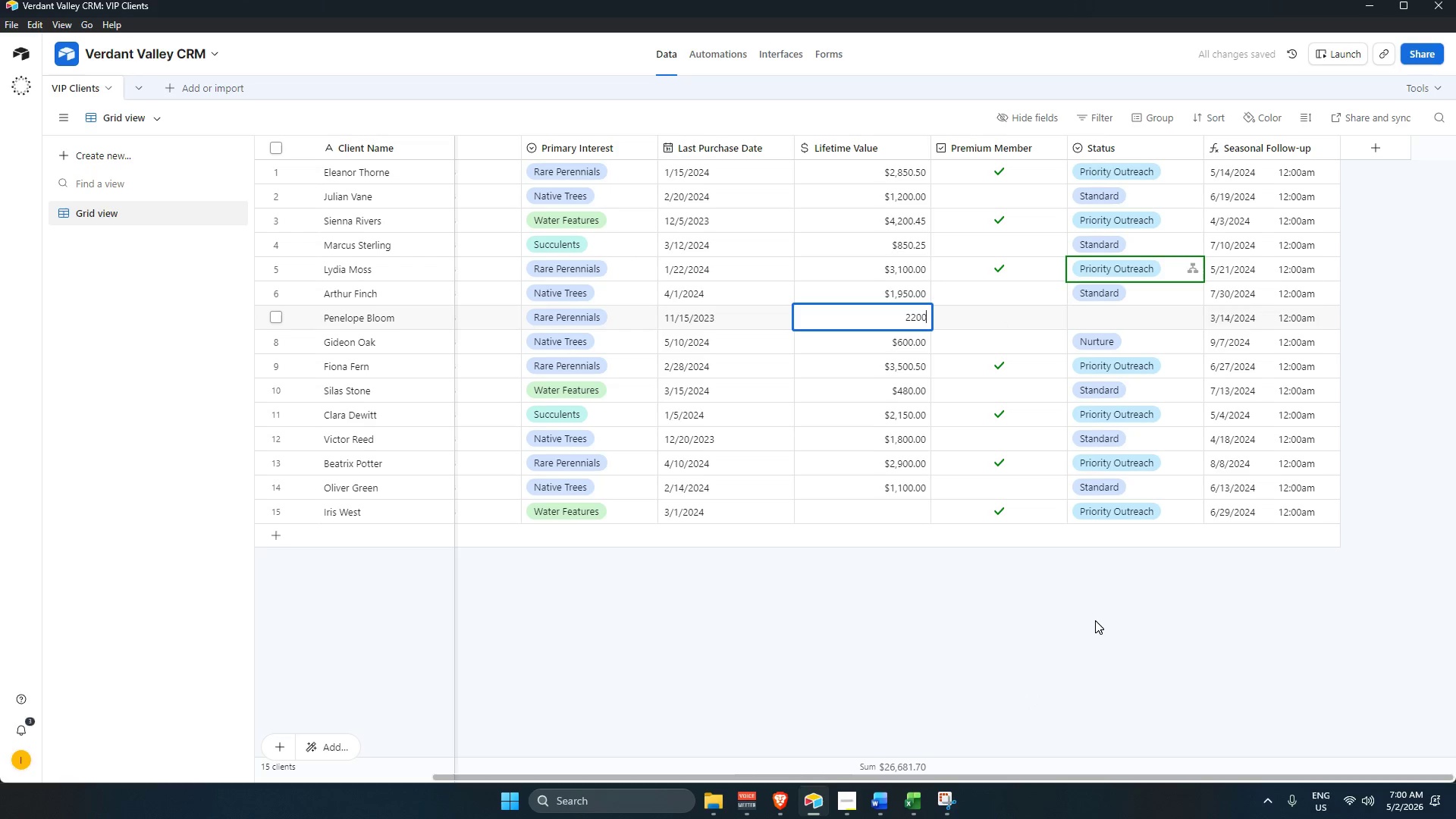 
key(Numpad0)
 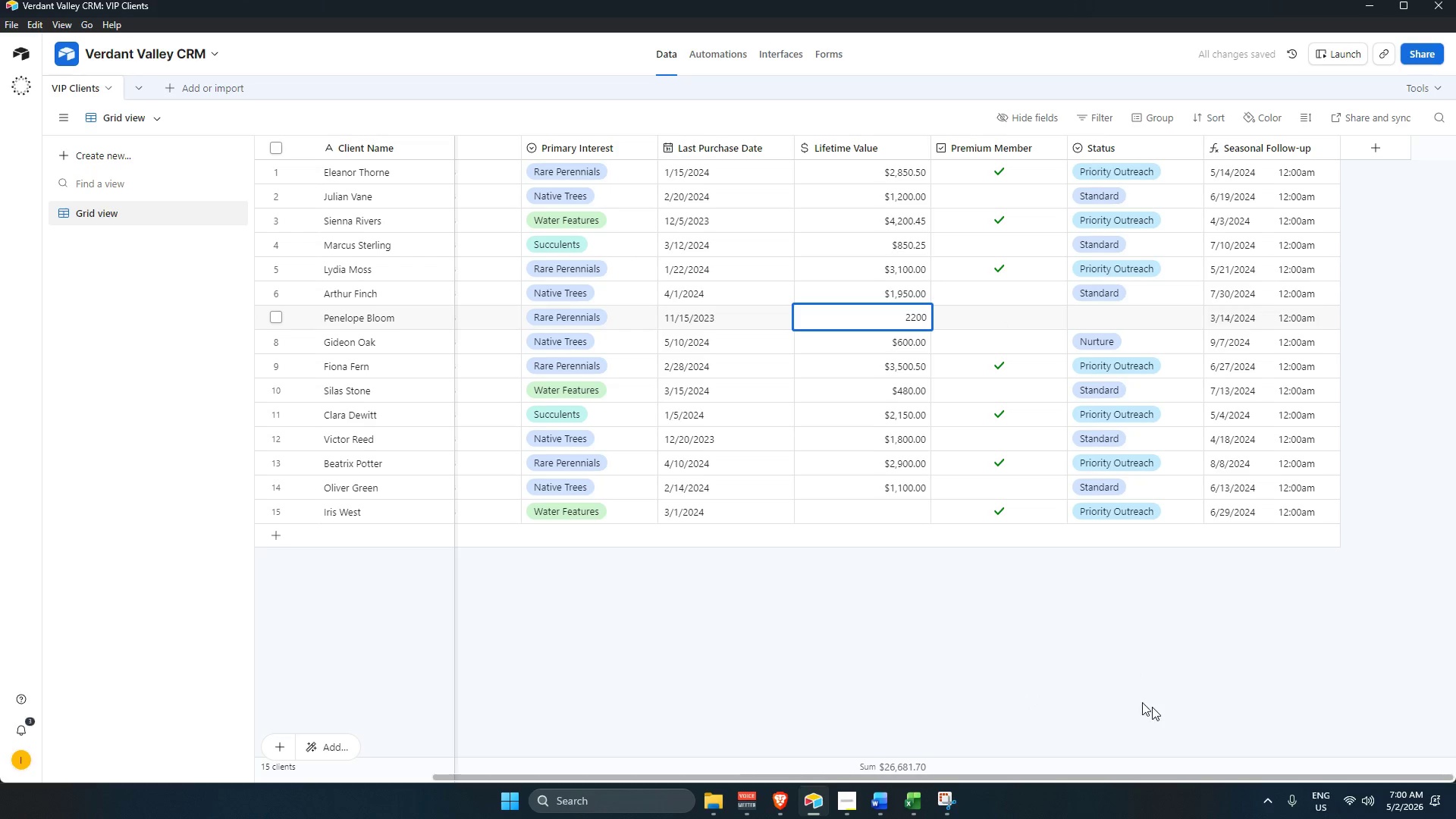 
left_click_drag(start_coordinate=[1199, 719], to_coordinate=[1198, 706])
 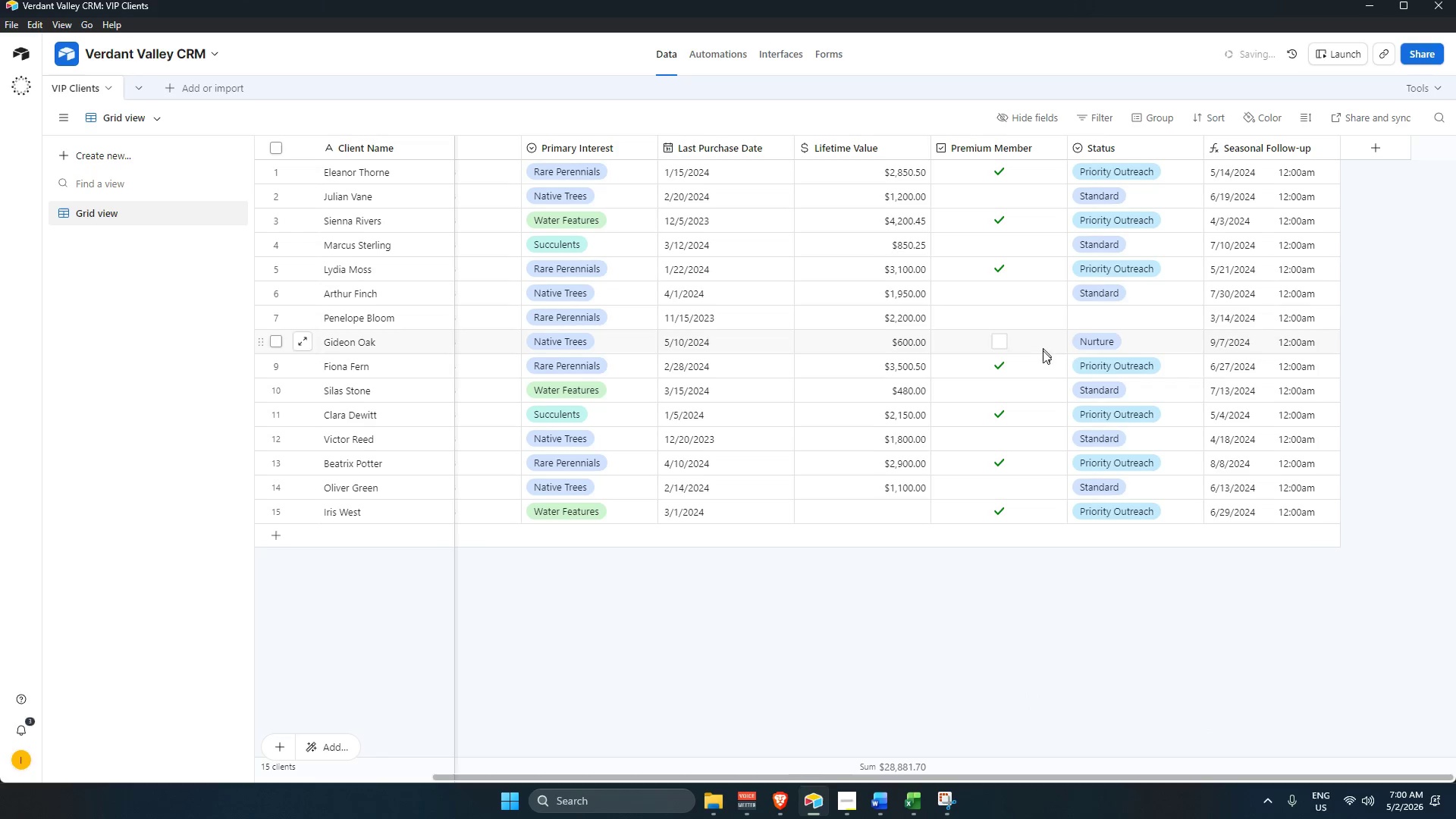 
left_click([1037, 370])
 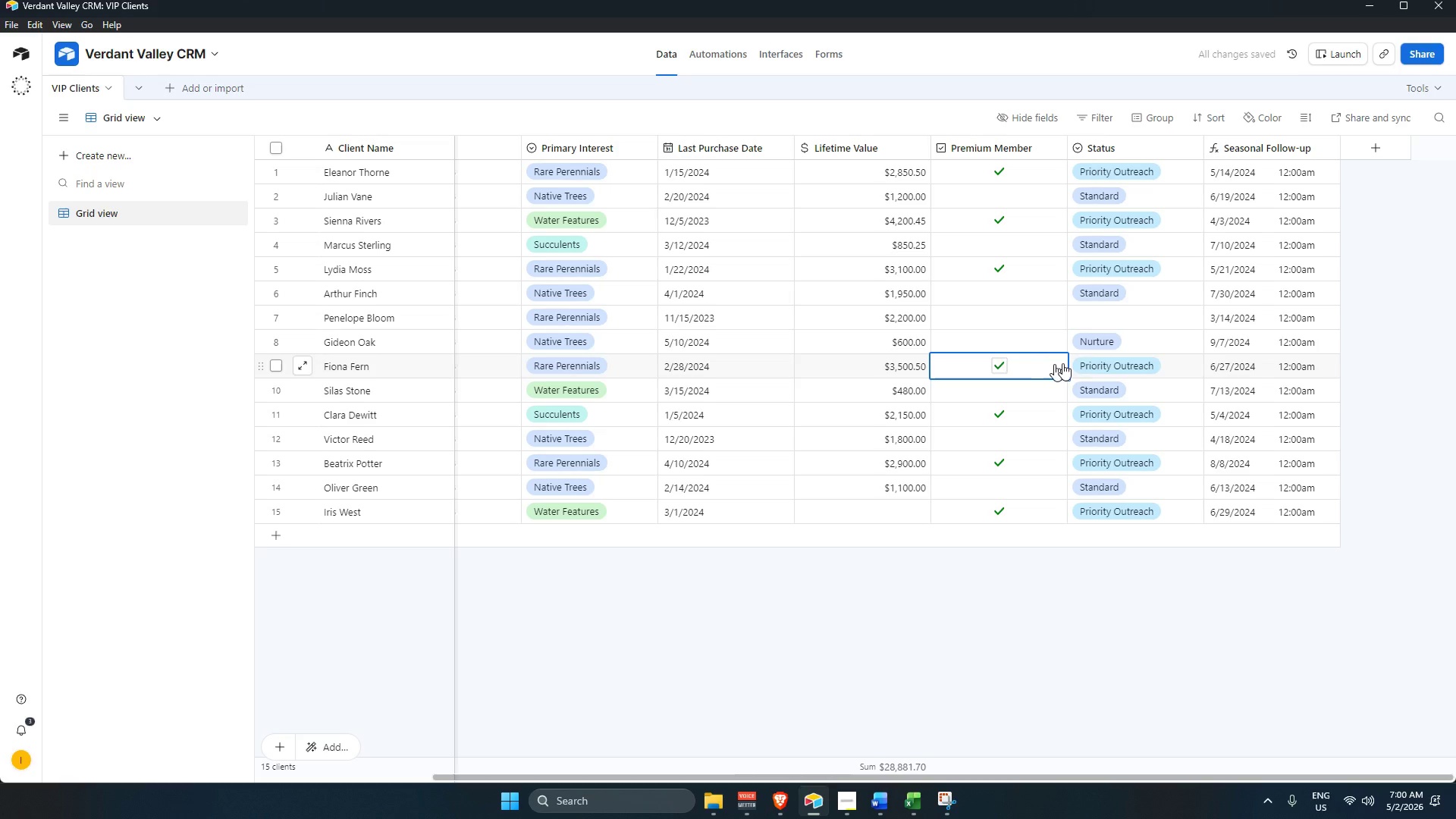 
key(Backspace)
 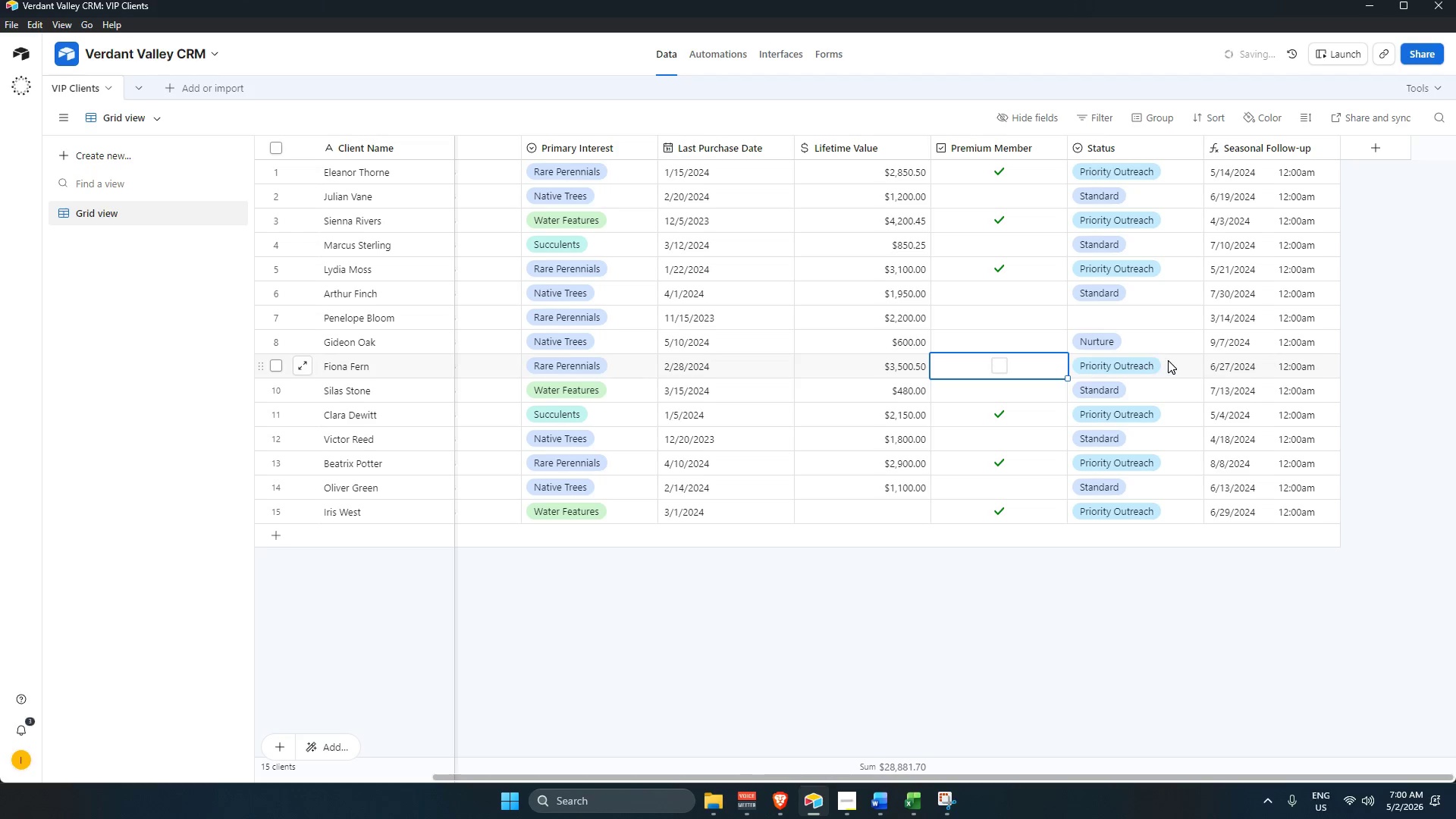 
left_click([1168, 360])
 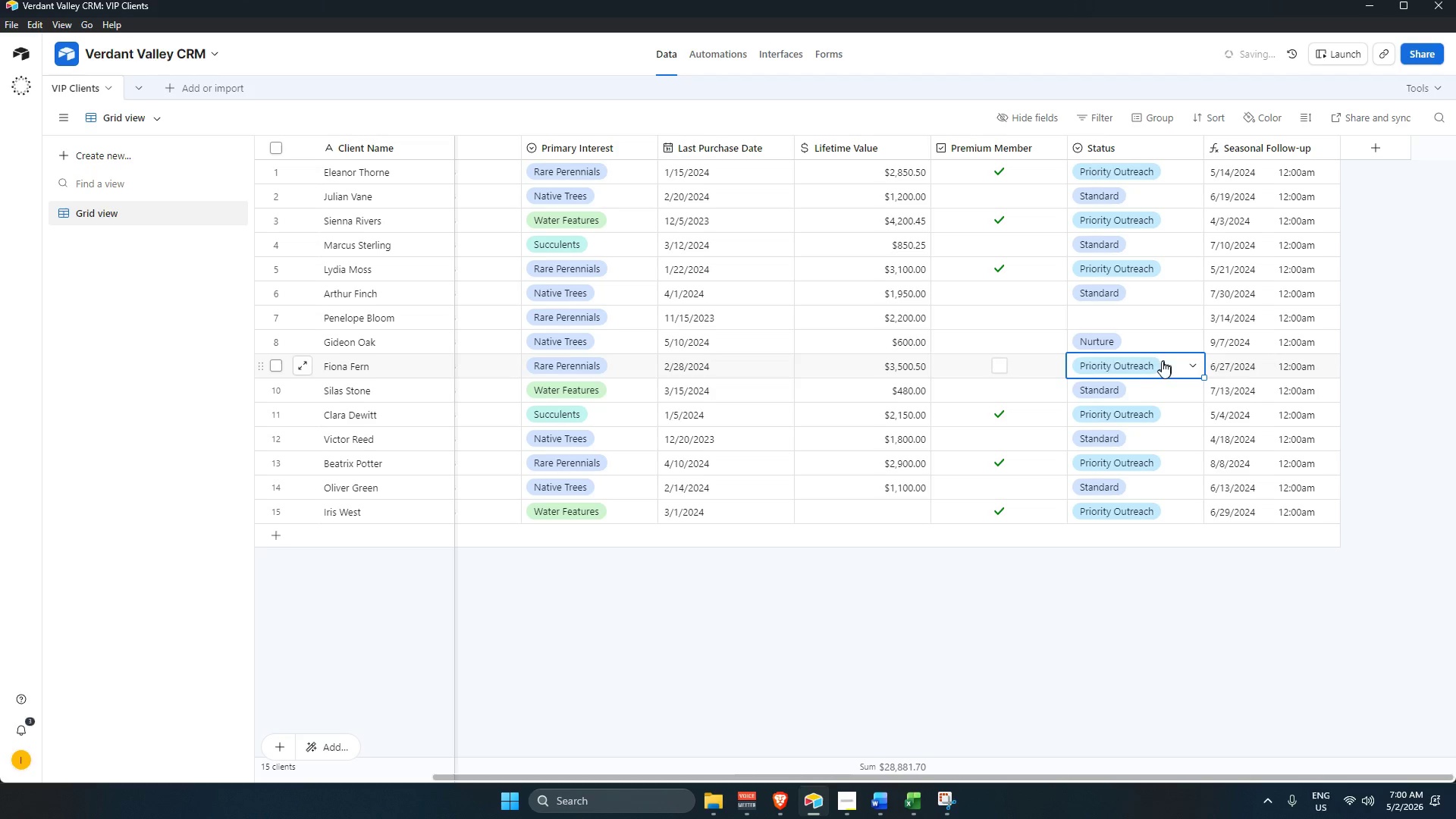 
key(Backspace)
 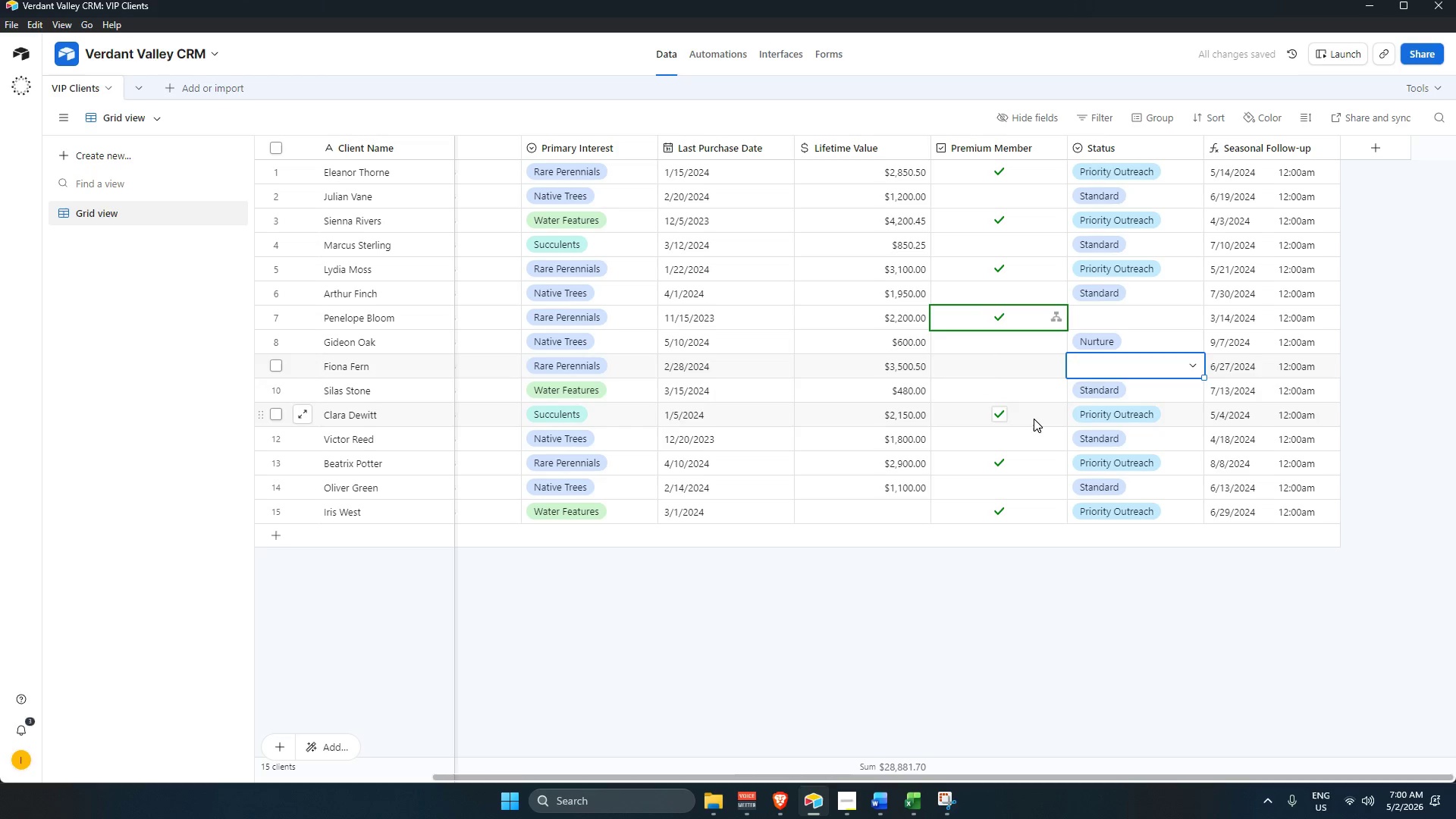 
key(Backspace)
 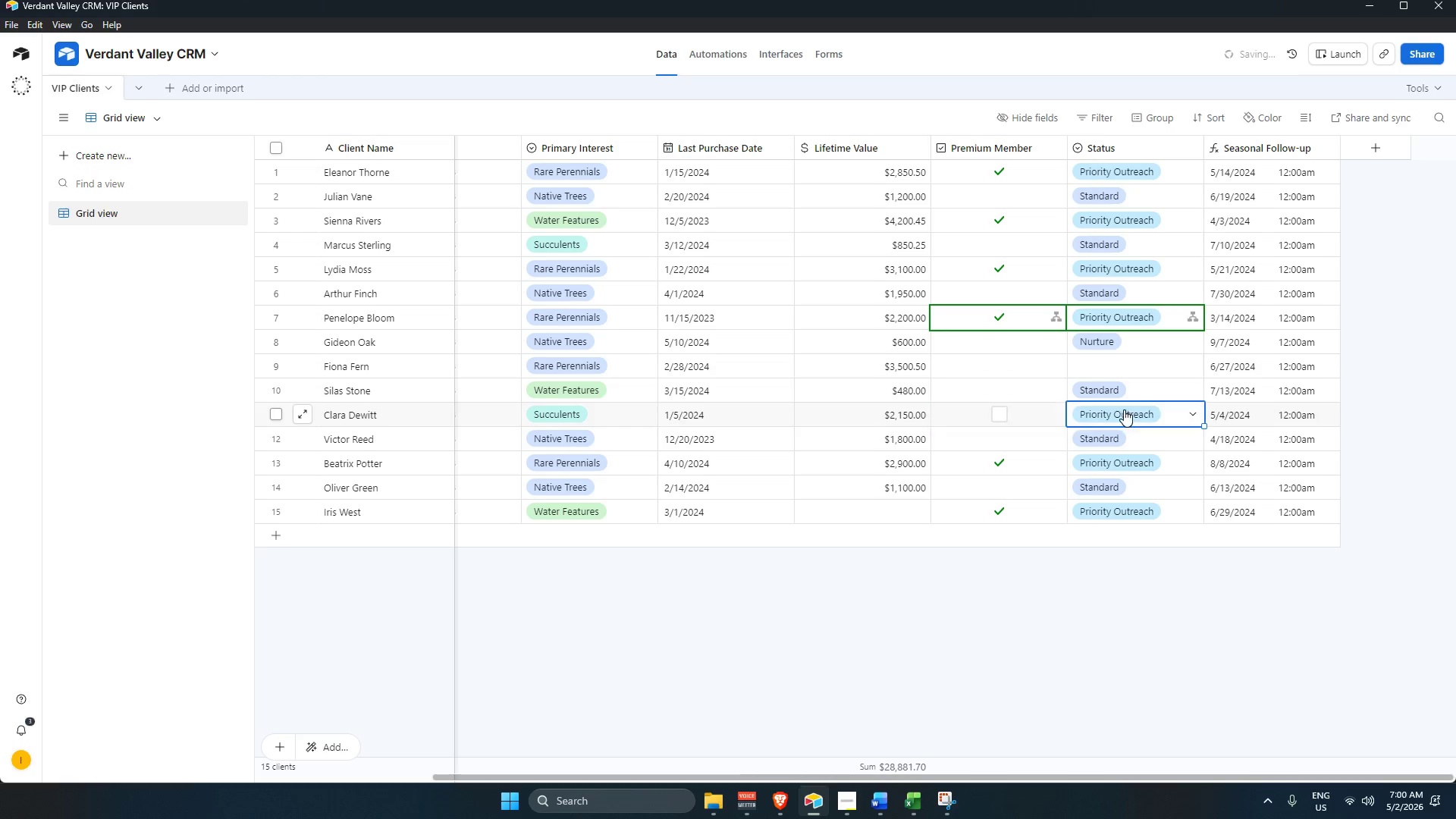 
key(Backspace)
 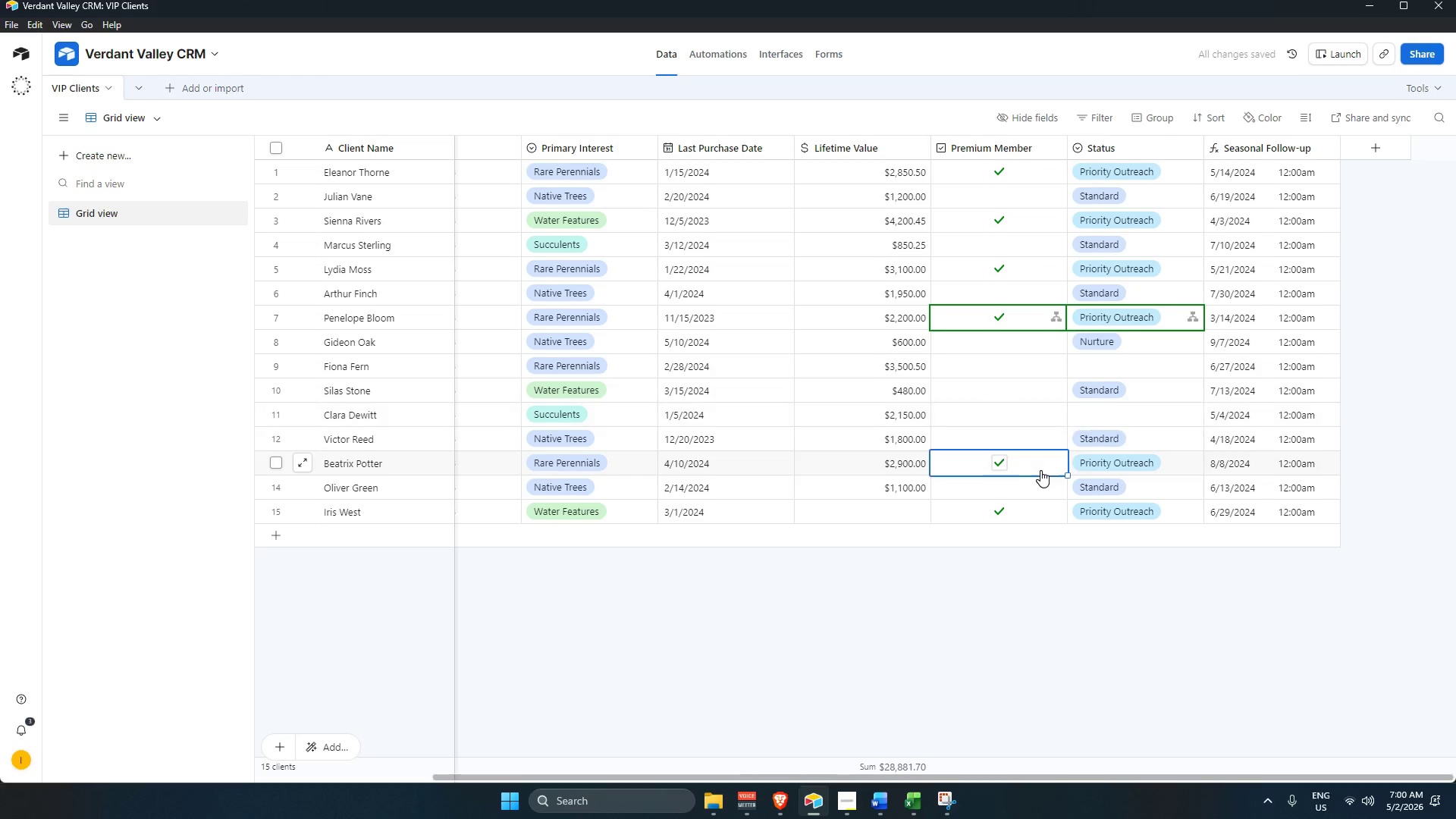 
key(Backspace)
 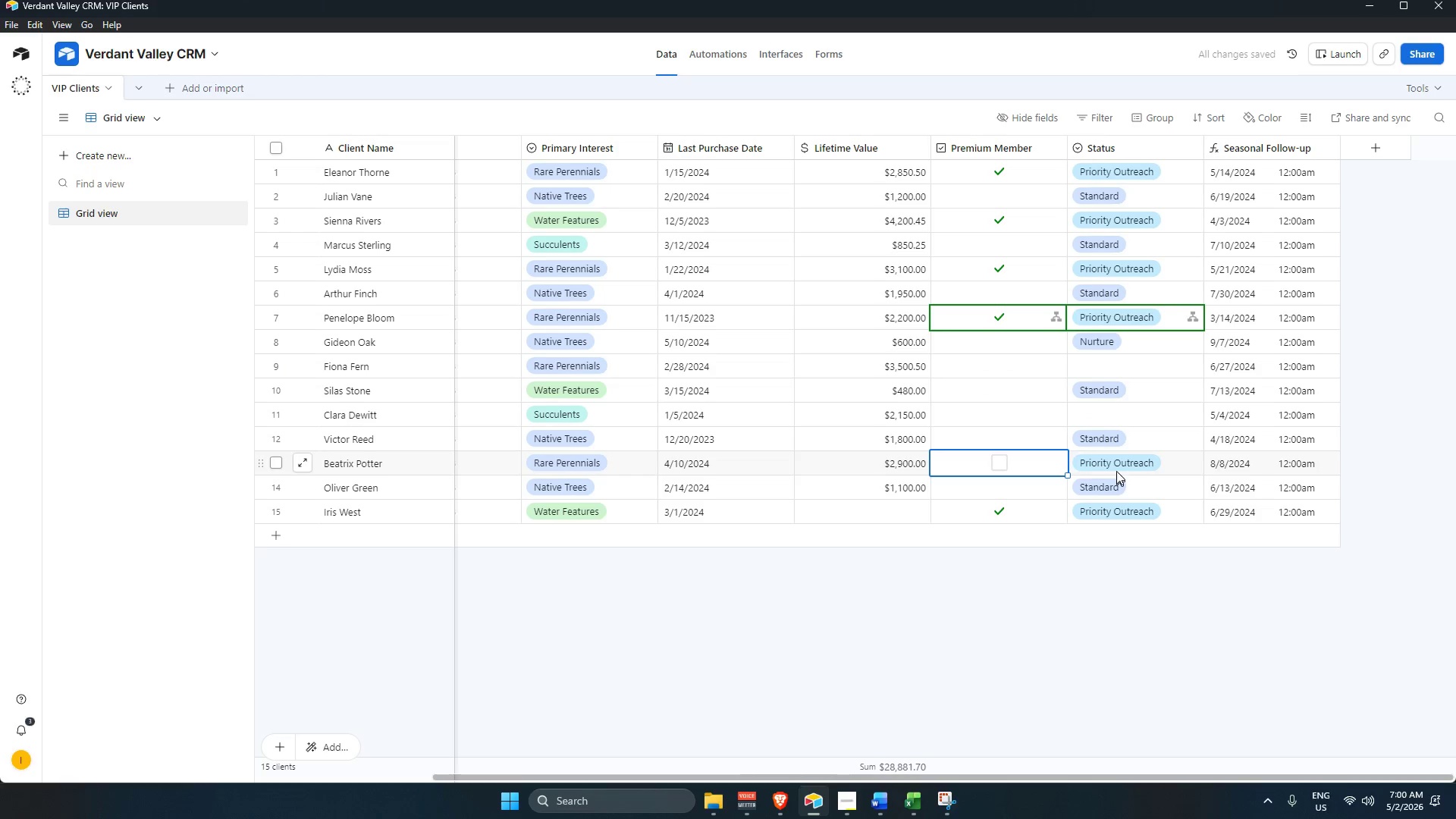 
left_click([1117, 470])
 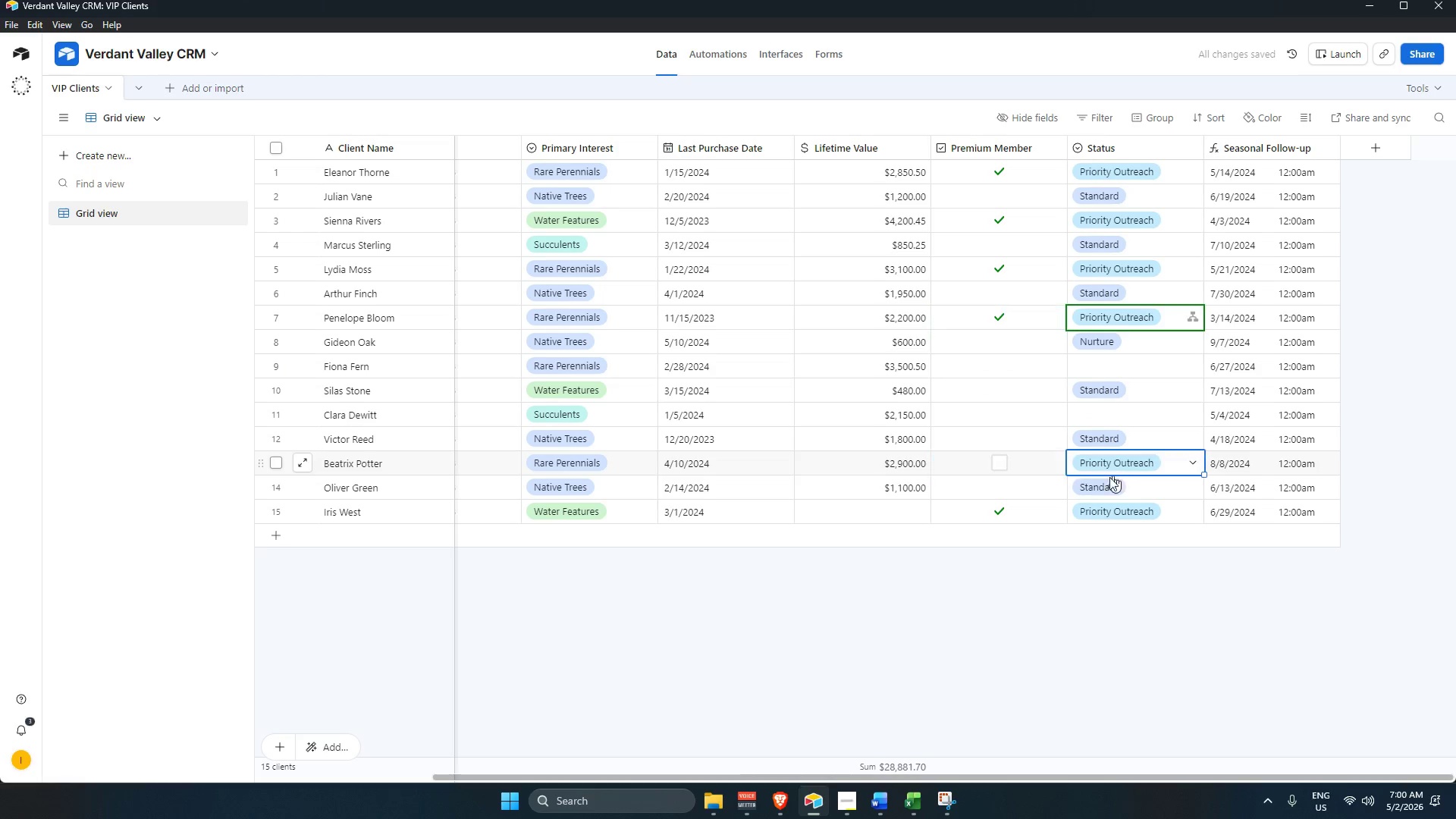 
key(Backspace)
 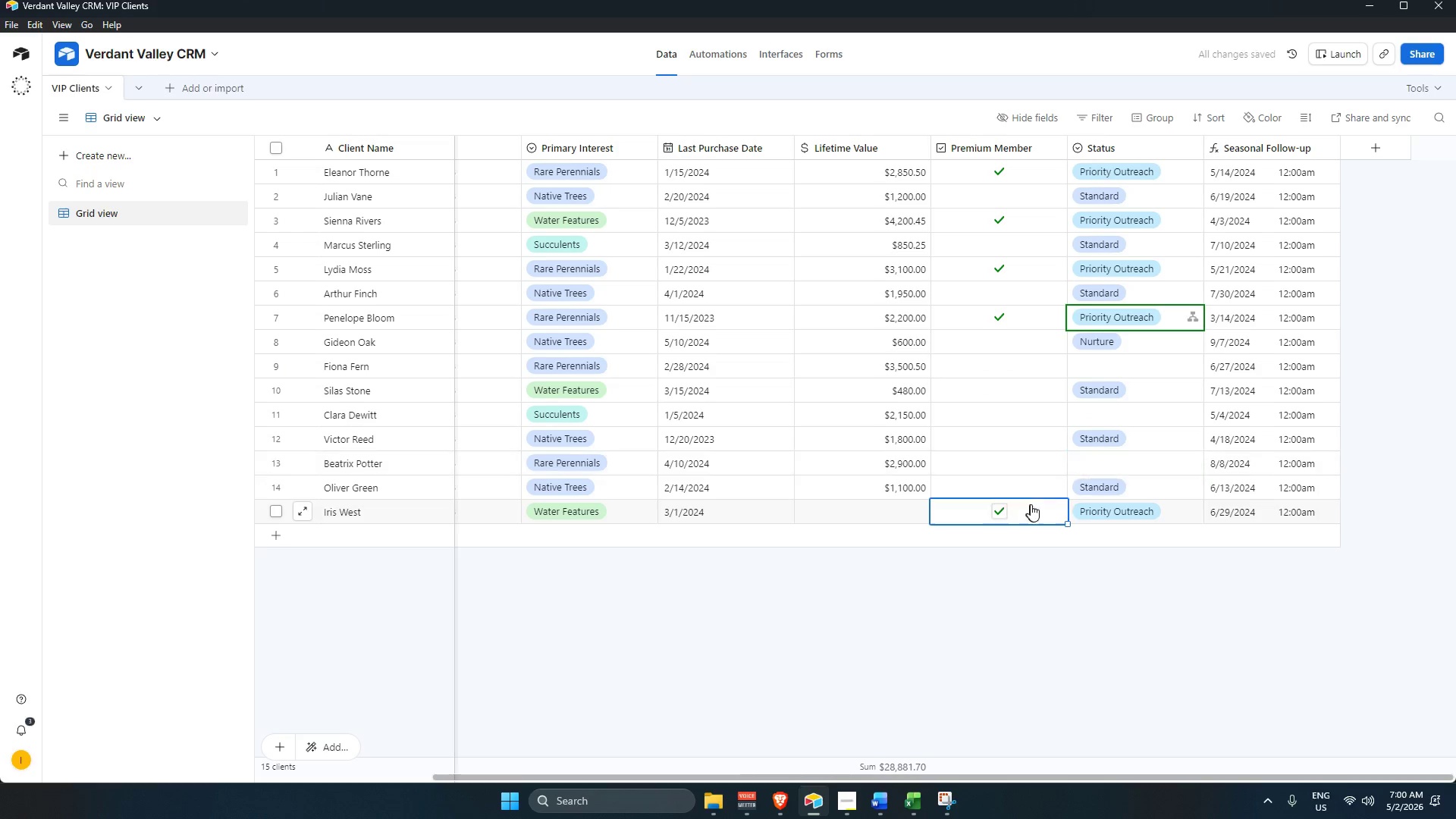 
key(Backspace)
 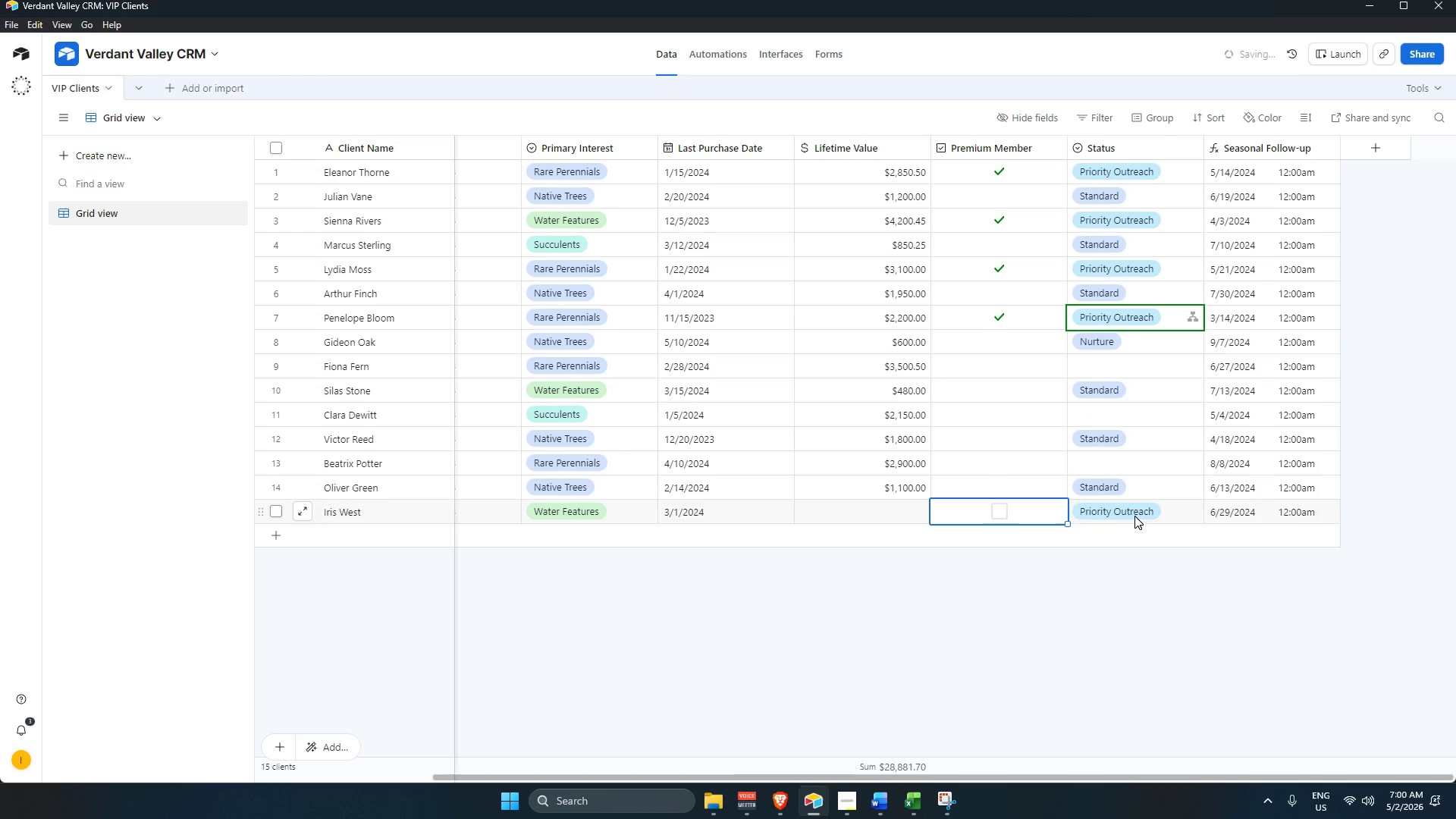 
left_click([1138, 518])
 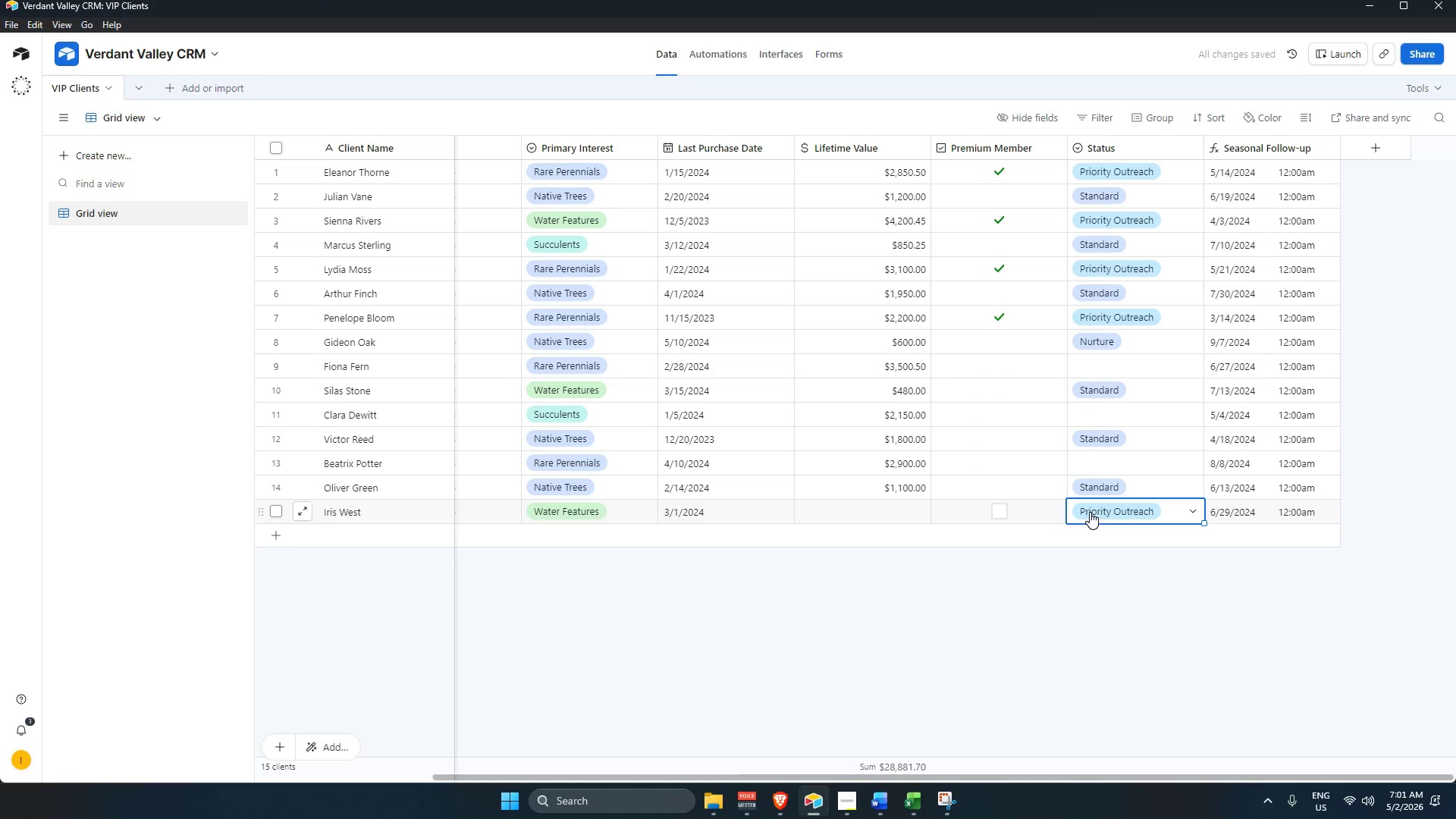 
key(Backspace)
 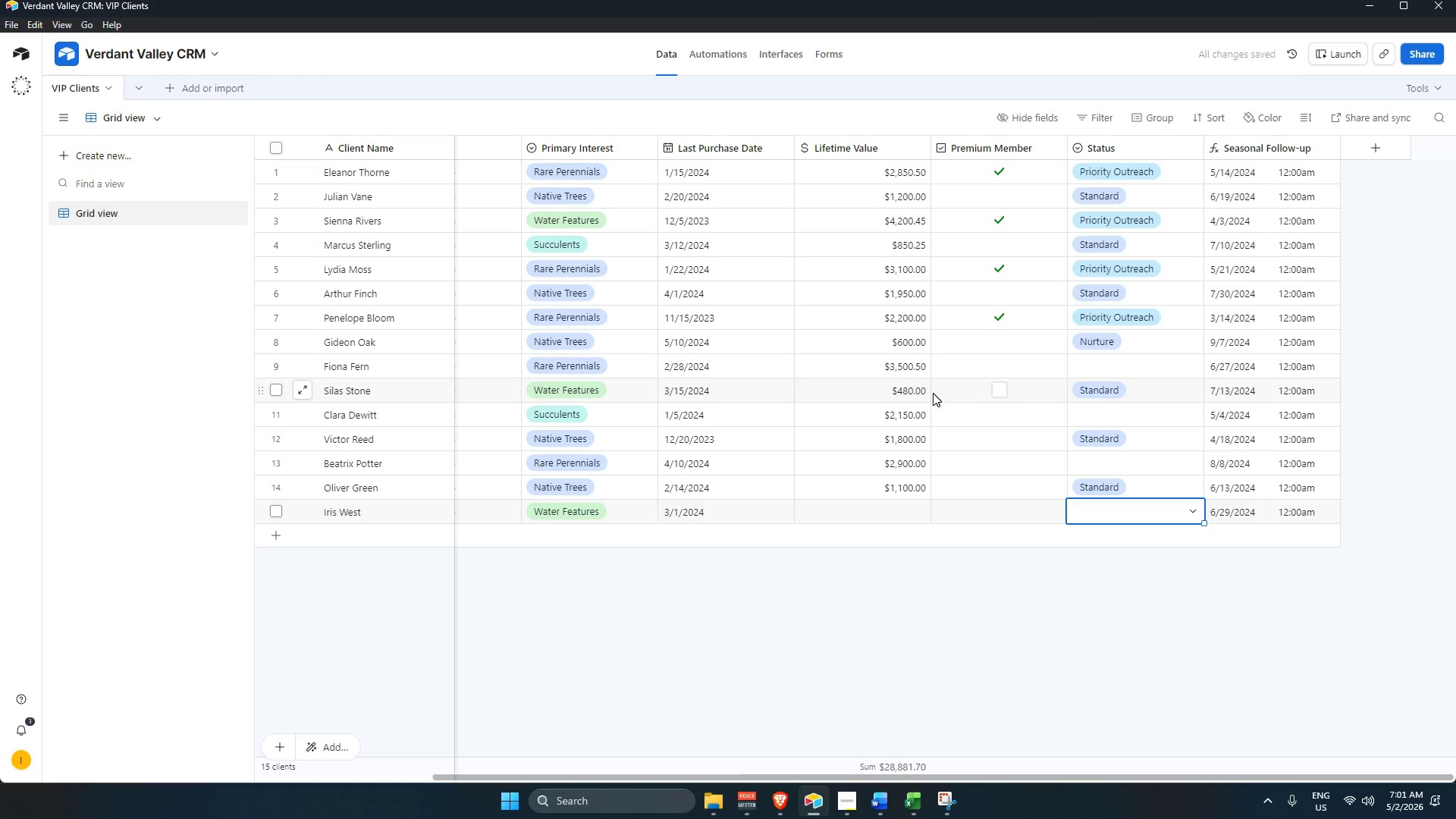 
left_click([910, 360])
 